 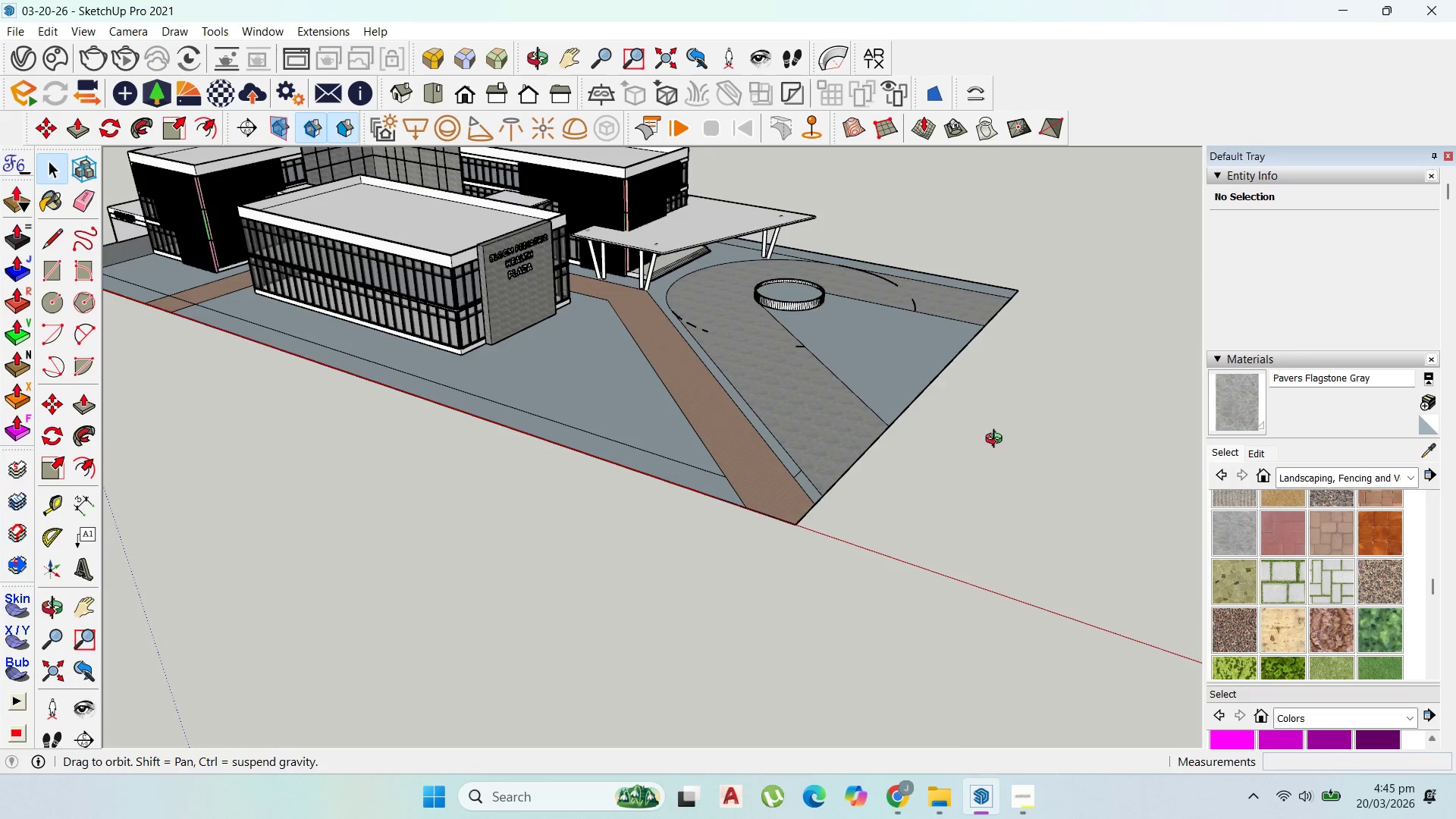 
double_click([798, 370])
 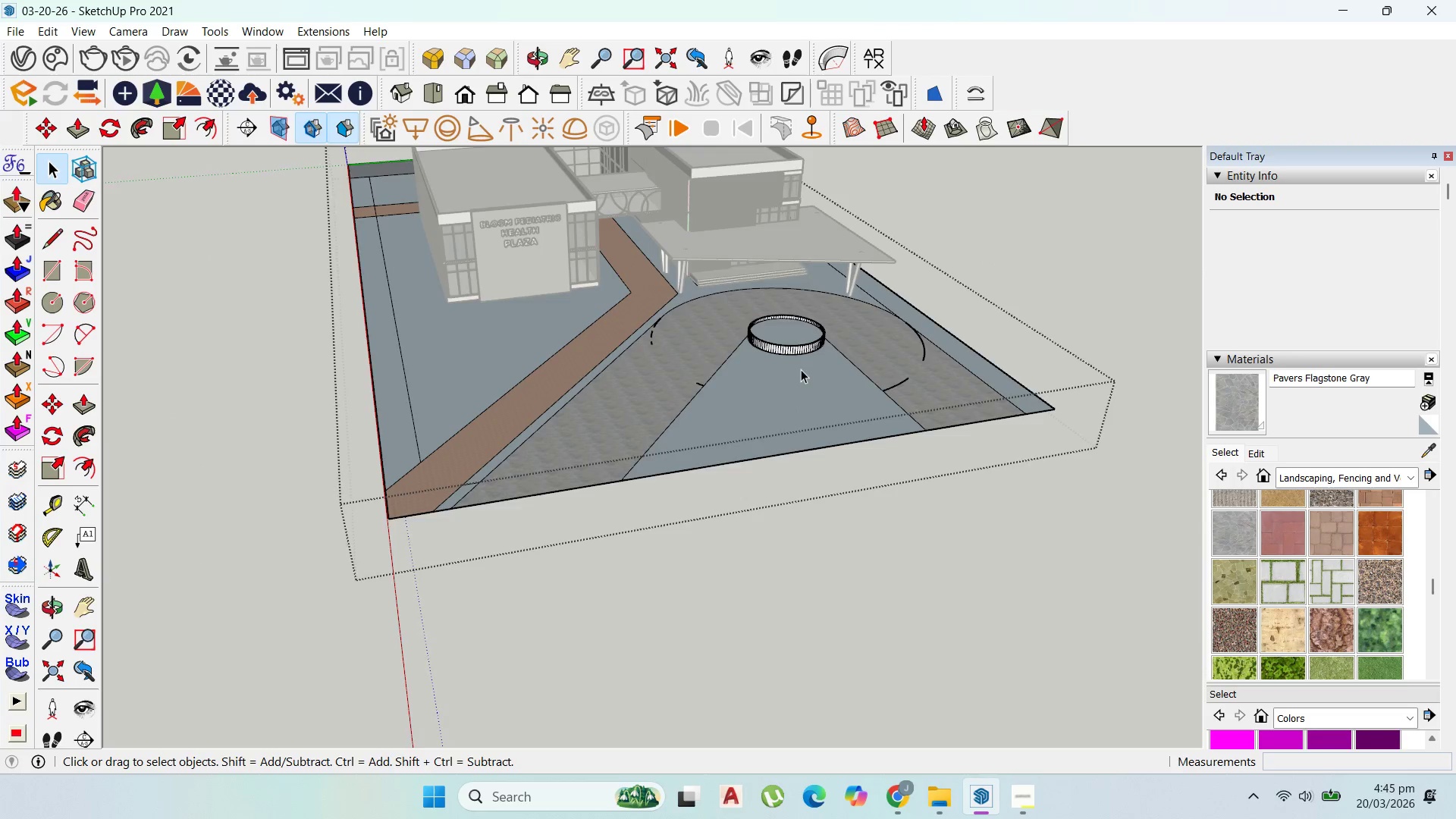 
left_click([799, 381])
 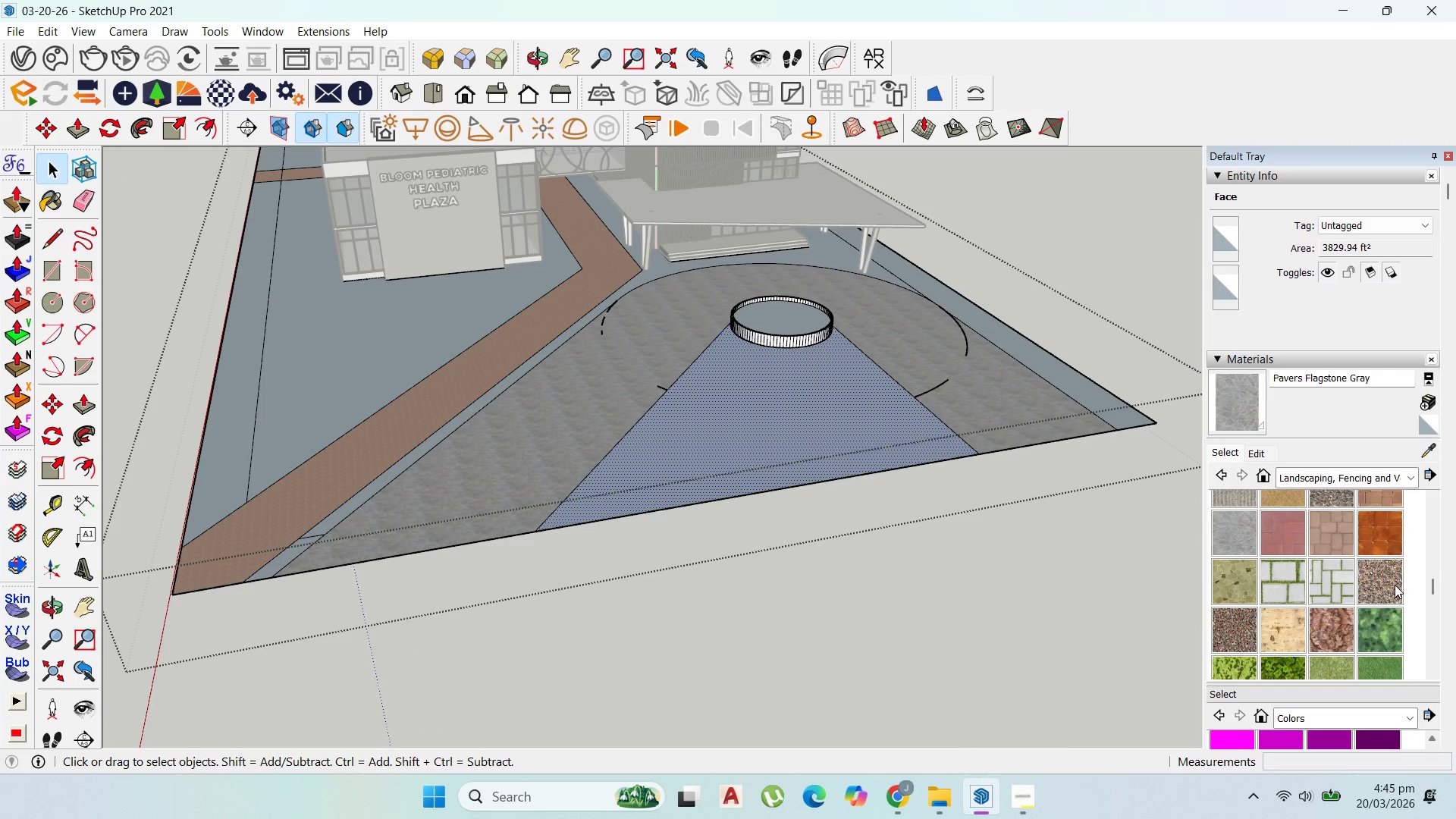 
scroll: coordinate [800, 378], scroll_direction: up, amount: 3.0
 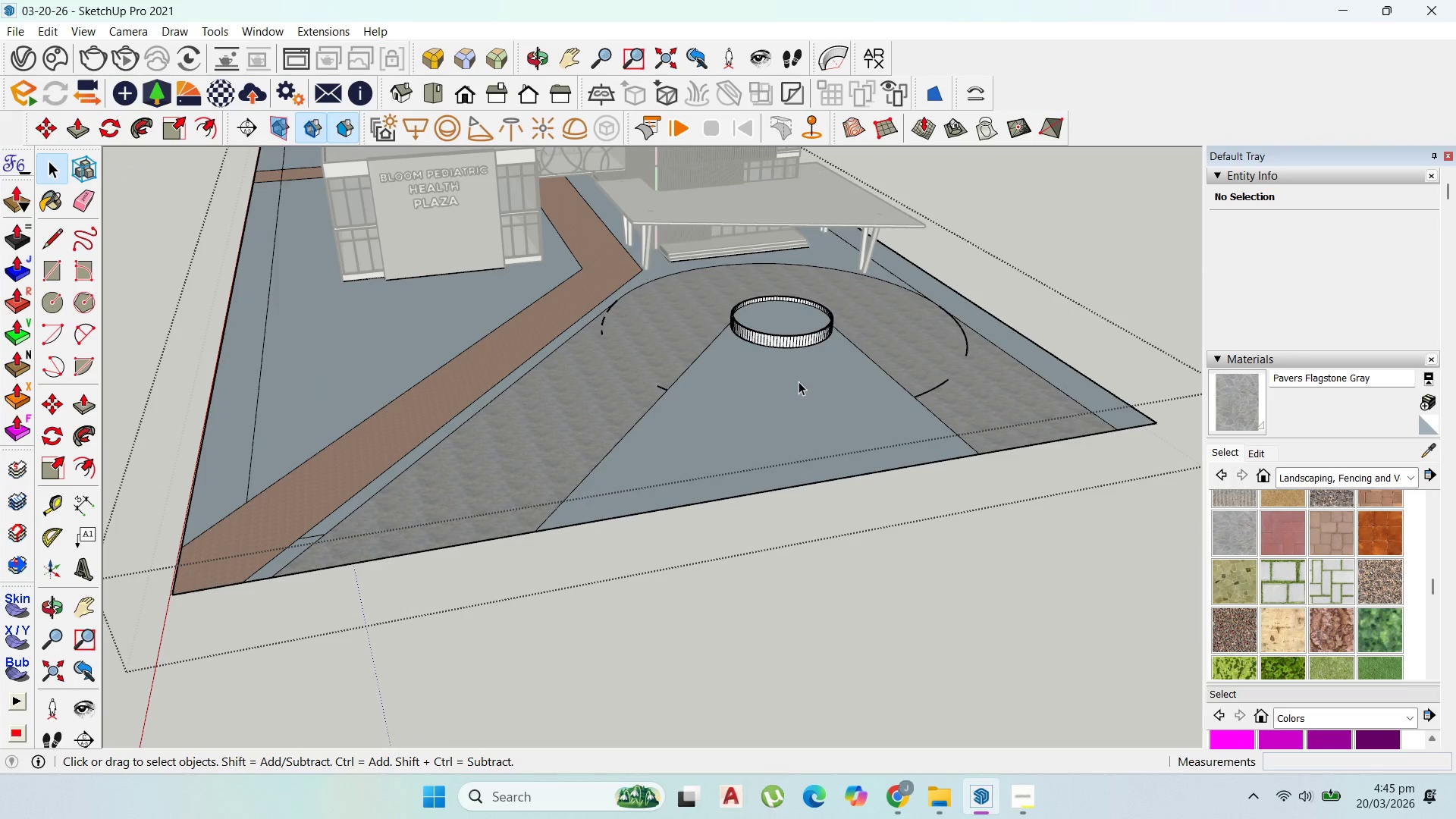 
scroll: coordinate [1379, 613], scroll_direction: down, amount: 1.0
 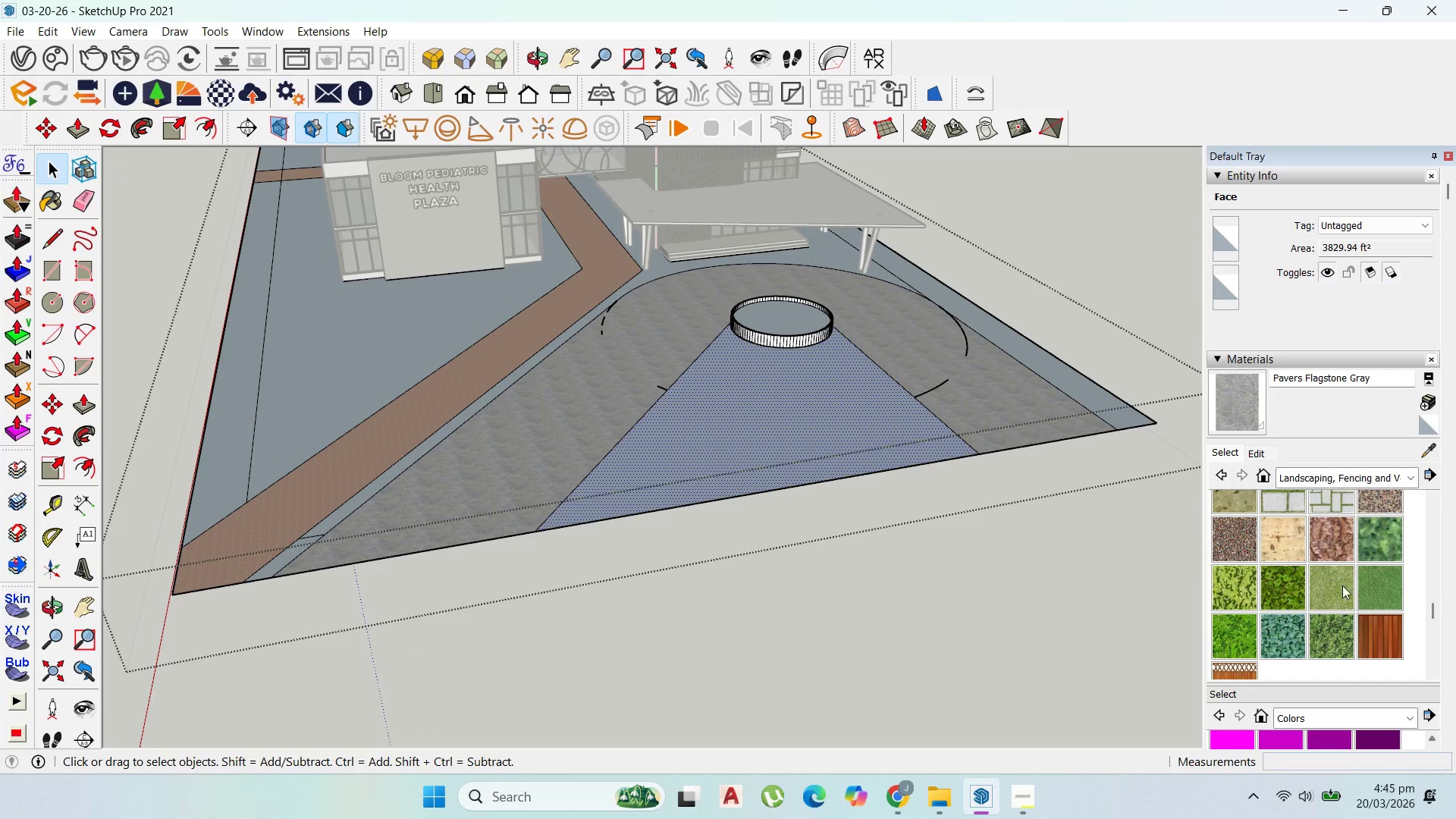 
left_click([1339, 575])
 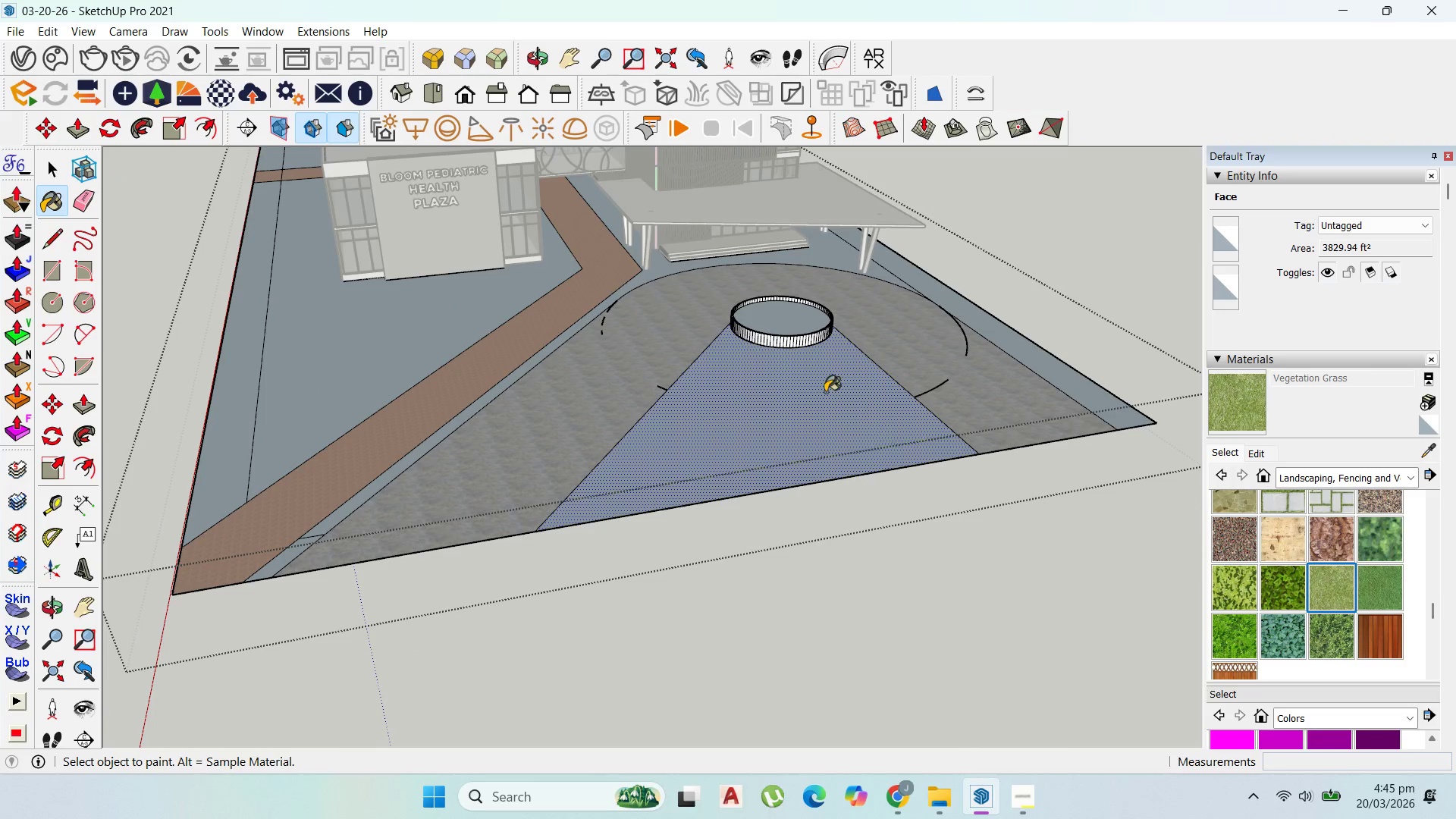 
left_click([817, 389])
 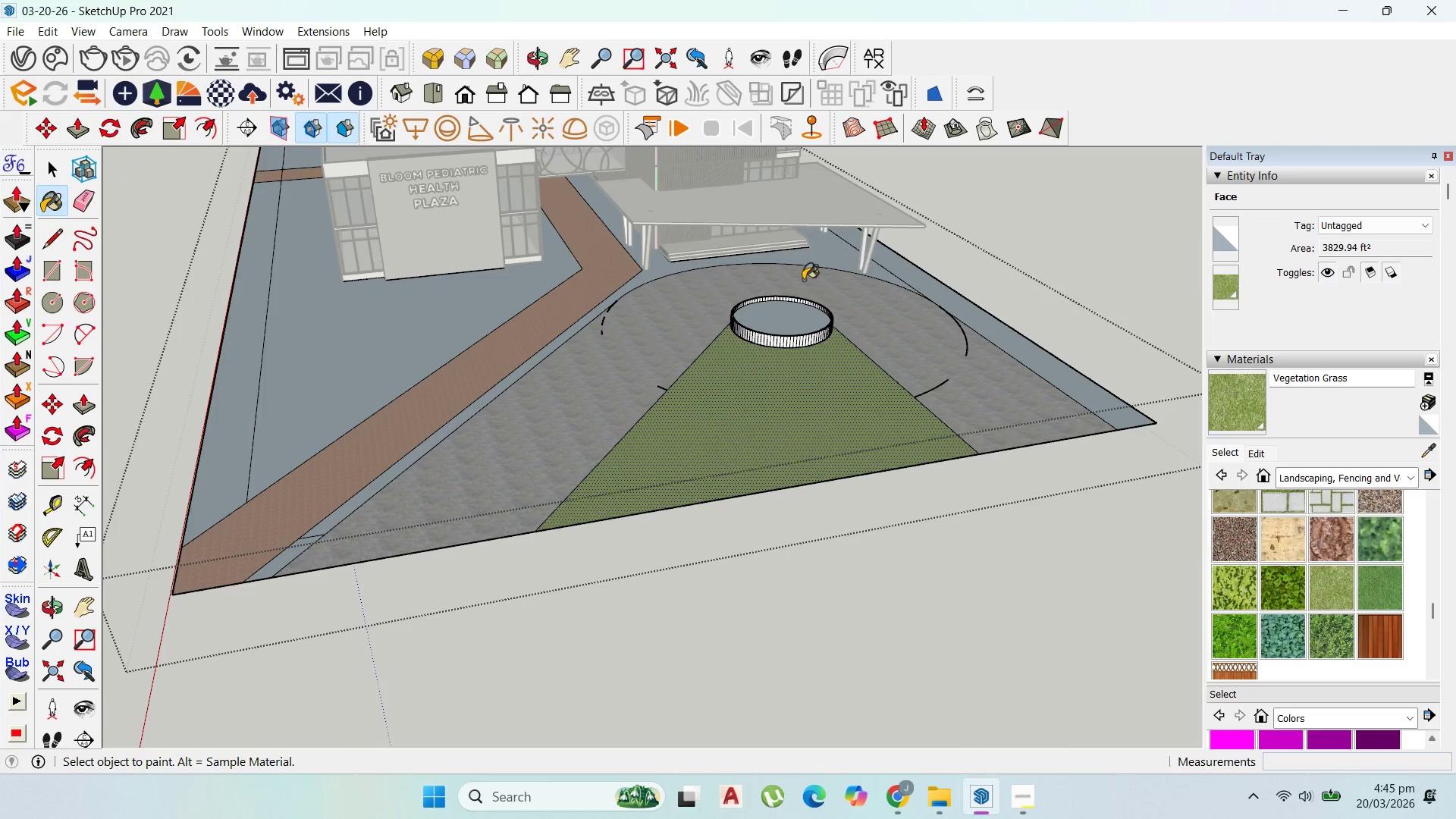 
scroll: coordinate [809, 273], scroll_direction: up, amount: 1.0
 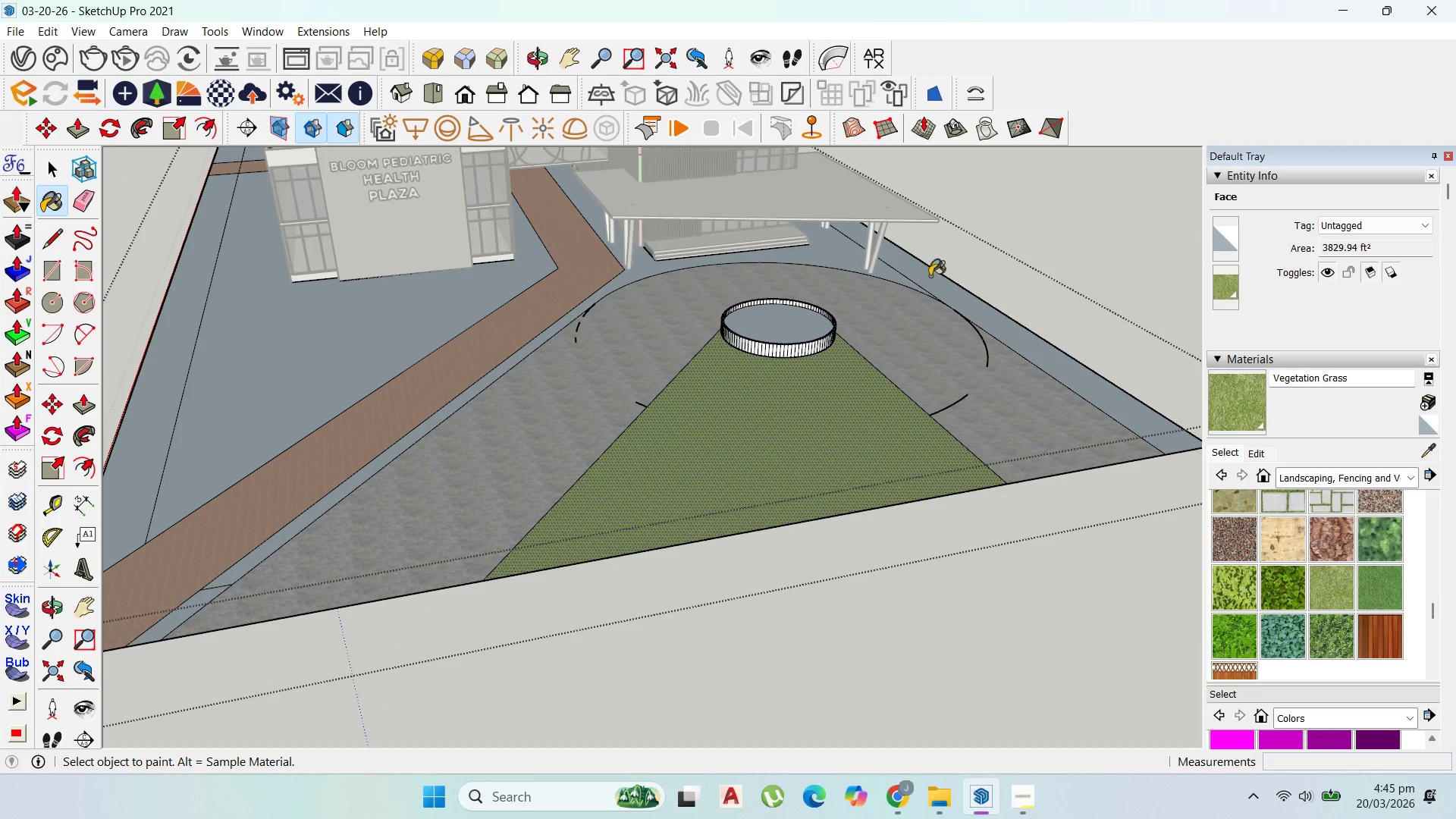 
left_click([933, 284])
 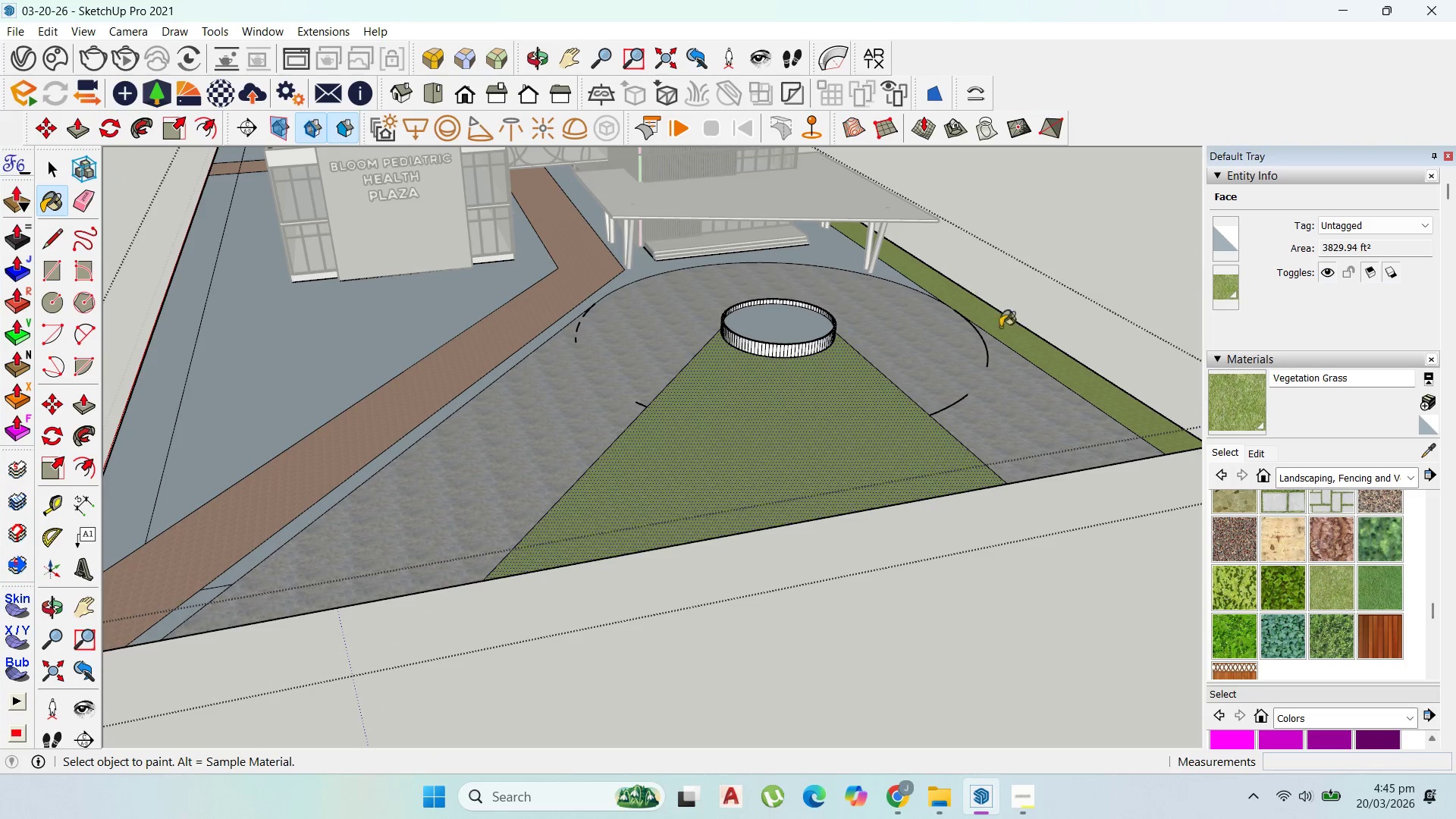 
scroll: coordinate [1025, 363], scroll_direction: down, amount: 3.0
 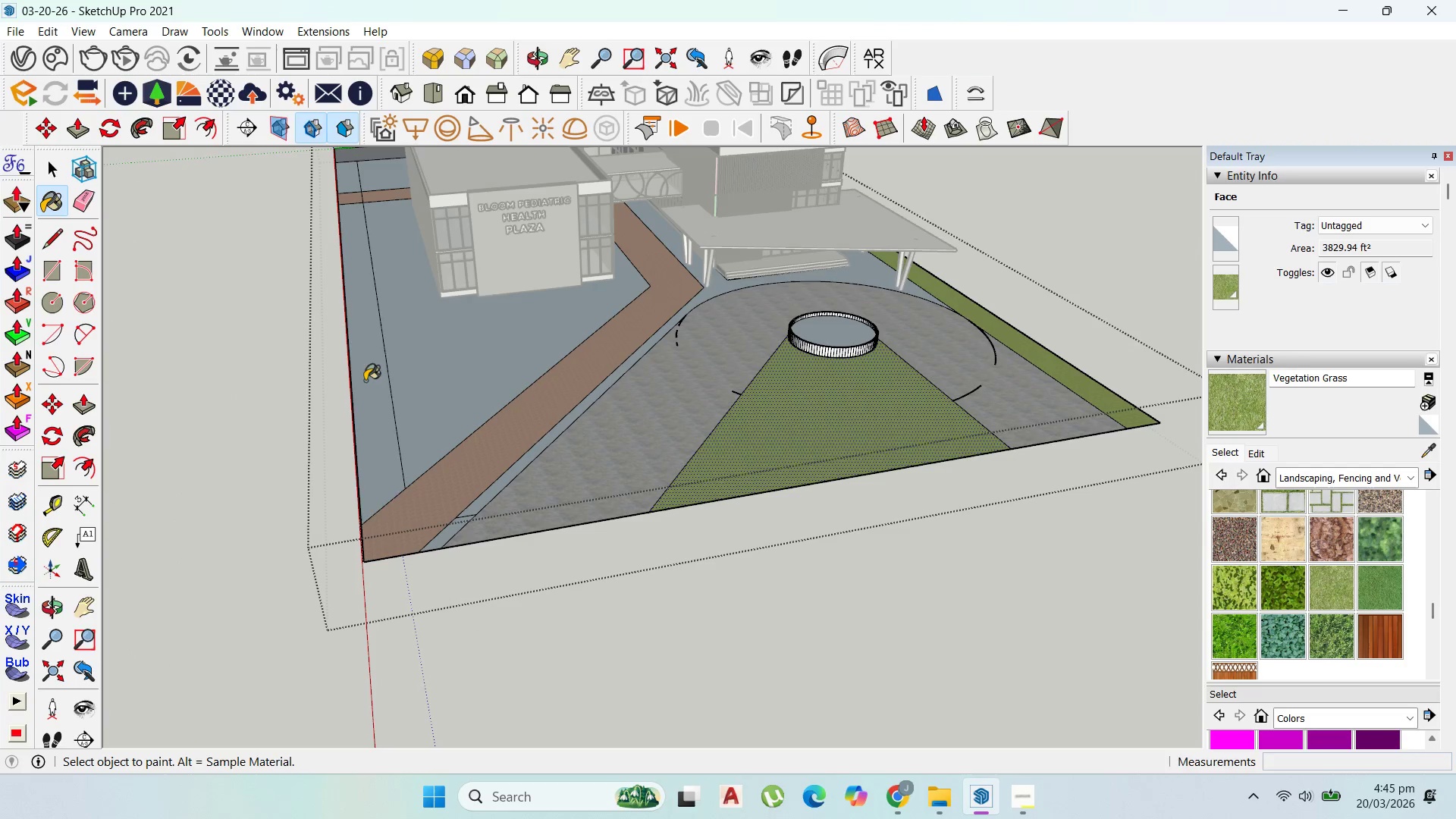 
double_click([406, 350])
 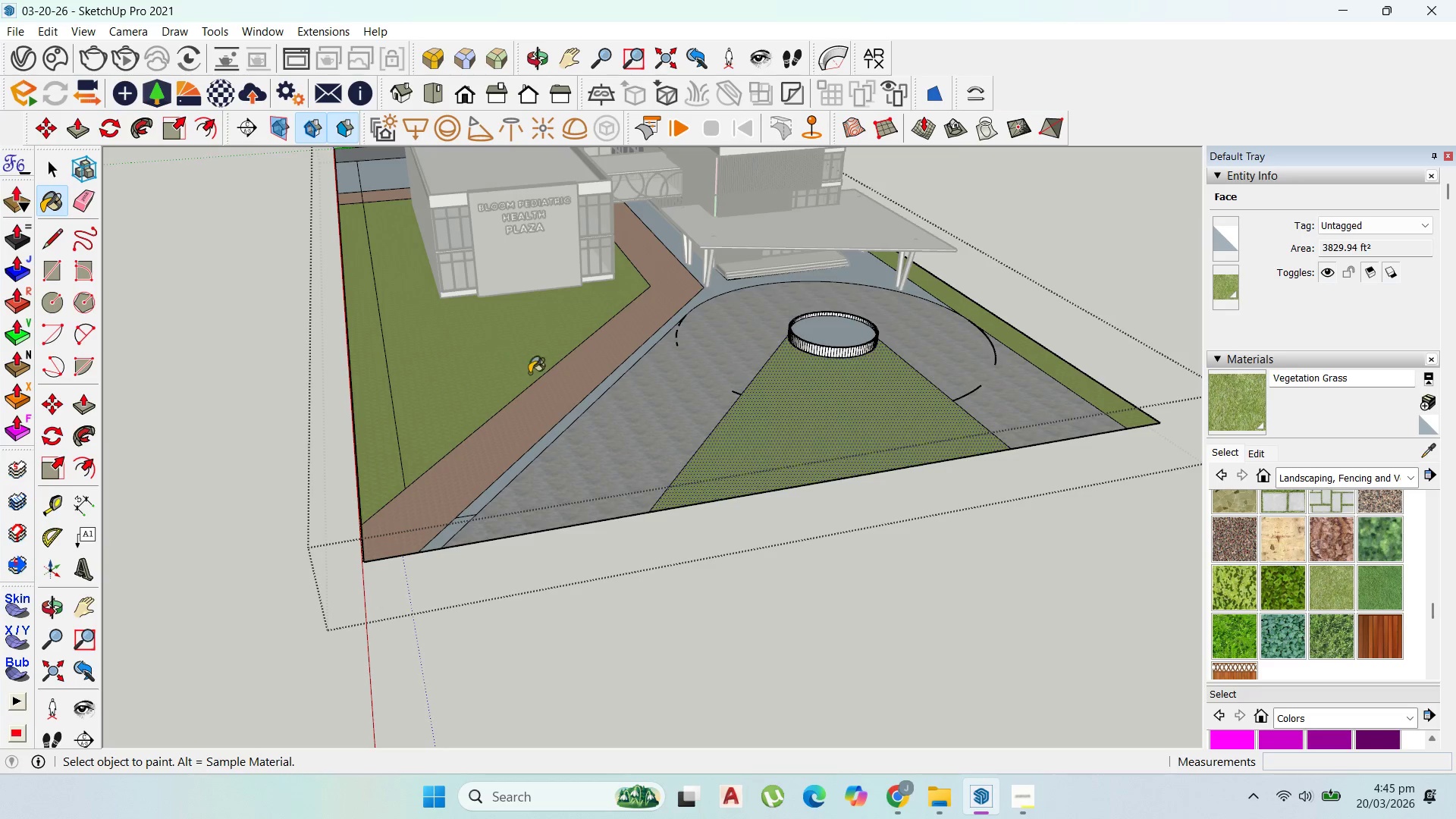 
scroll: coordinate [416, 223], scroll_direction: down, amount: 2.0
 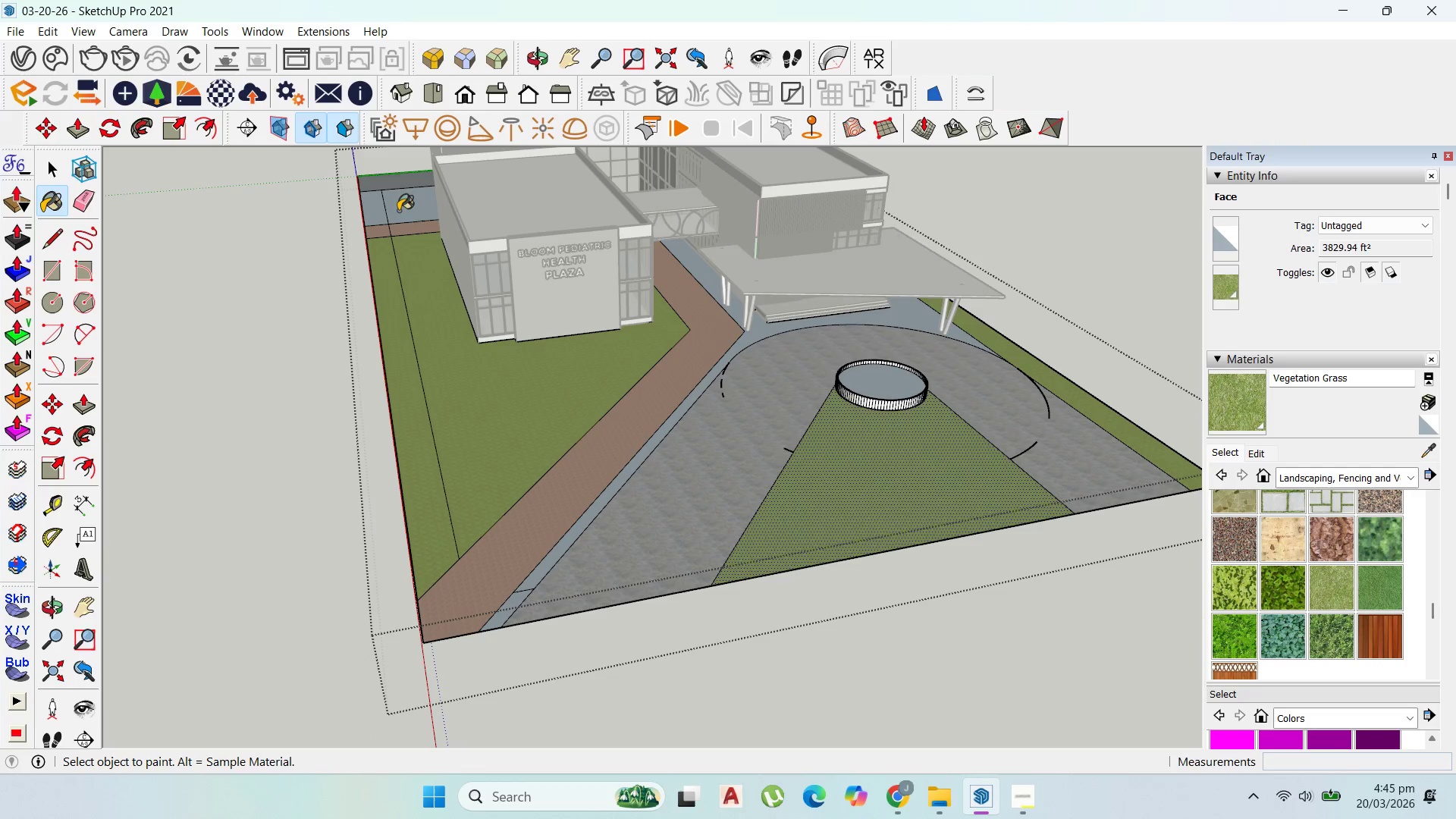 
scroll: coordinate [402, 206], scroll_direction: up, amount: 2.0
 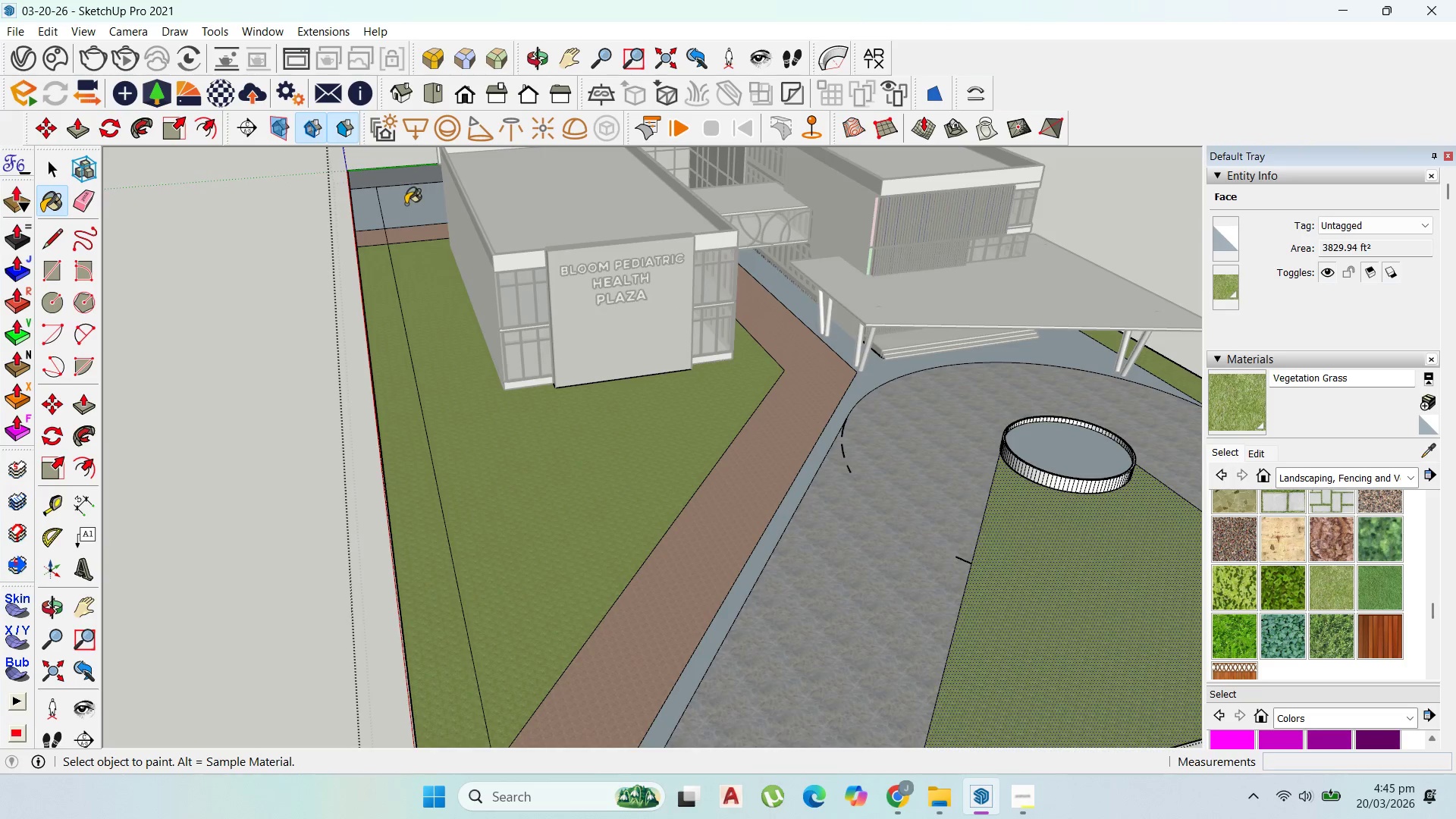 
left_click([410, 203])
 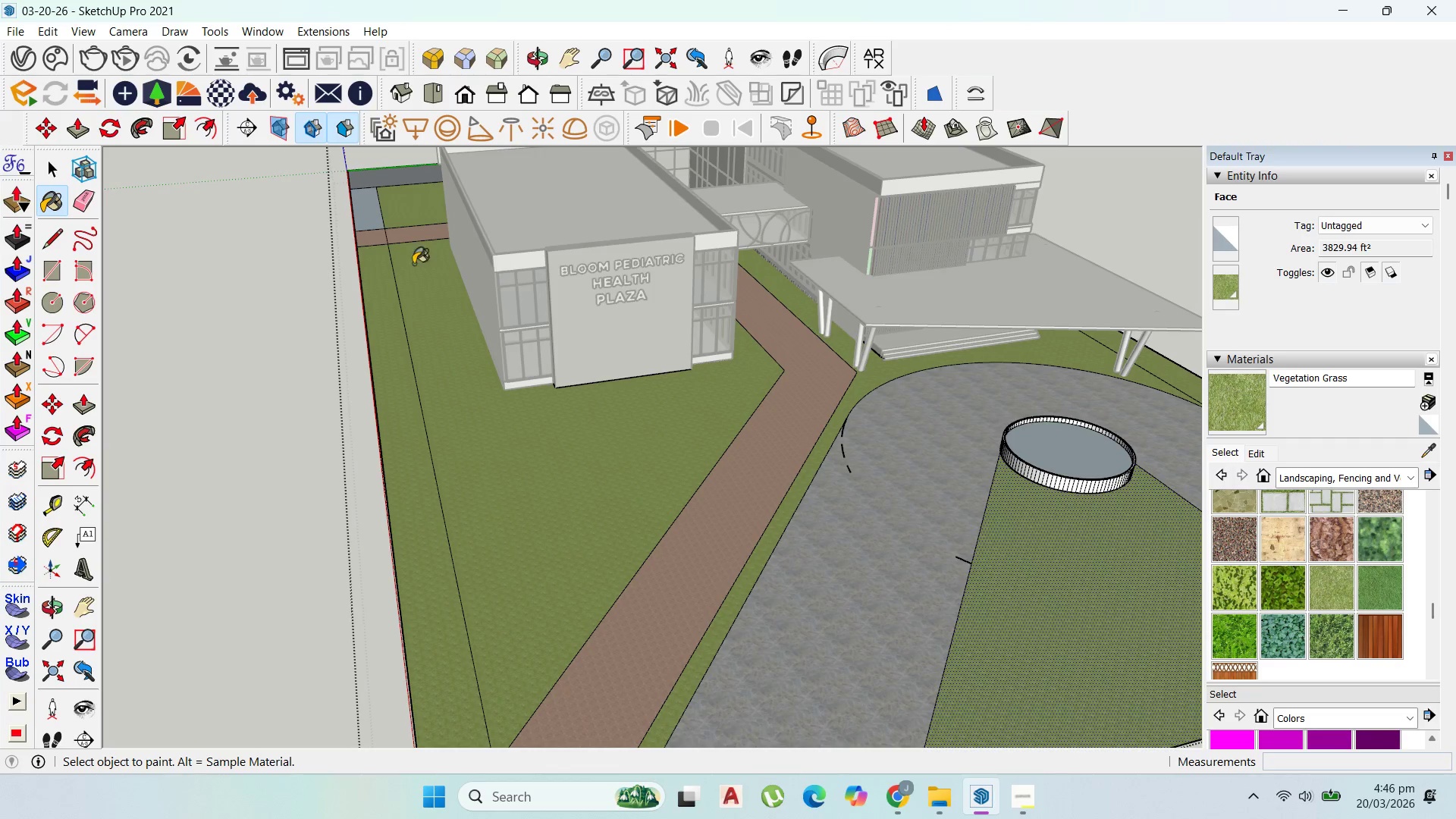 
left_click([358, 215])
 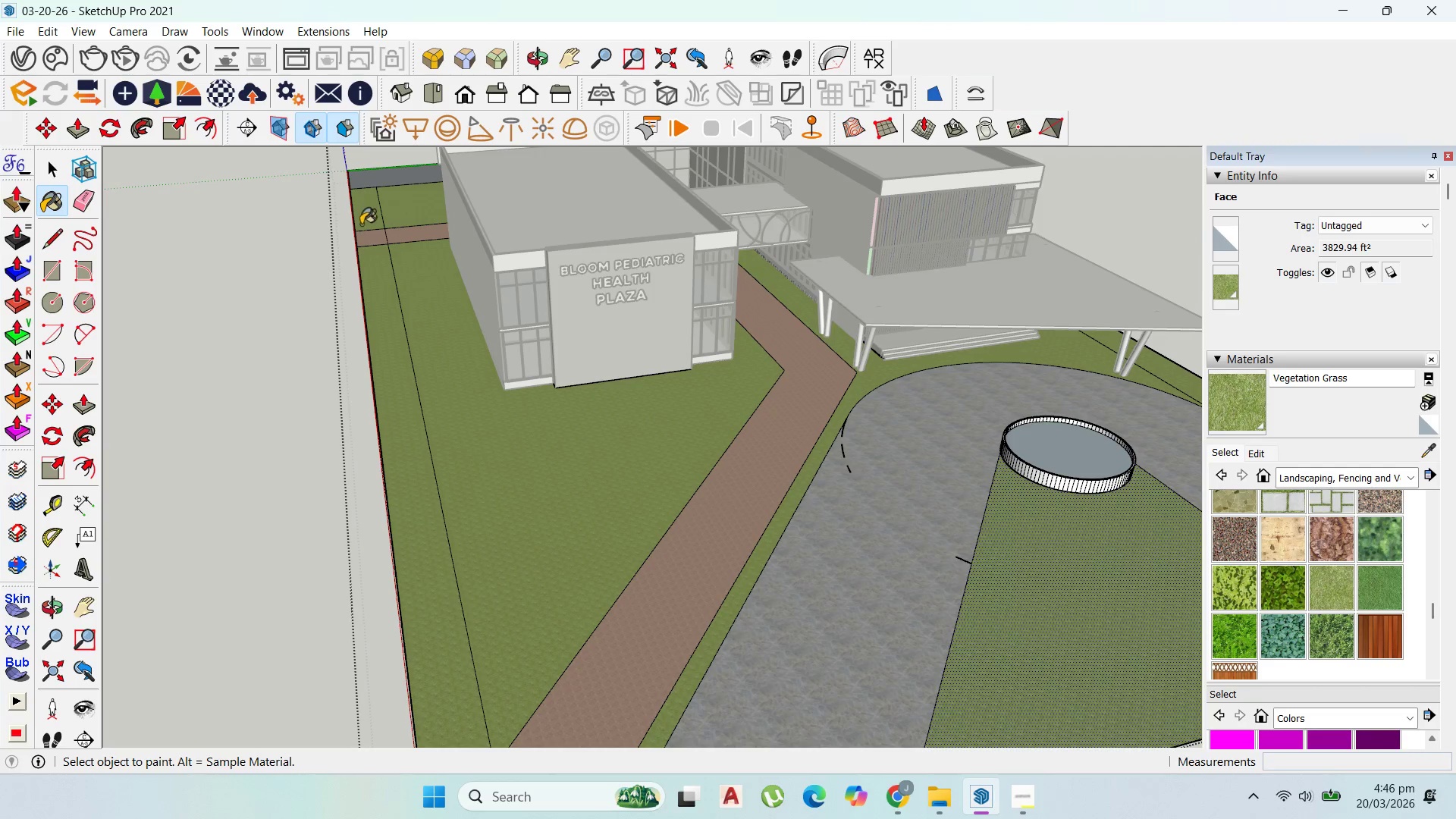 
scroll: coordinate [403, 281], scroll_direction: down, amount: 3.0
 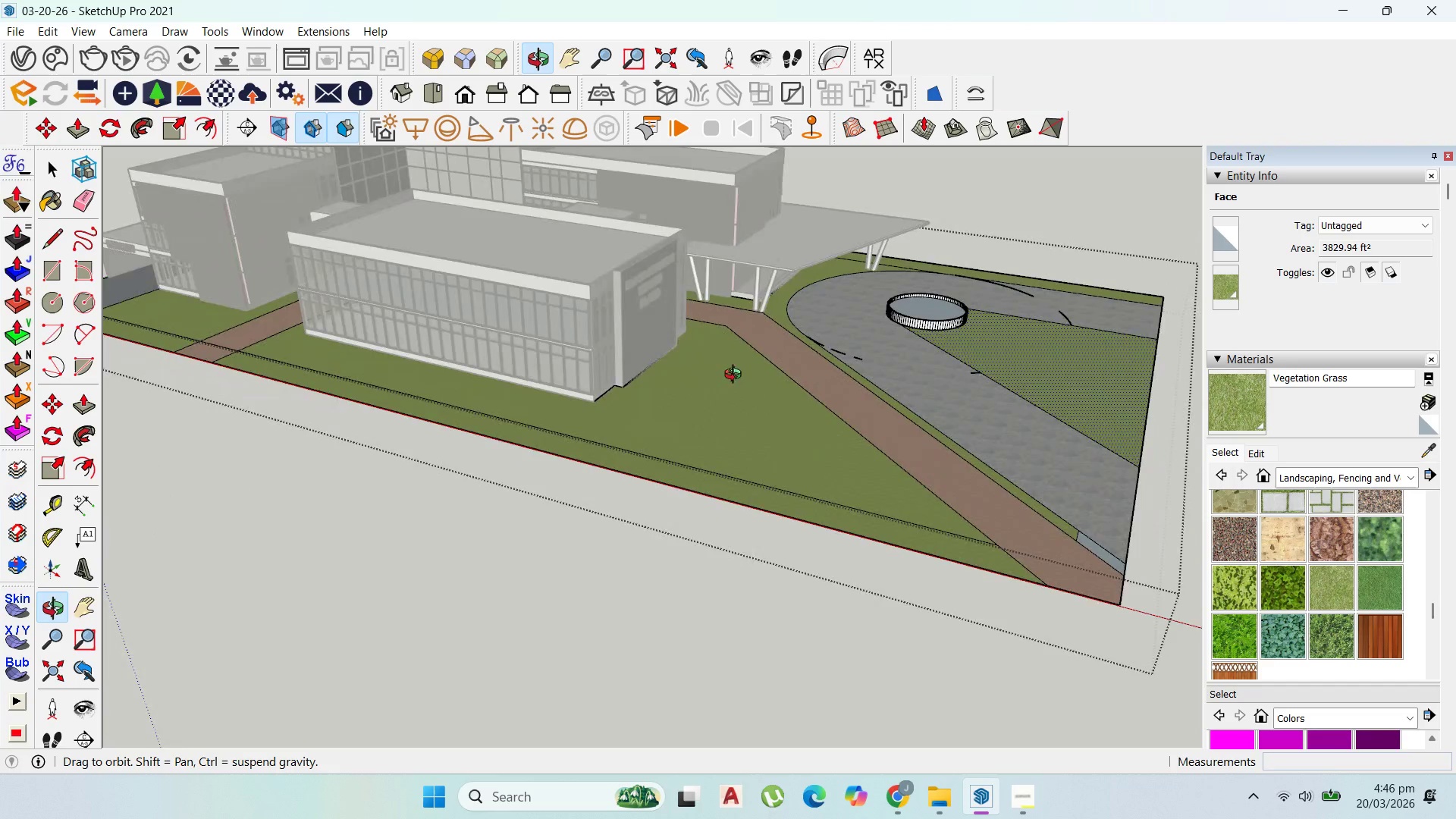 
scroll: coordinate [972, 297], scroll_direction: up, amount: 6.0
 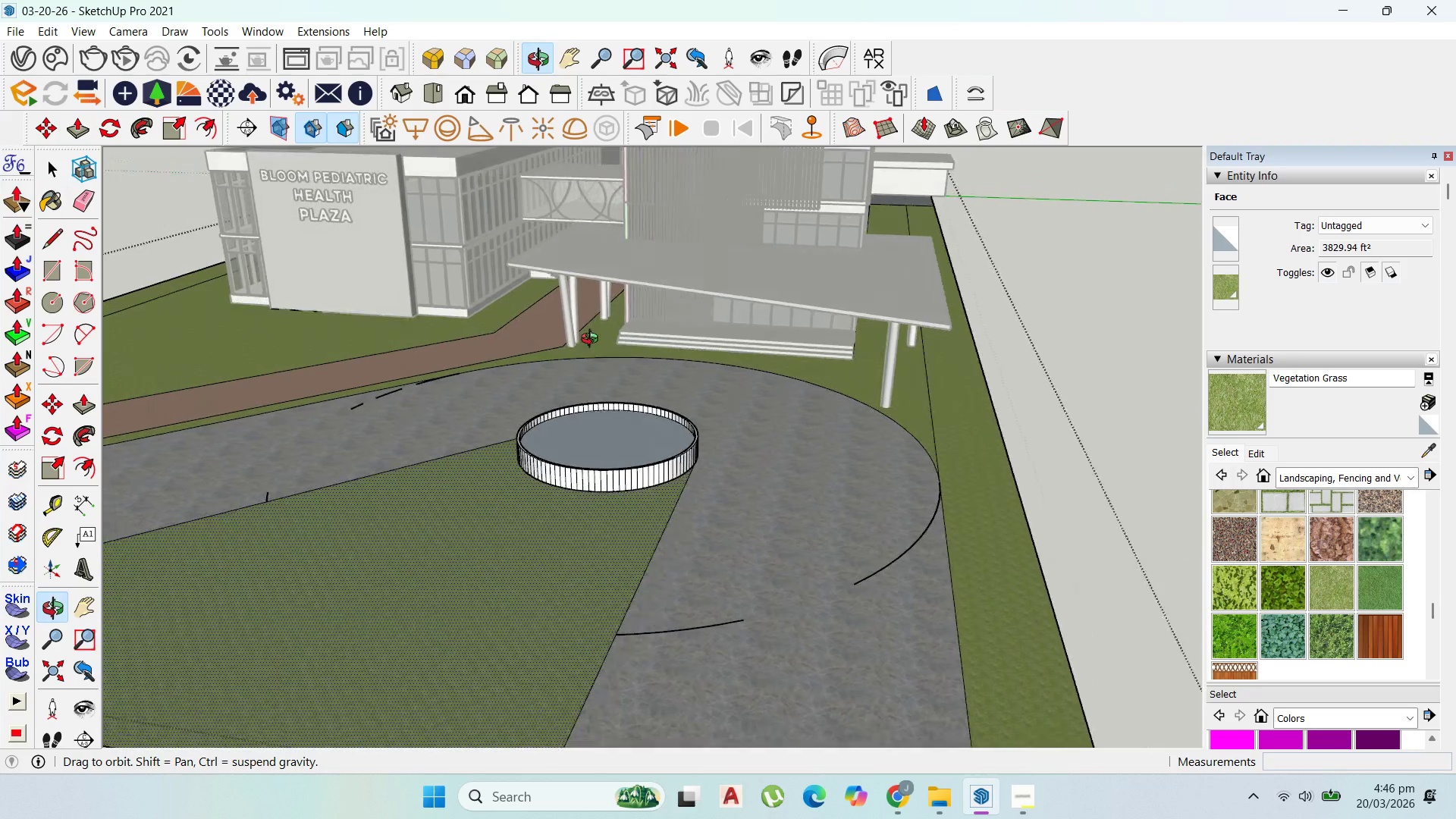 
scroll: coordinate [746, 353], scroll_direction: down, amount: 2.0
 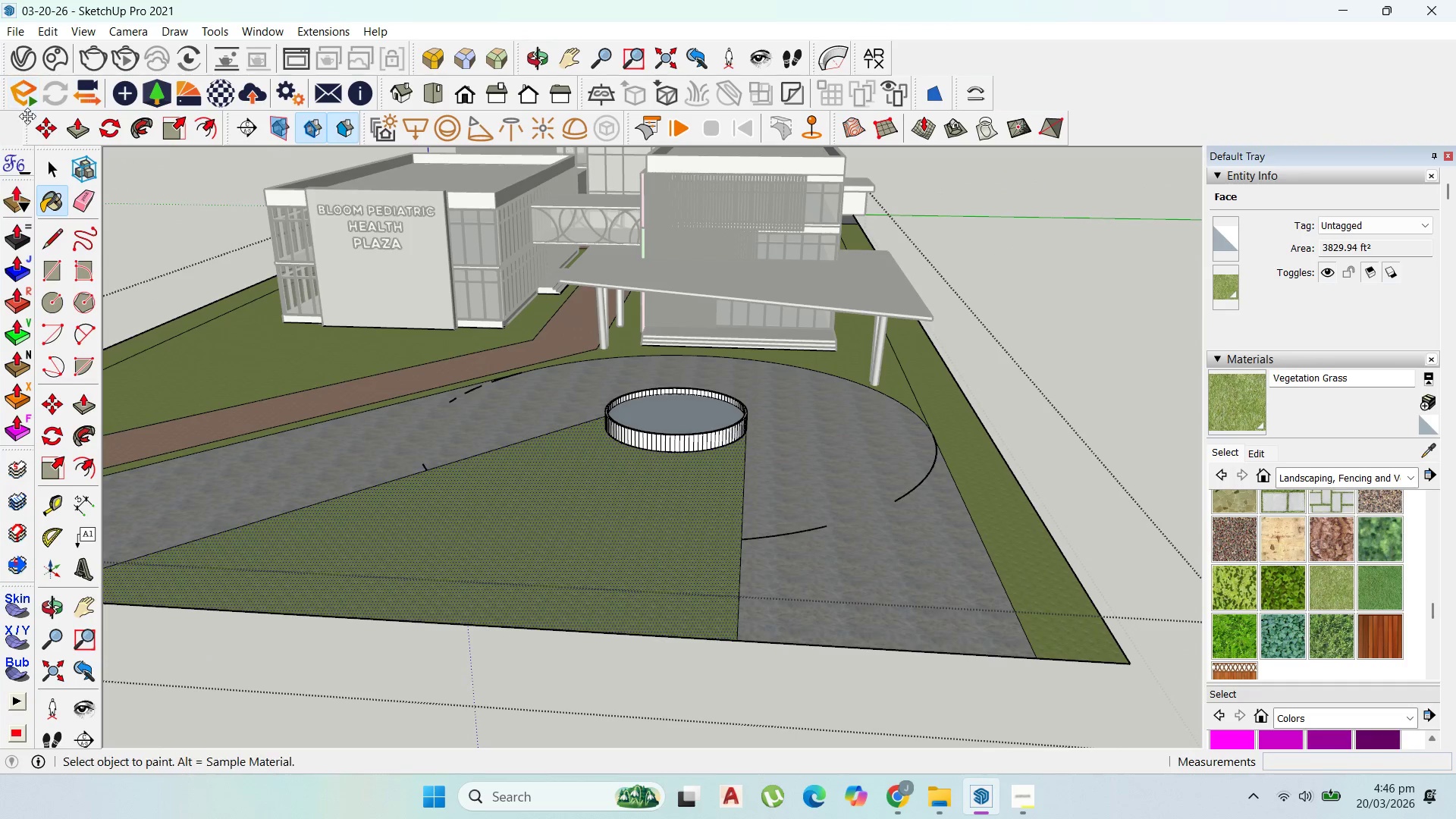 
left_click([49, 162])
 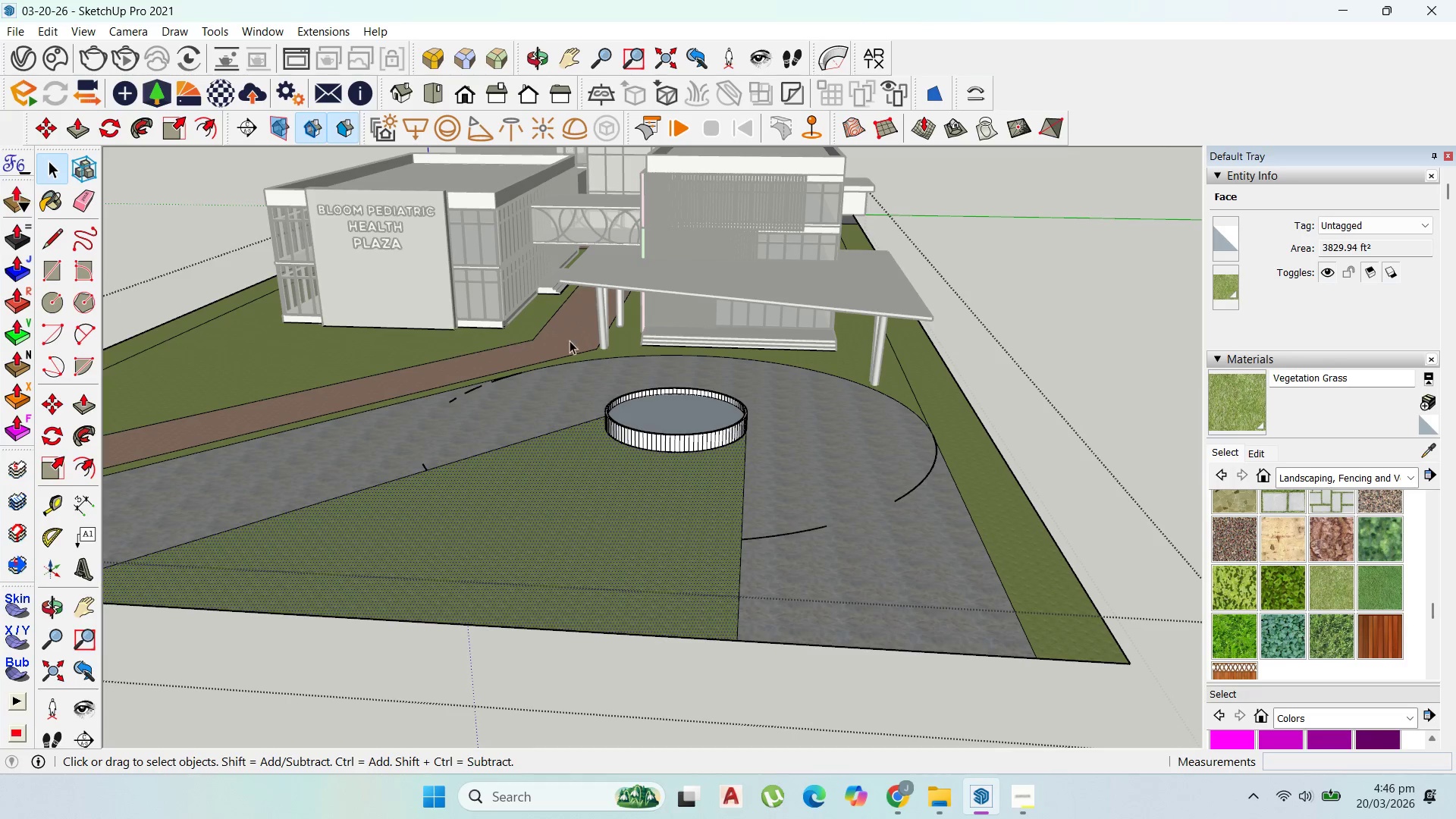 
scroll: coordinate [556, 315], scroll_direction: up, amount: 11.0
 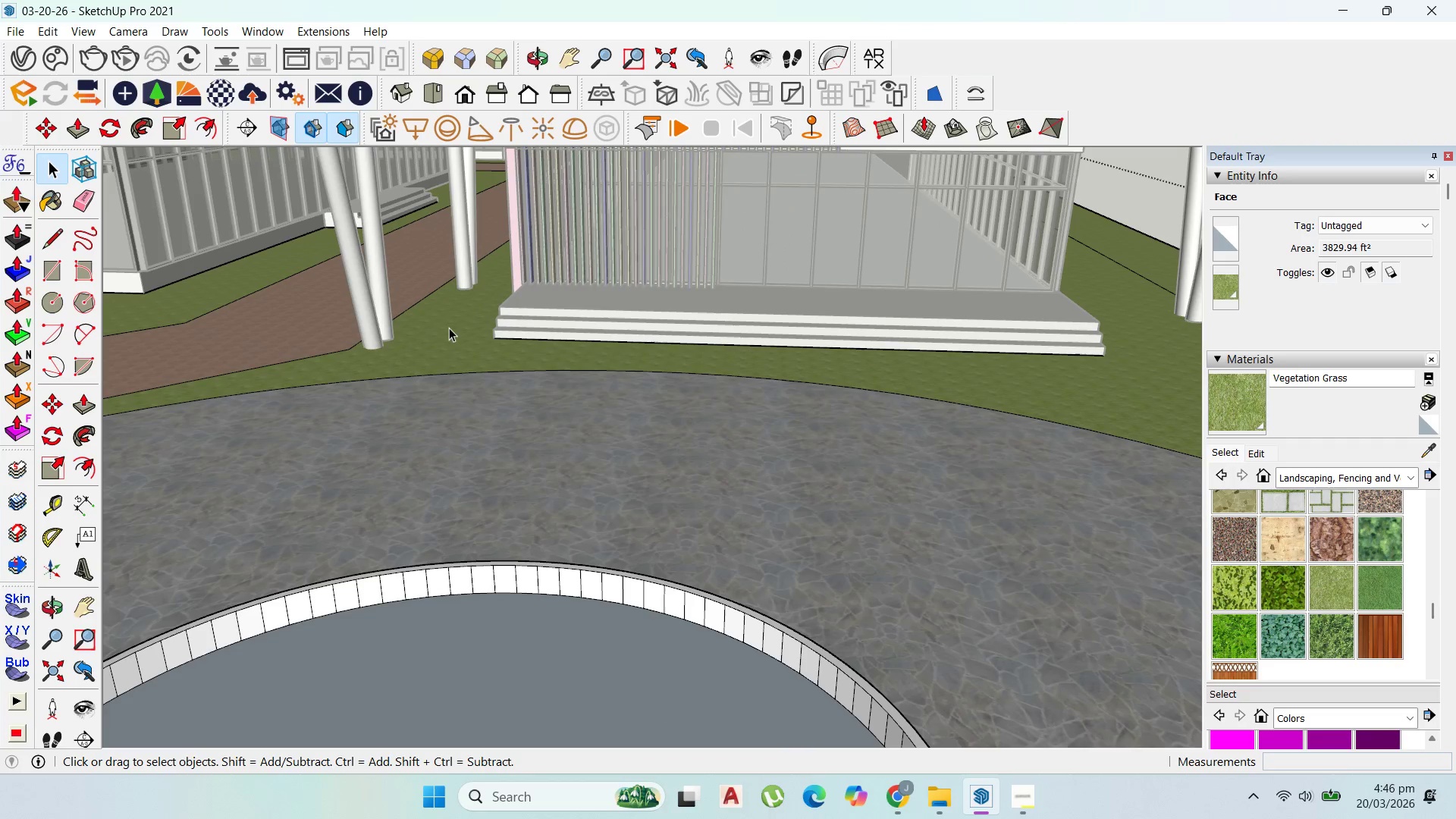 
double_click([449, 328])
 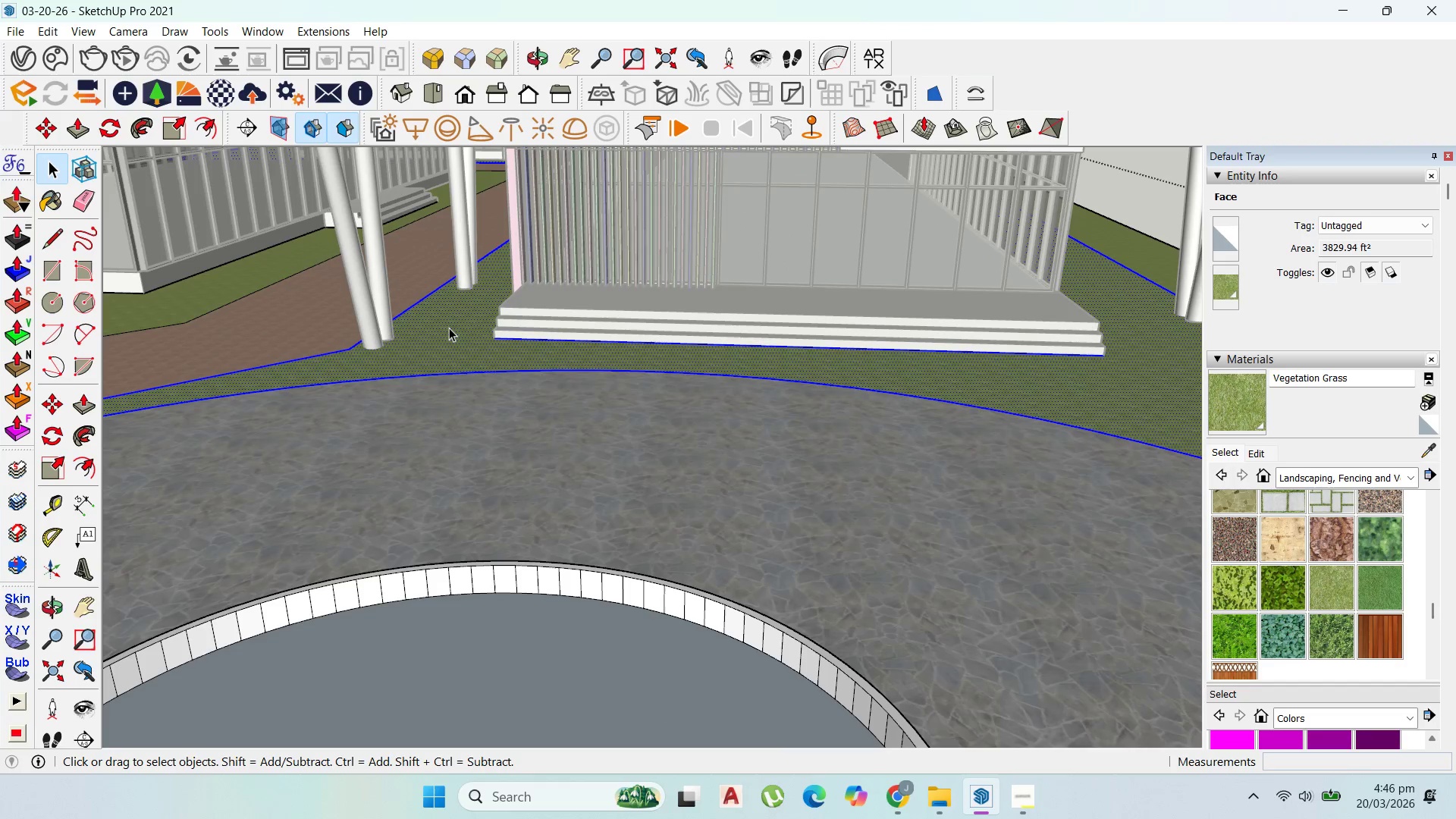 
triple_click([449, 328])
 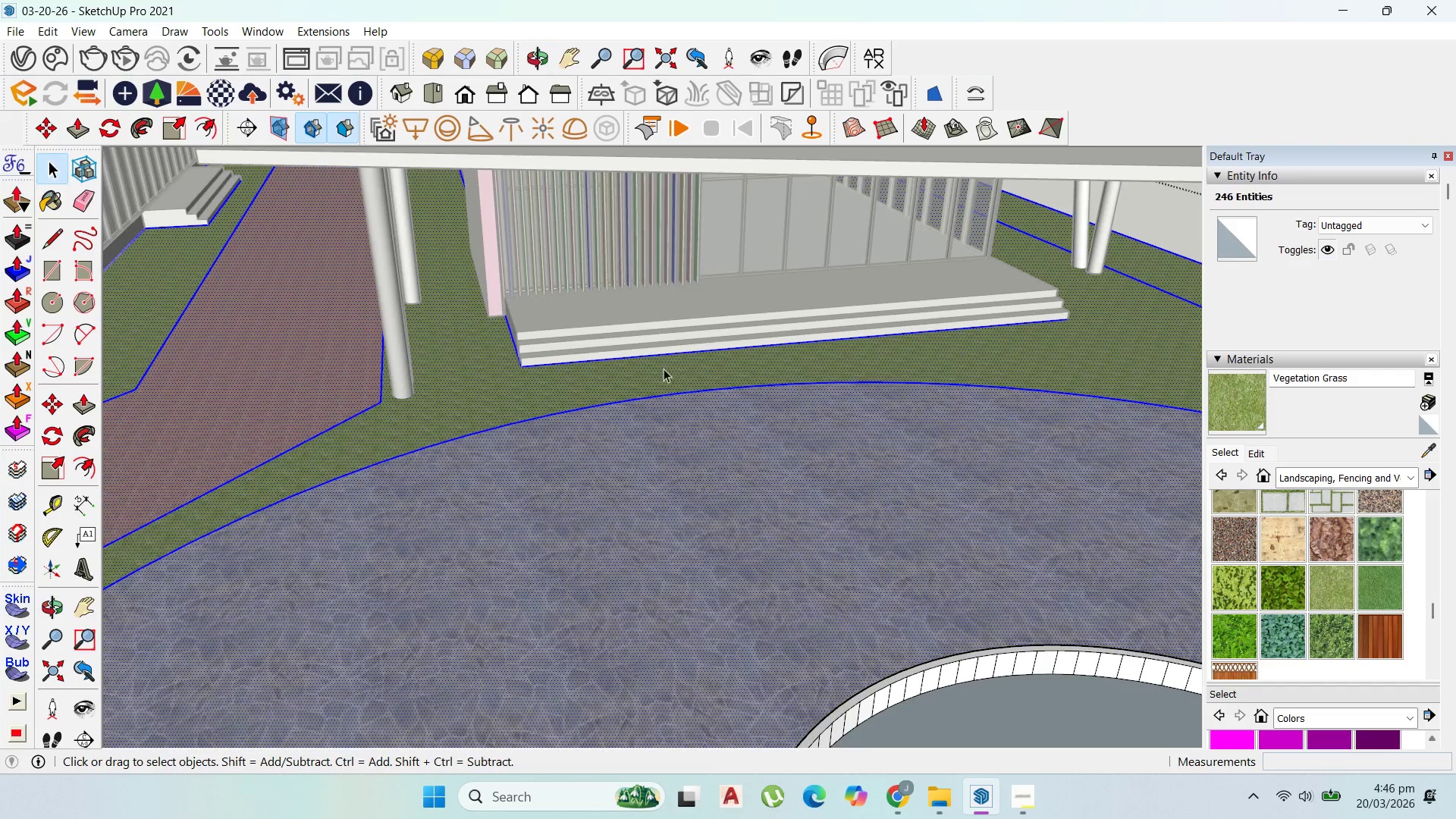 
scroll: coordinate [349, 341], scroll_direction: down, amount: 1.0
 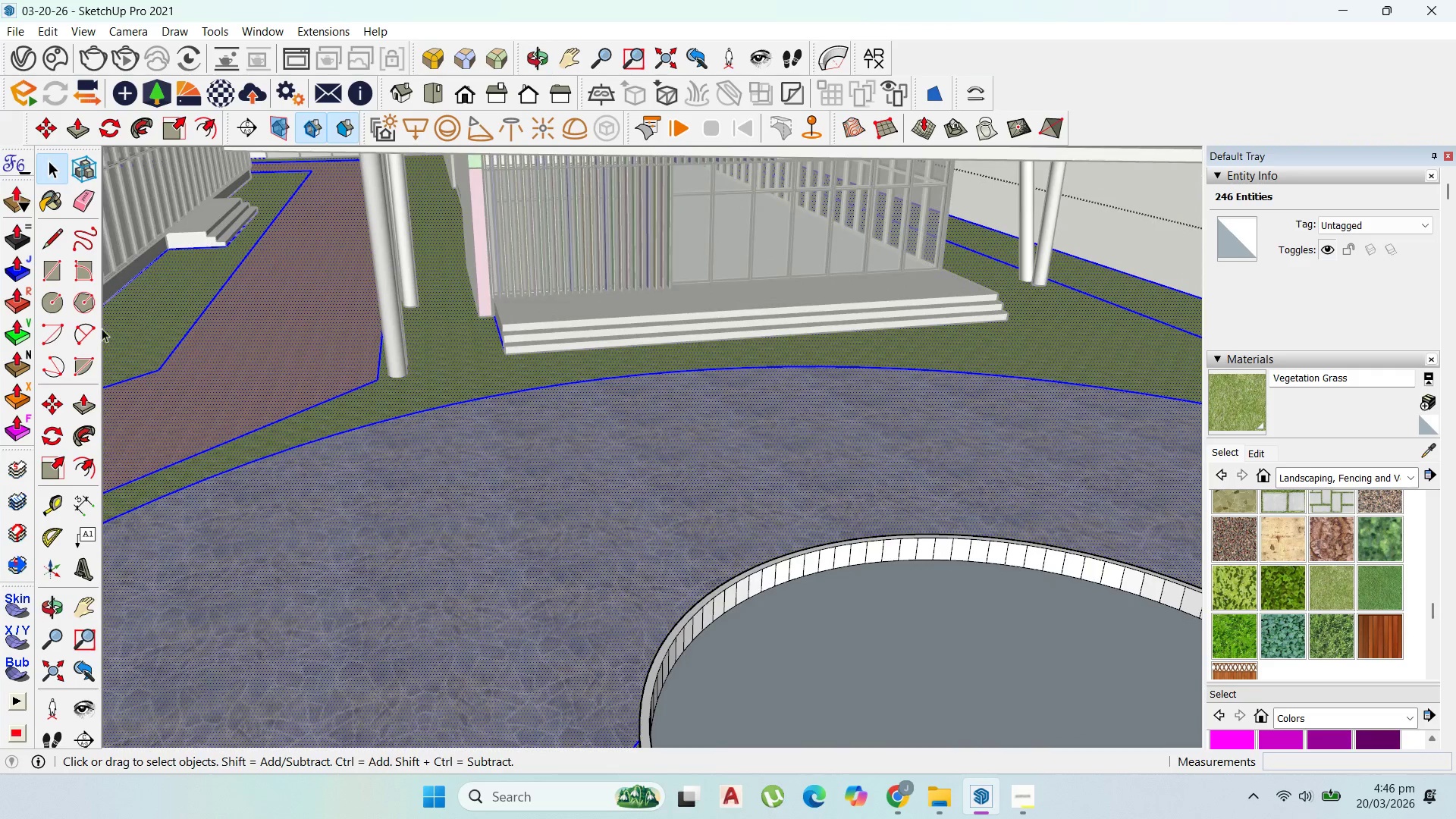 
wait(6.2)
 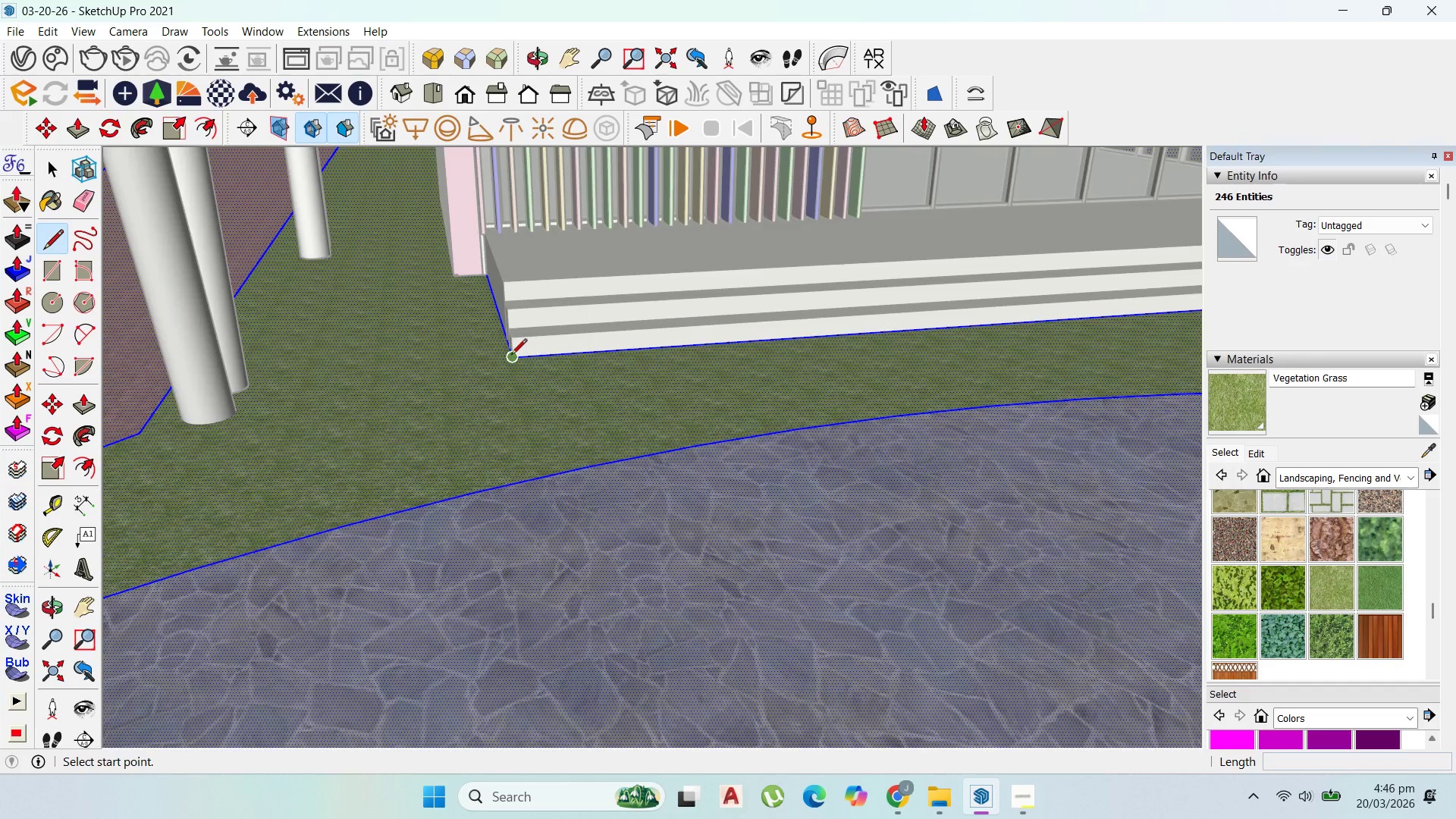 
left_click([511, 356])
 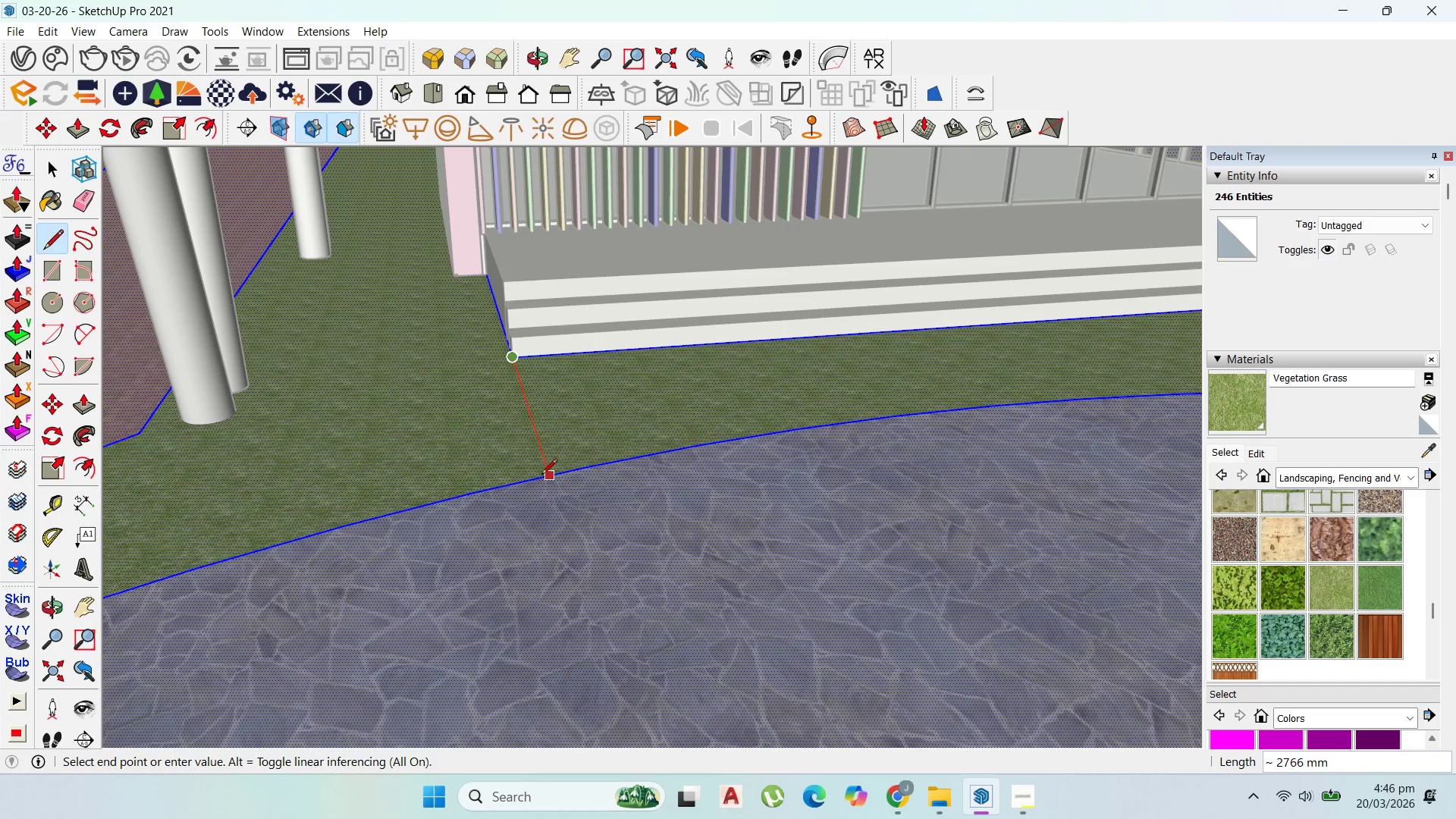 
scroll: coordinate [505, 347], scroll_direction: up, amount: 9.0
 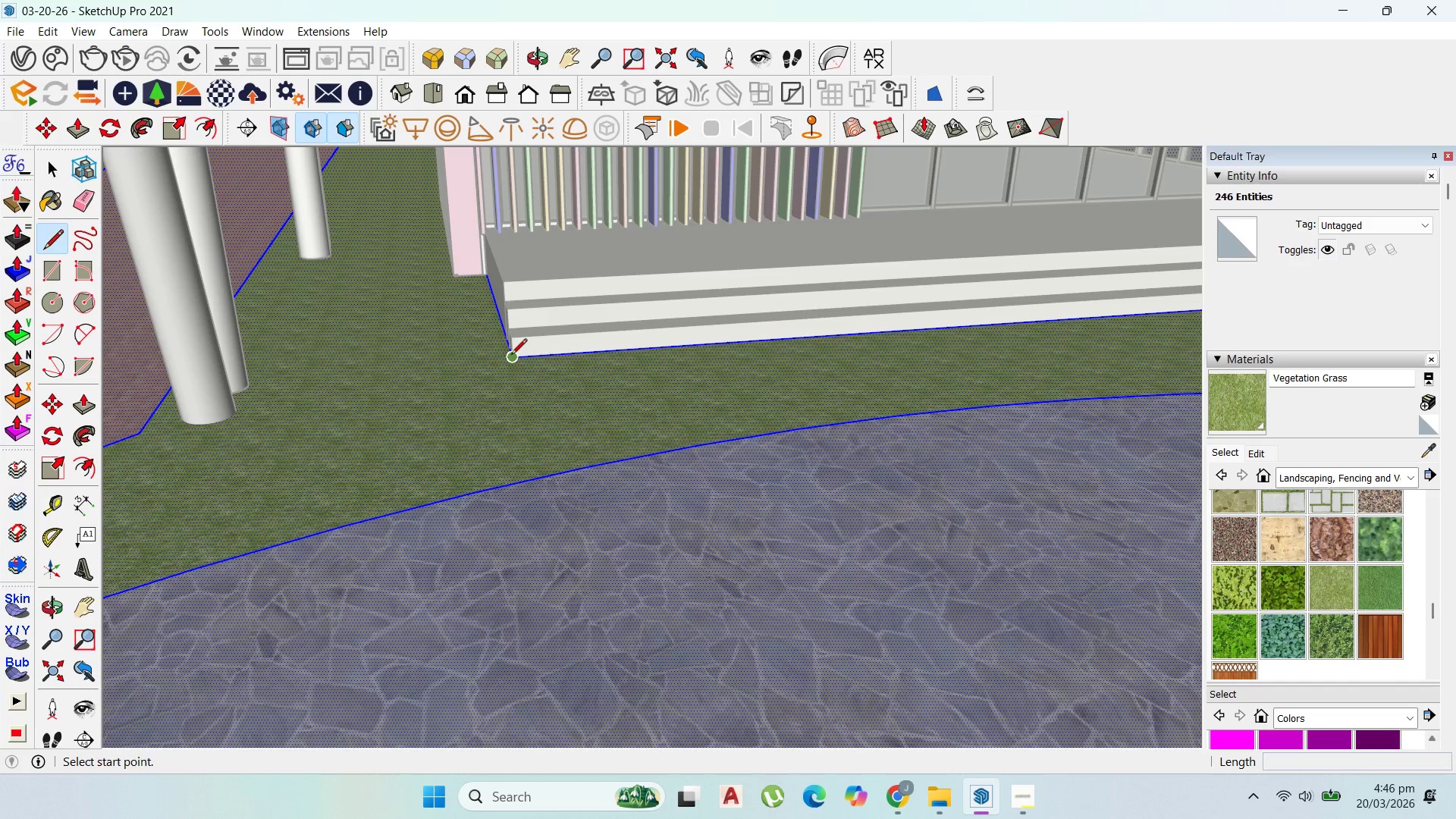 
left_click([541, 475])
 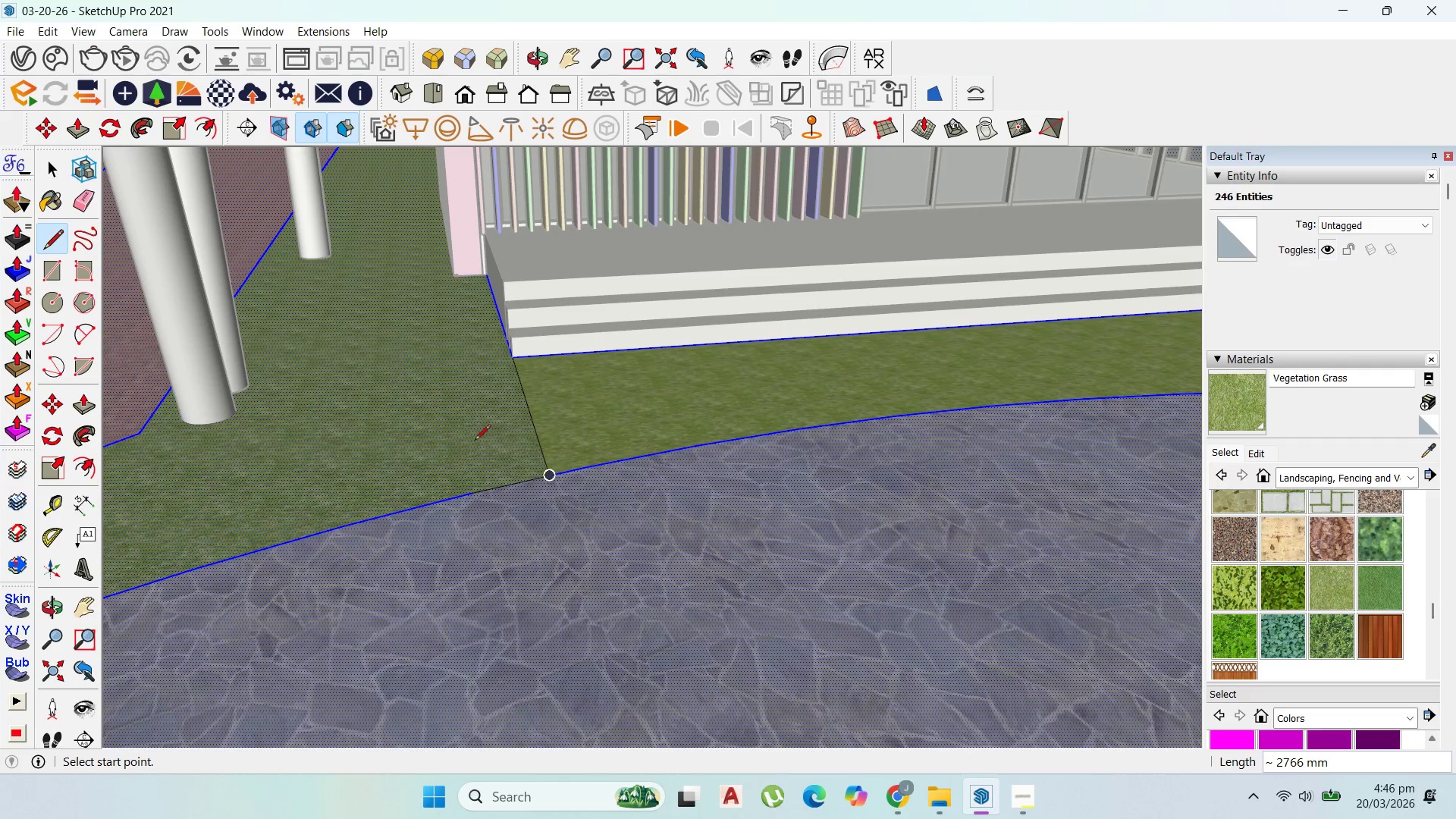 
scroll: coordinate [441, 409], scroll_direction: down, amount: 12.0
 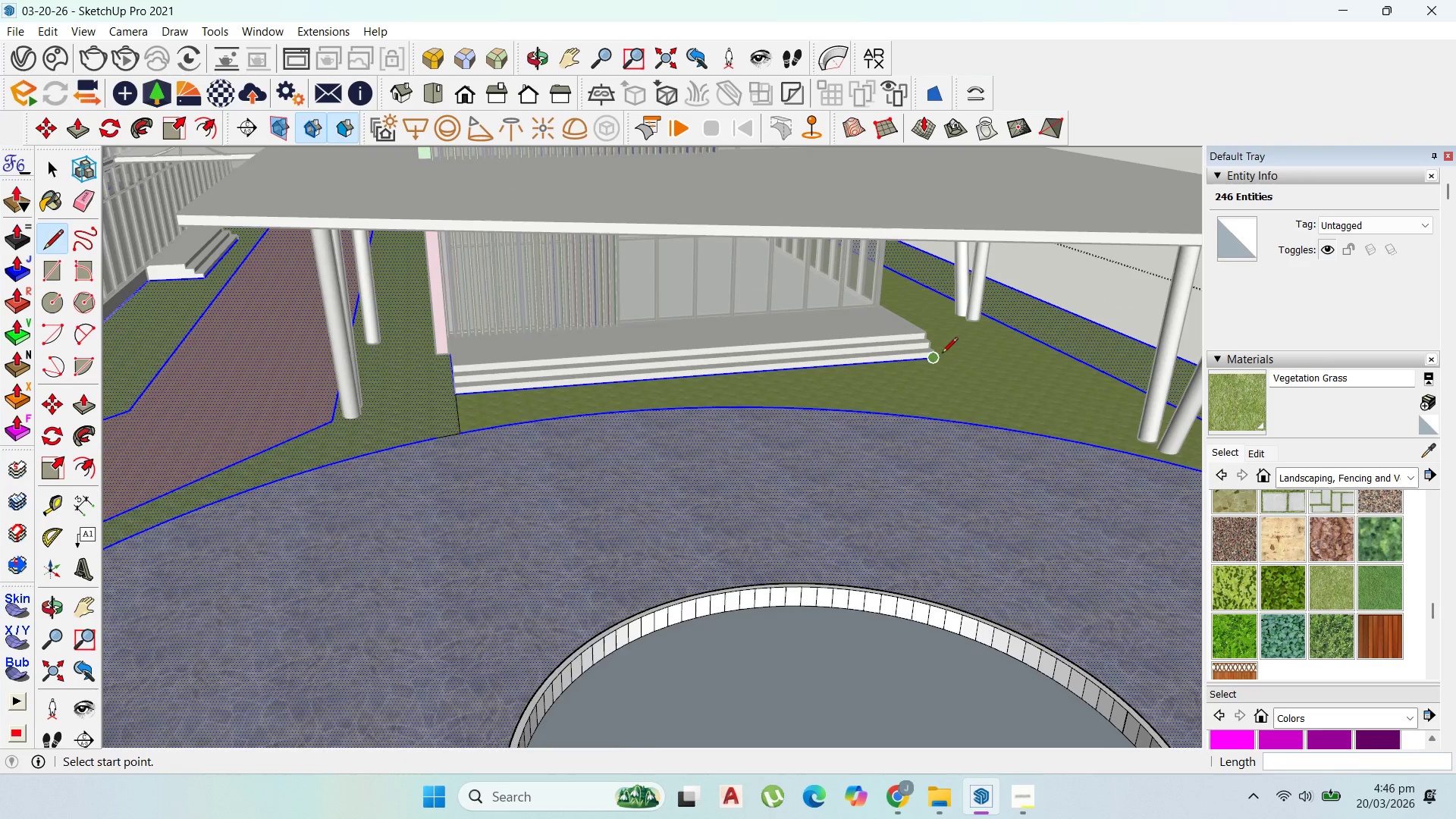 
scroll: coordinate [953, 354], scroll_direction: up, amount: 3.0
 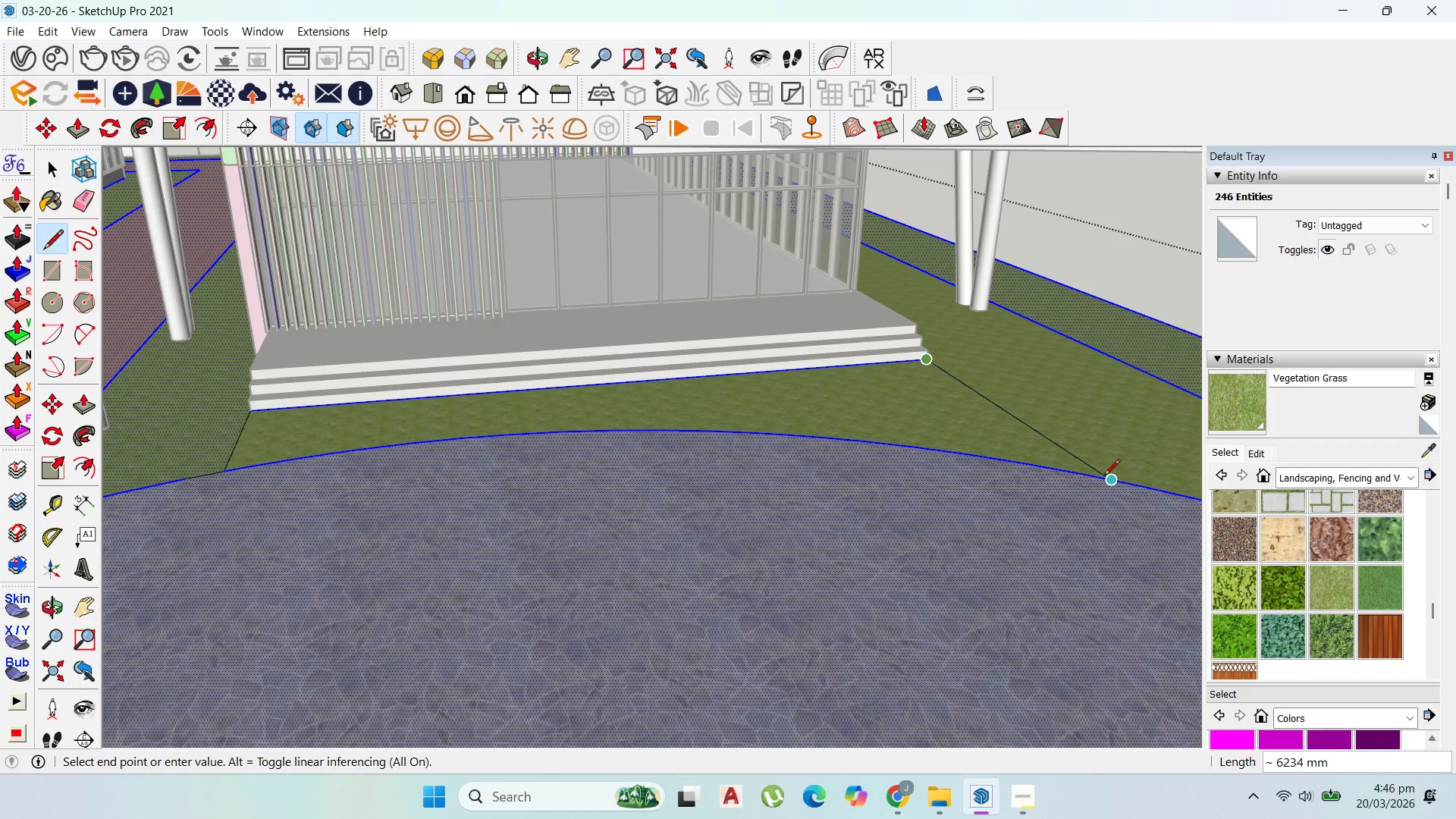 
left_click([1132, 482])
 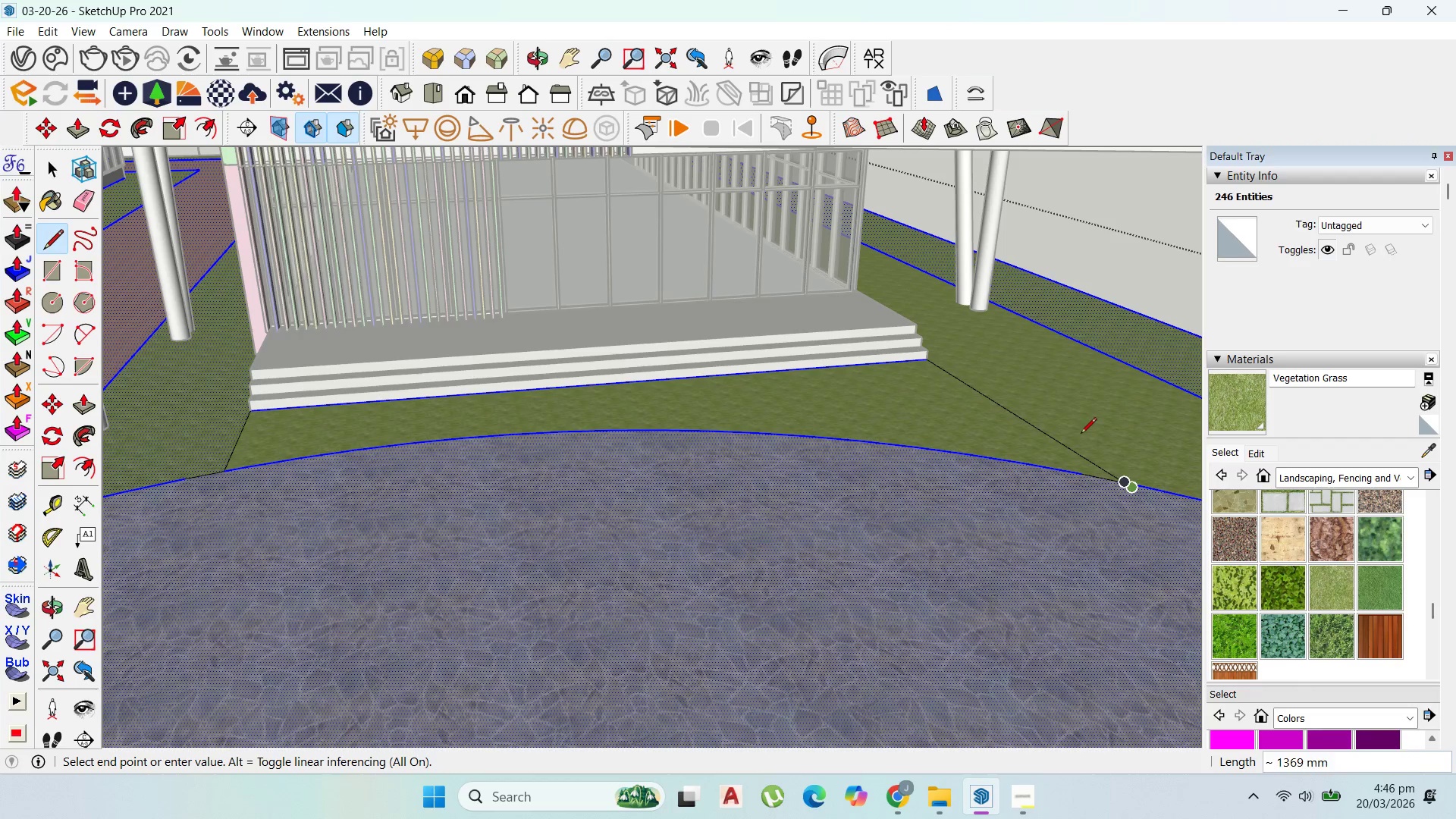 
scroll: coordinate [1050, 394], scroll_direction: down, amount: 2.0
 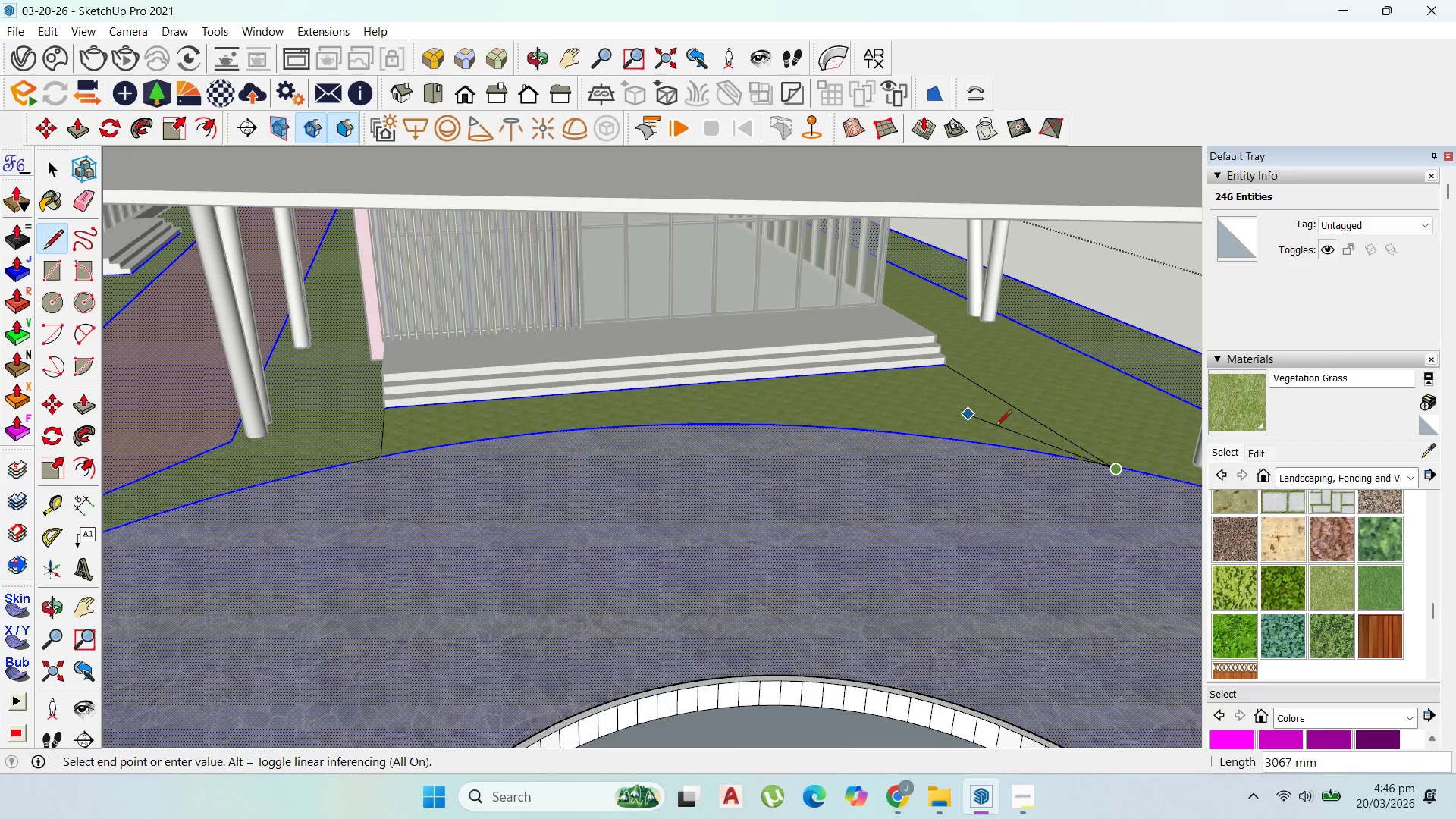 
key(Control+Z)
 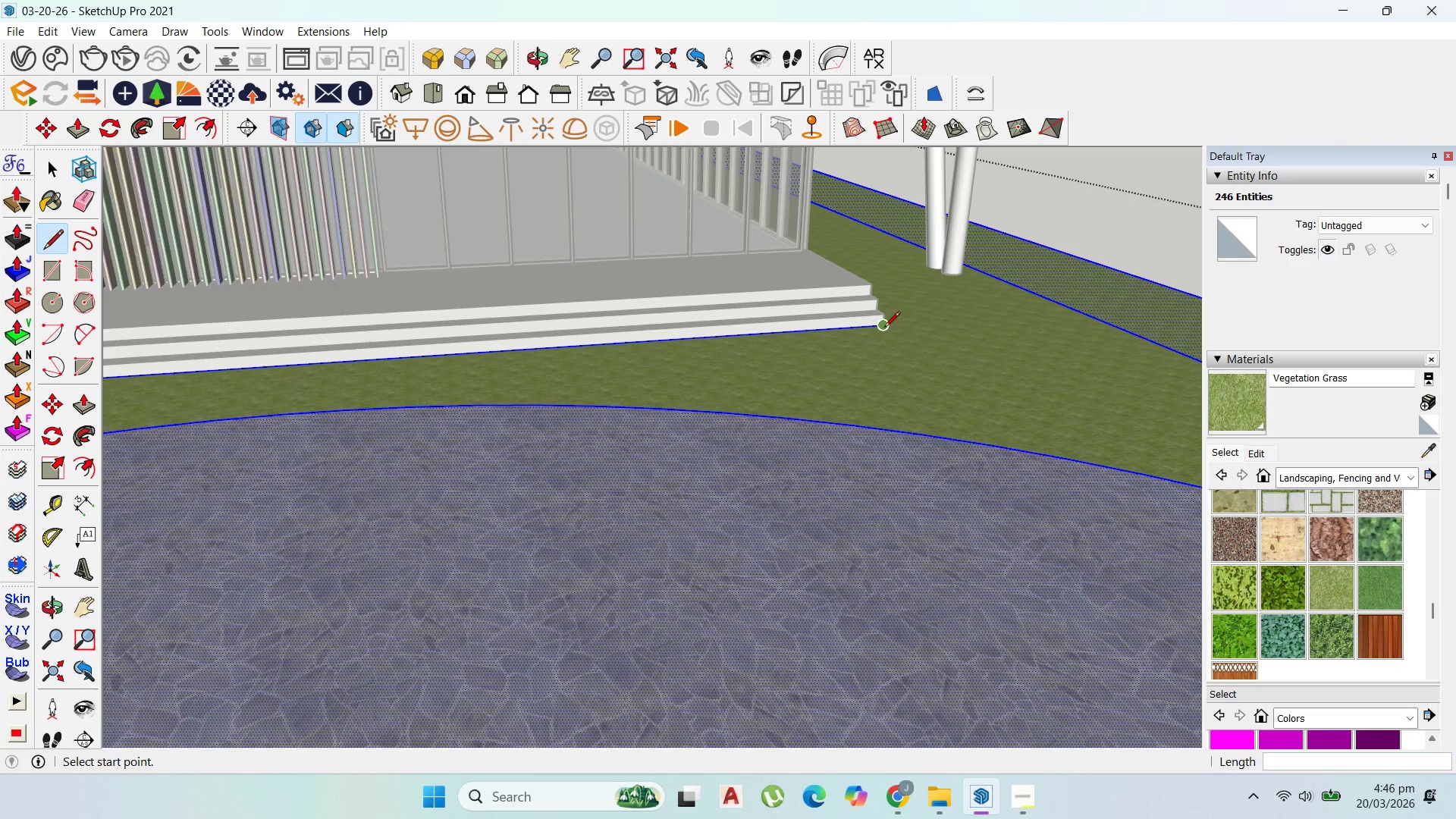 
scroll: coordinate [1112, 457], scroll_direction: up, amount: 5.0
 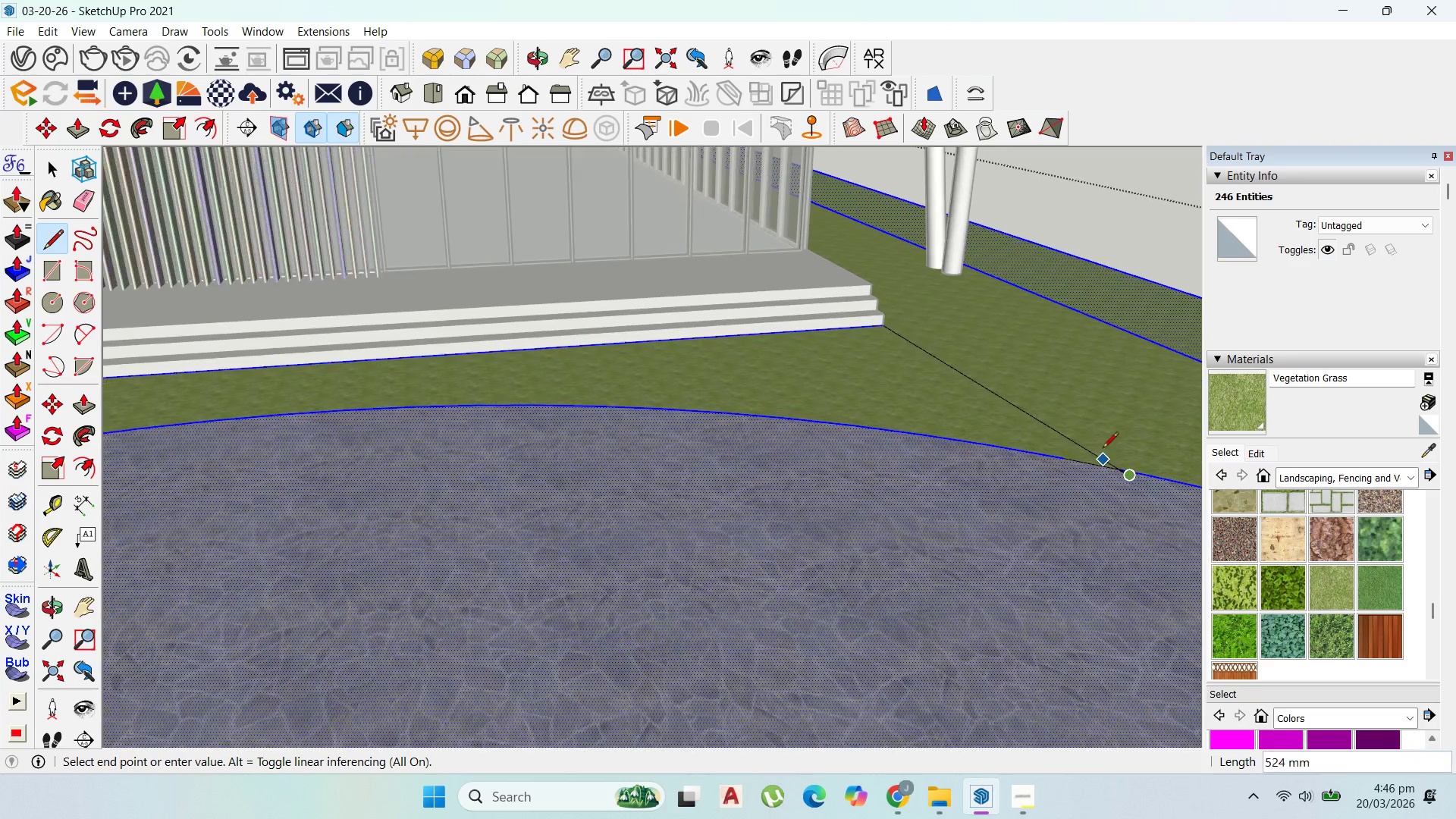 
left_click([884, 326])
 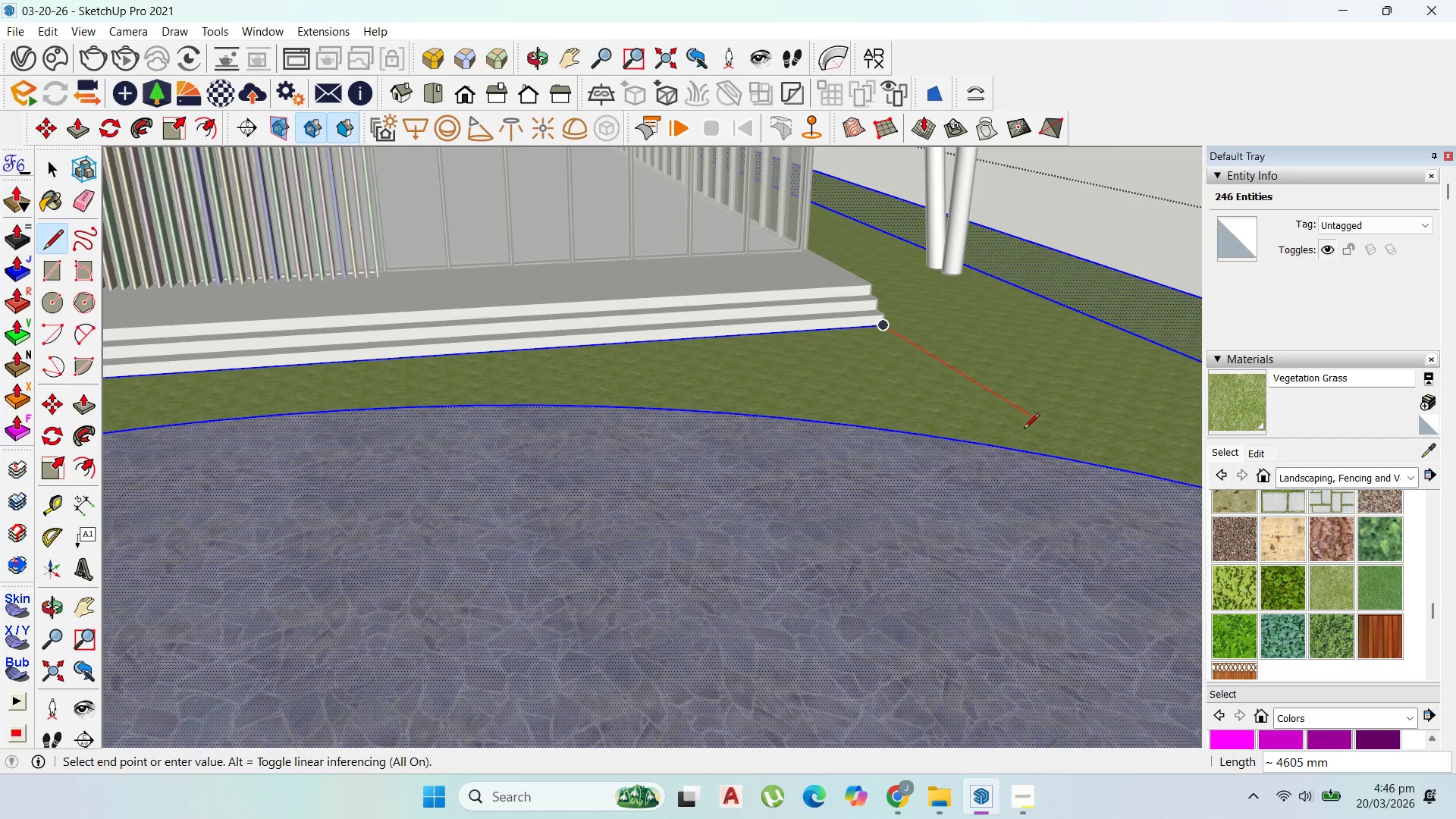 
hold_key(key=ShiftLeft, duration=1.52)
 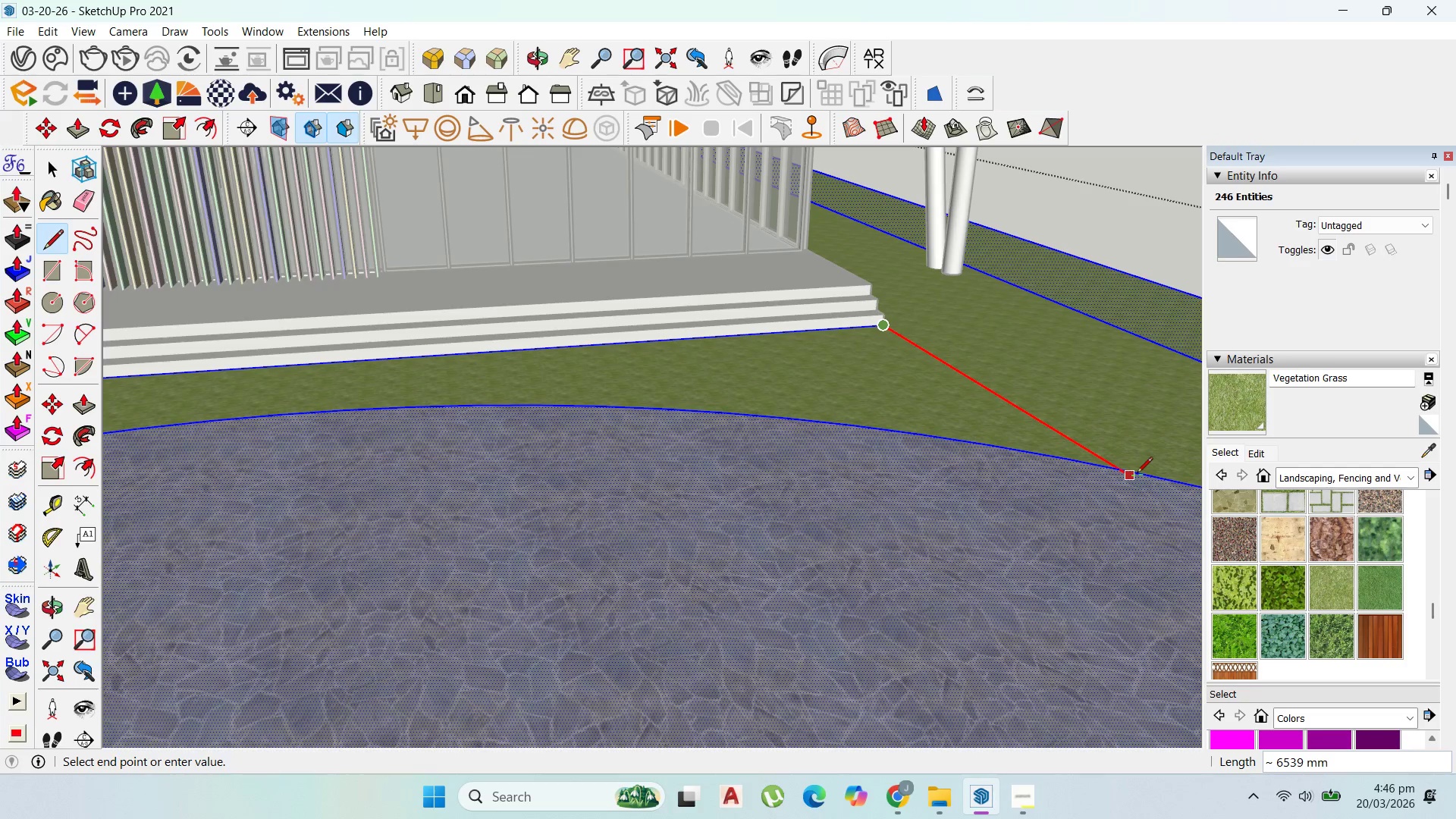 
hold_key(key=ShiftLeft, duration=1.36)
left_click([1134, 472])
 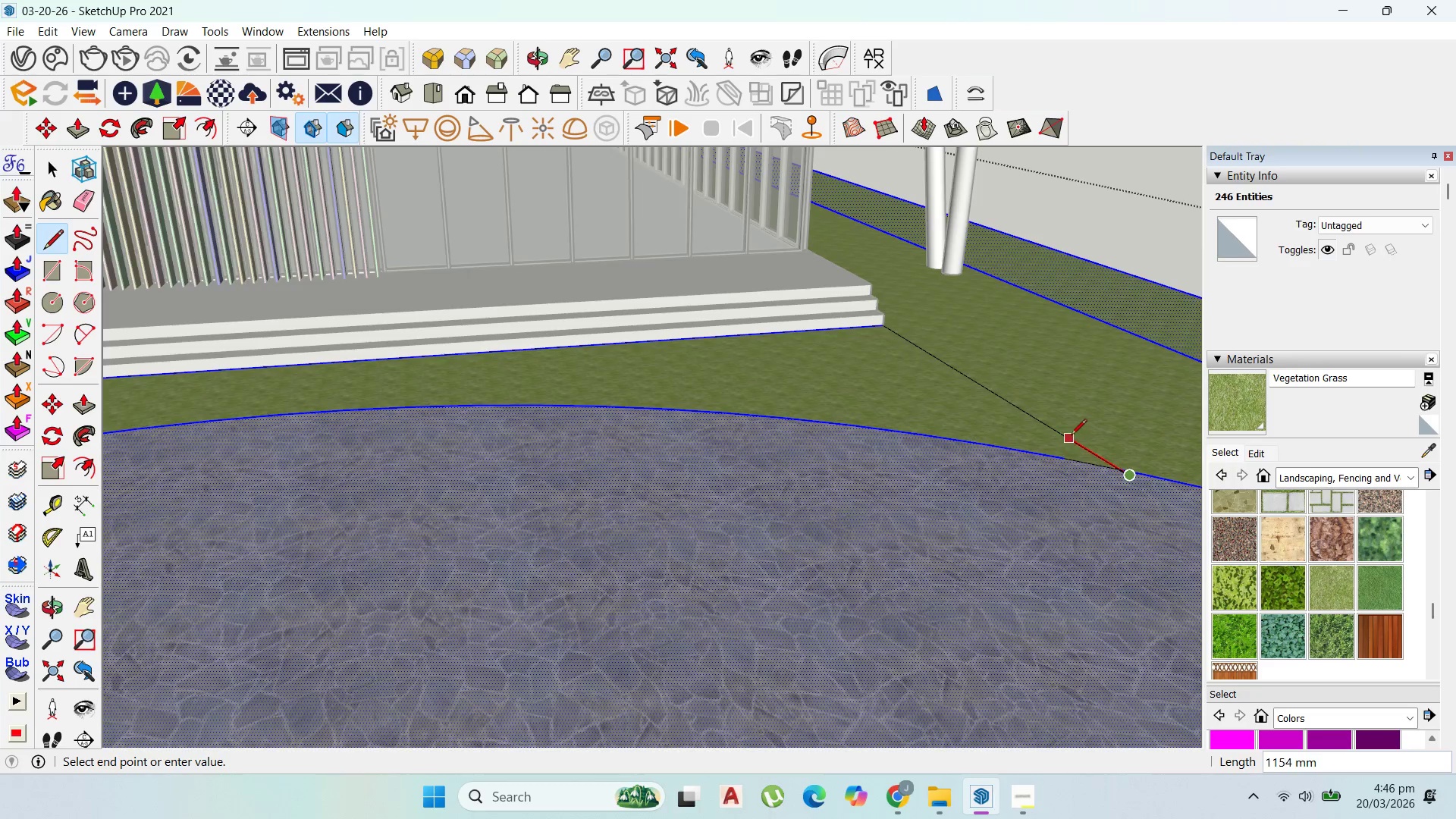 
scroll: coordinate [1071, 432], scroll_direction: down, amount: 4.0
 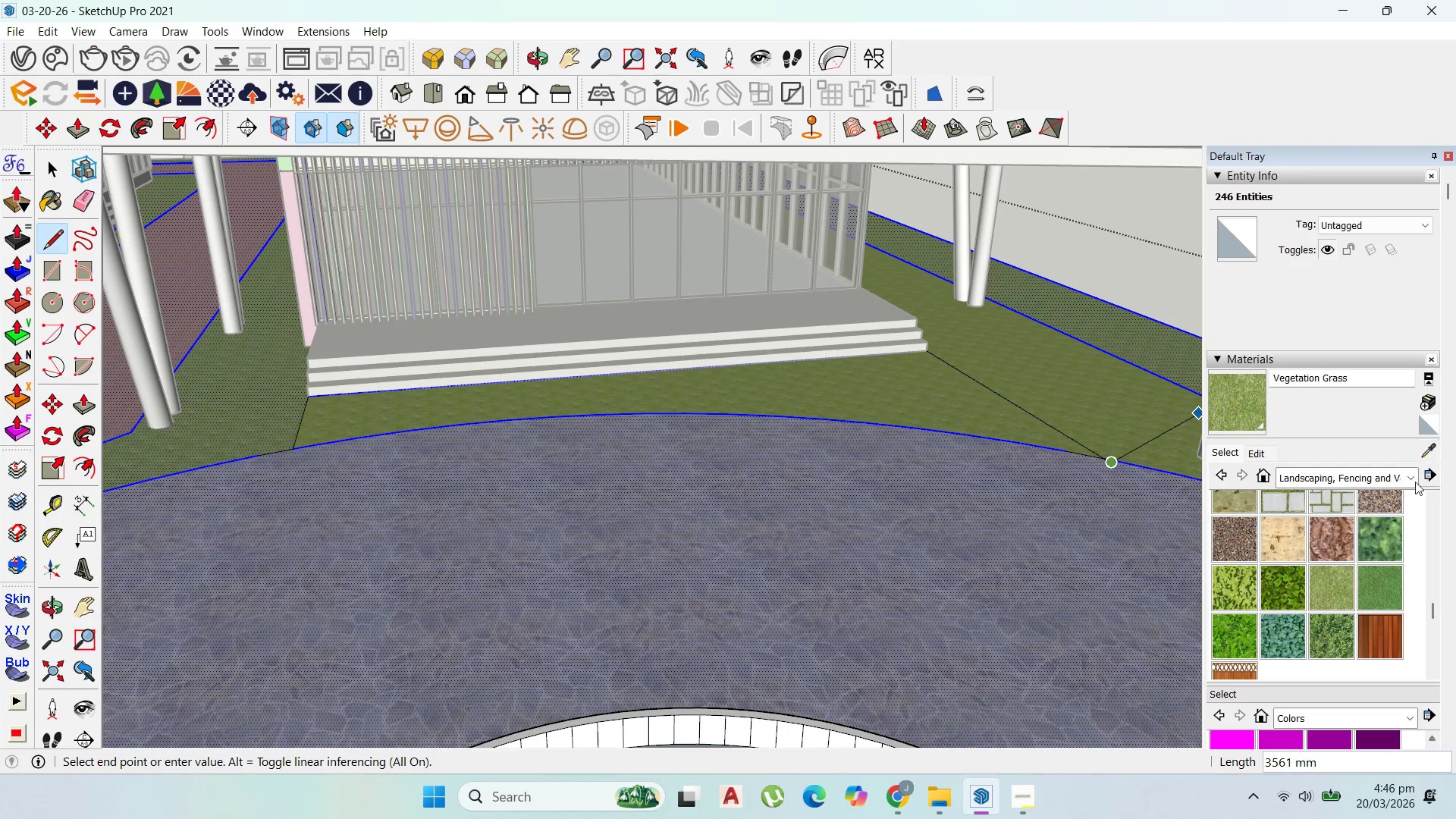 
scroll: coordinate [1354, 545], scroll_direction: up, amount: 2.0
 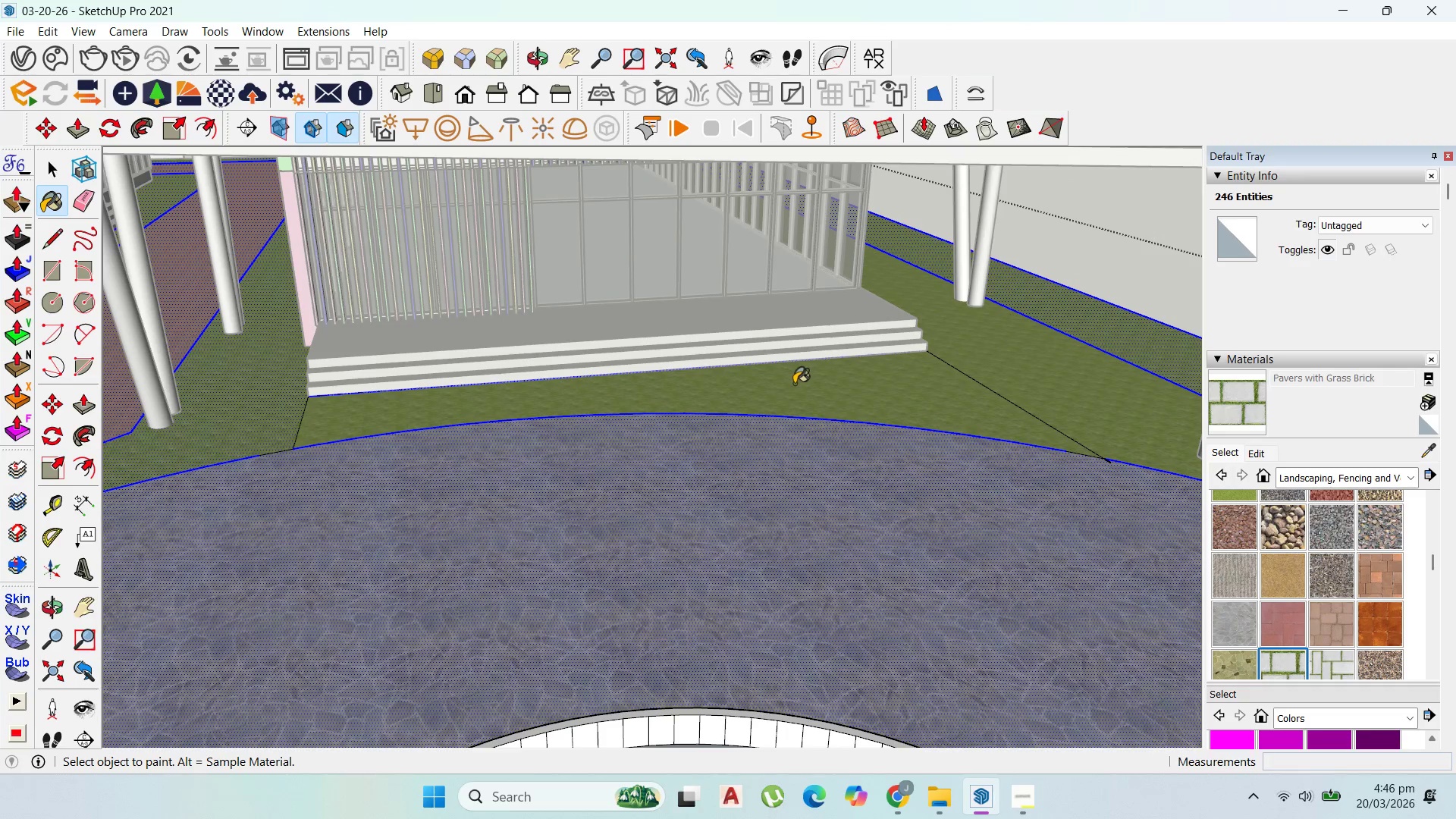 
scroll: coordinate [834, 345], scroll_direction: down, amount: 9.0
 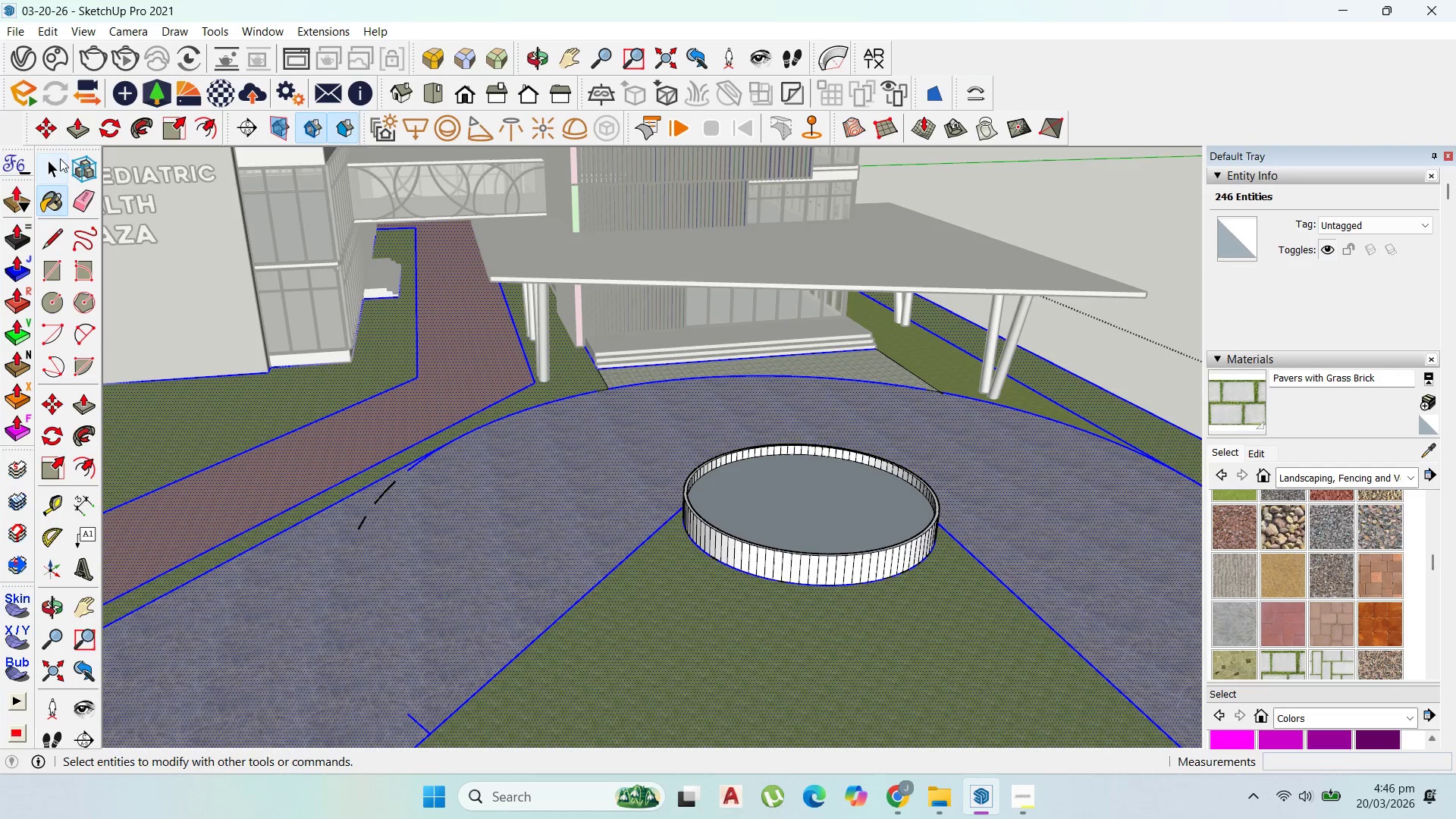 
key(Escape)
 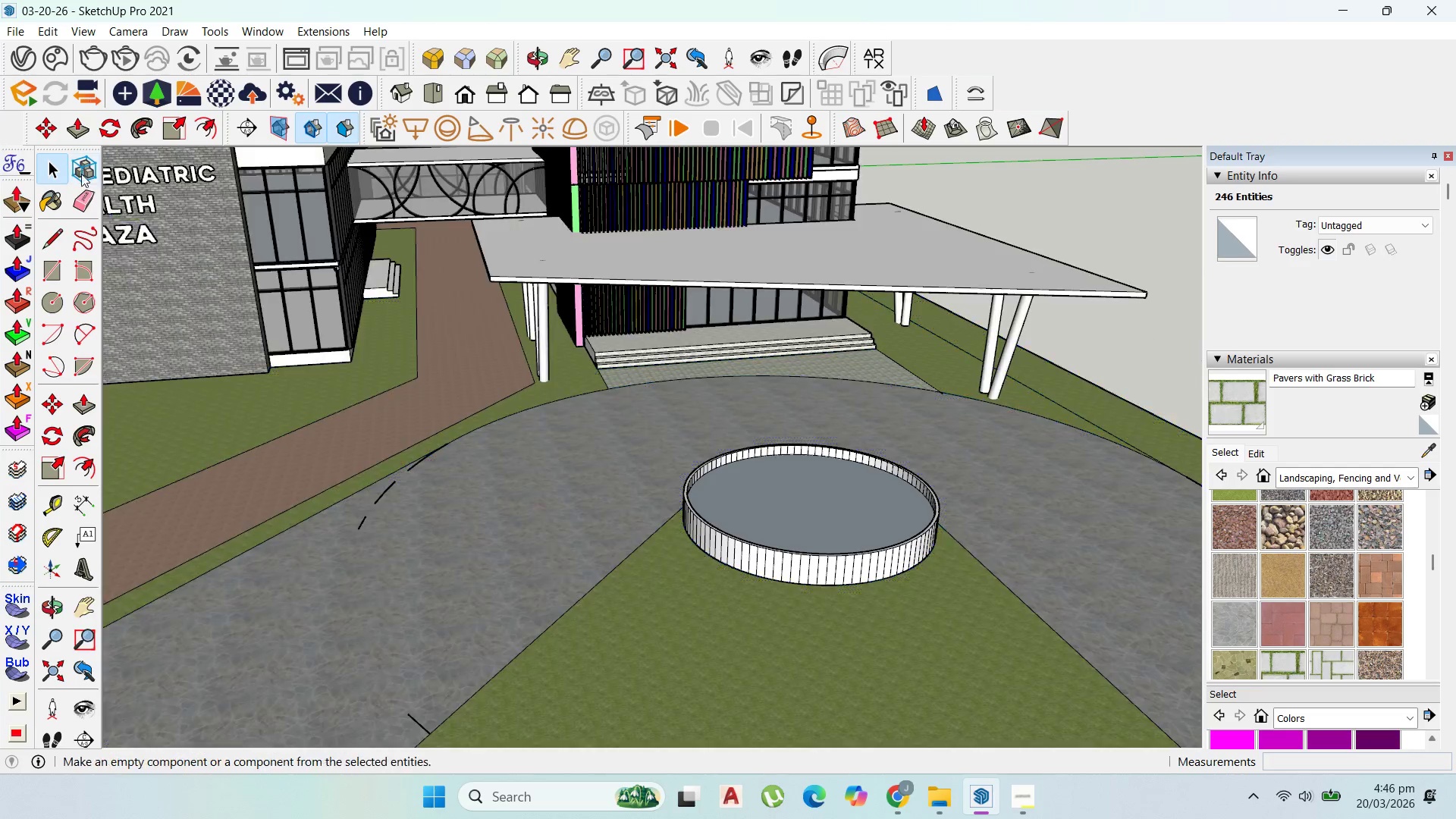 
scroll: coordinate [596, 235], scroll_direction: down, amount: 12.0
 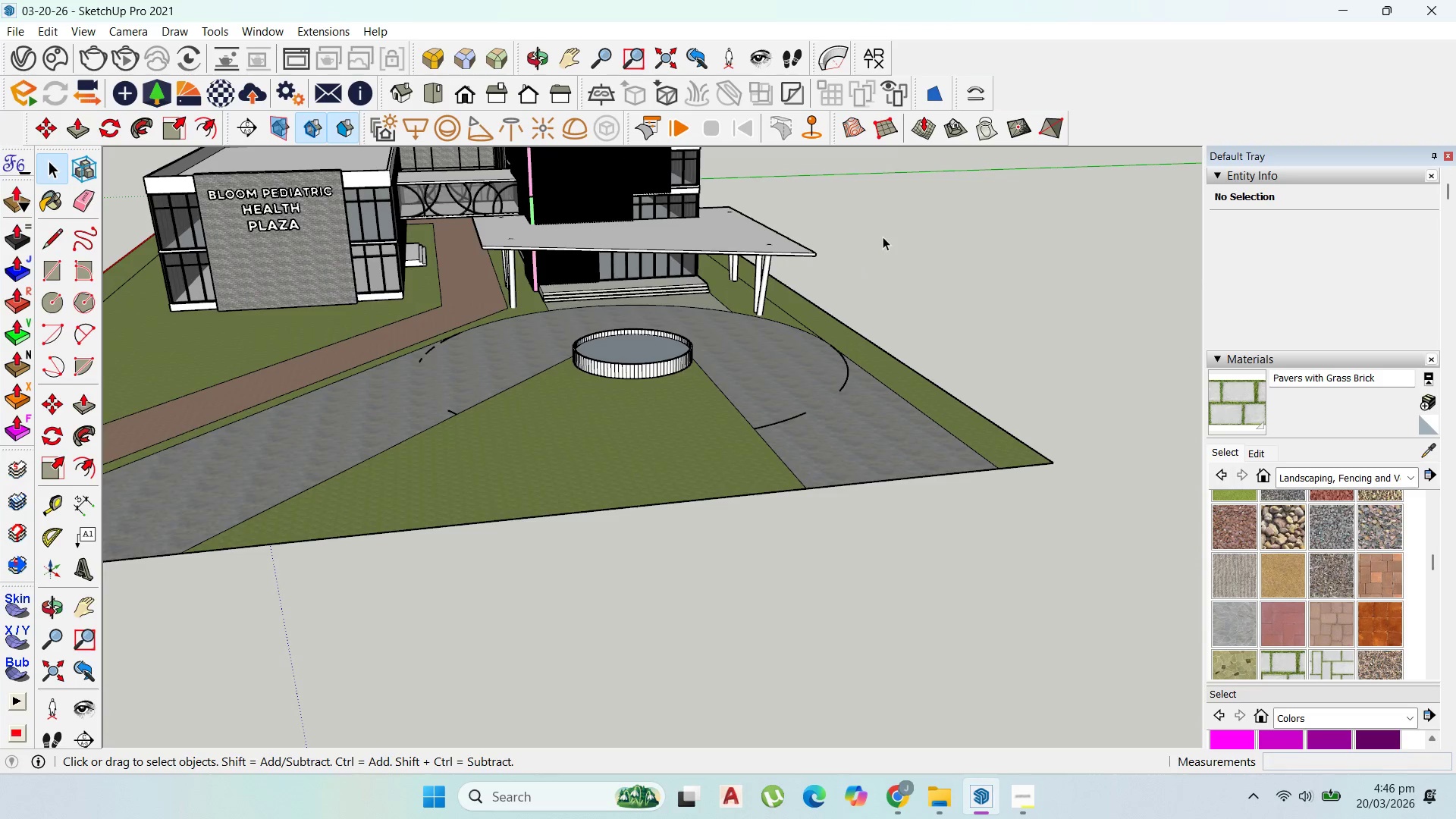 
left_click([884, 235])
 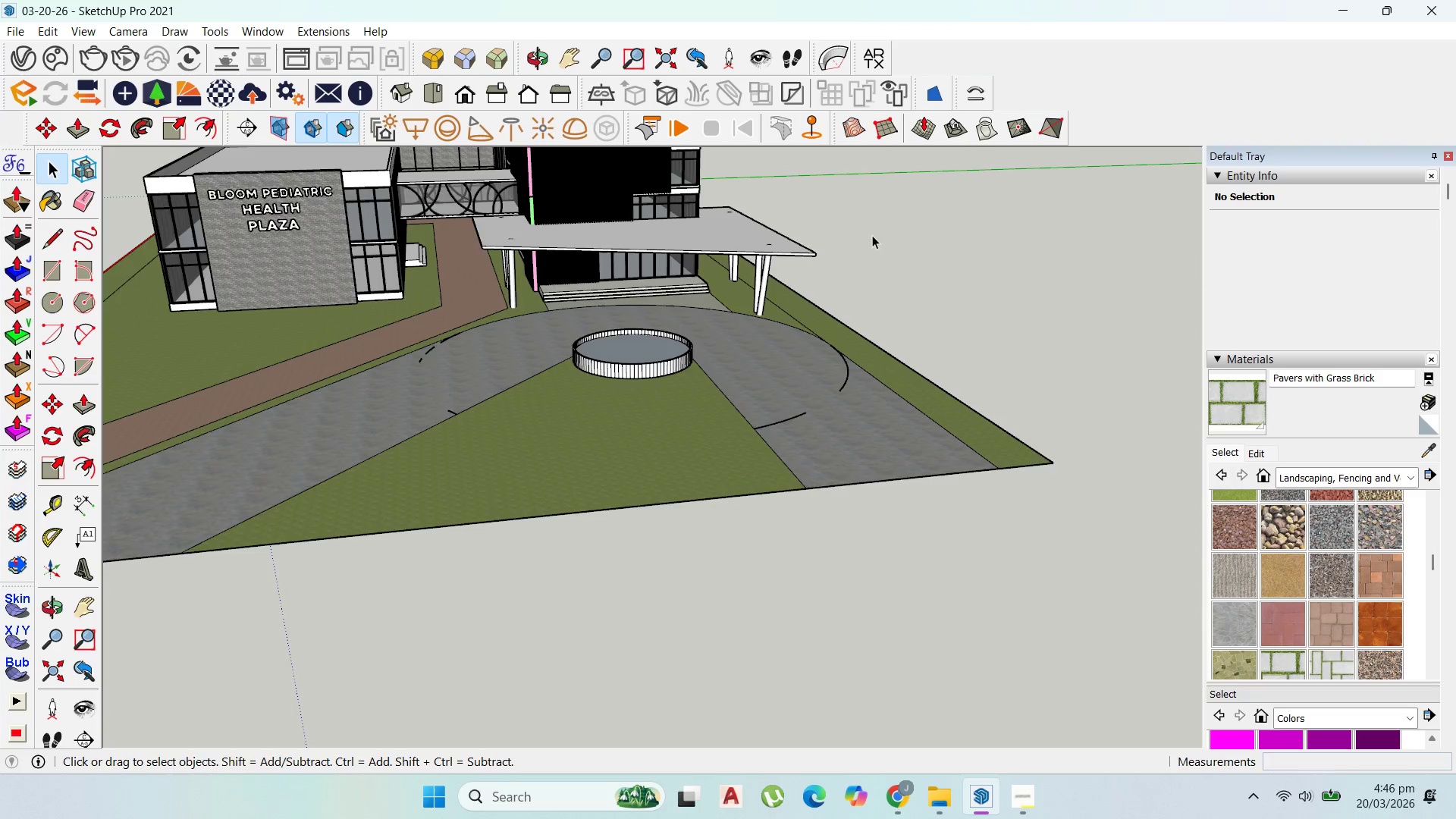 
scroll: coordinate [735, 240], scroll_direction: up, amount: 2.0
 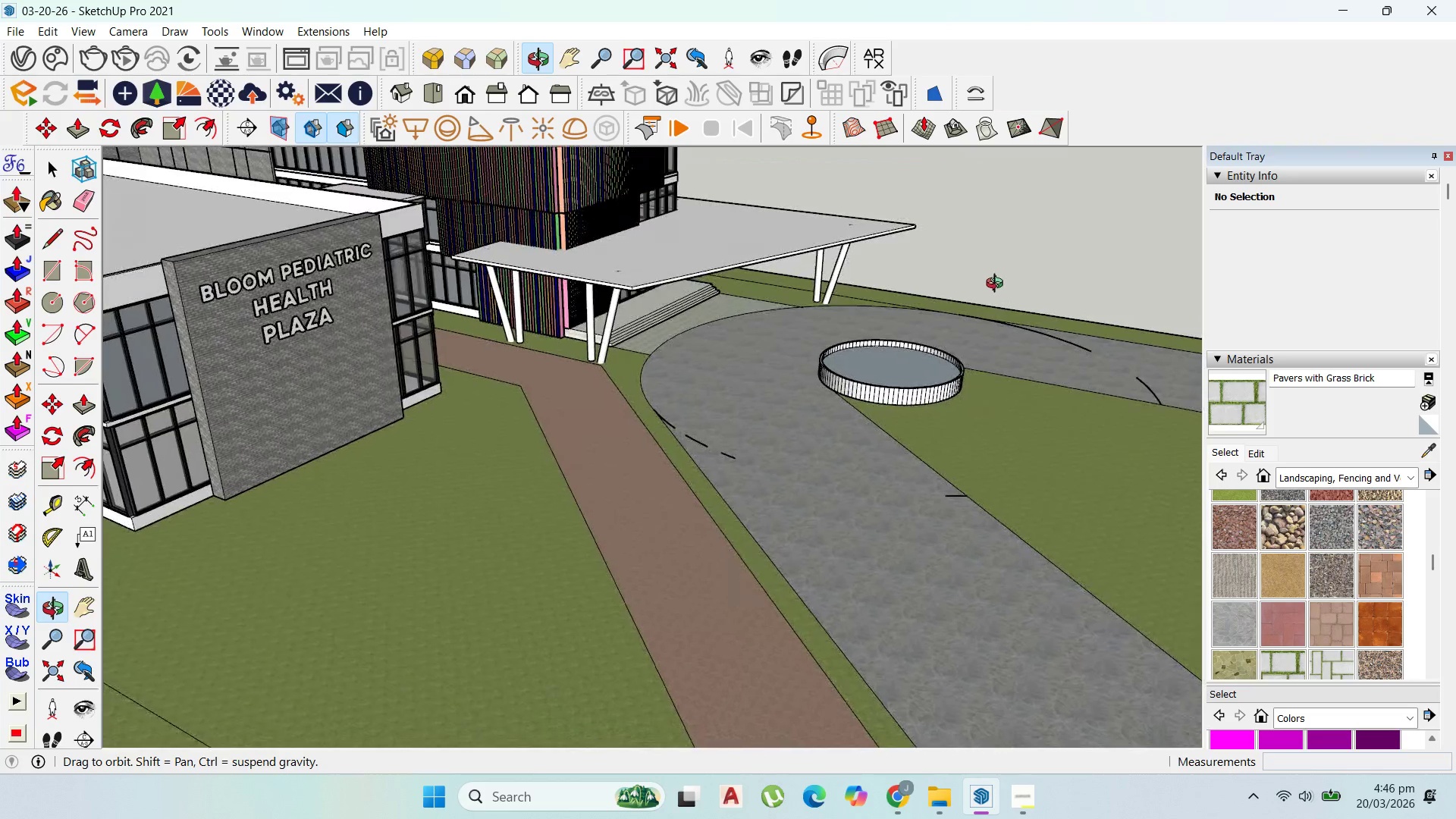 
scroll: coordinate [873, 248], scroll_direction: down, amount: 7.0
 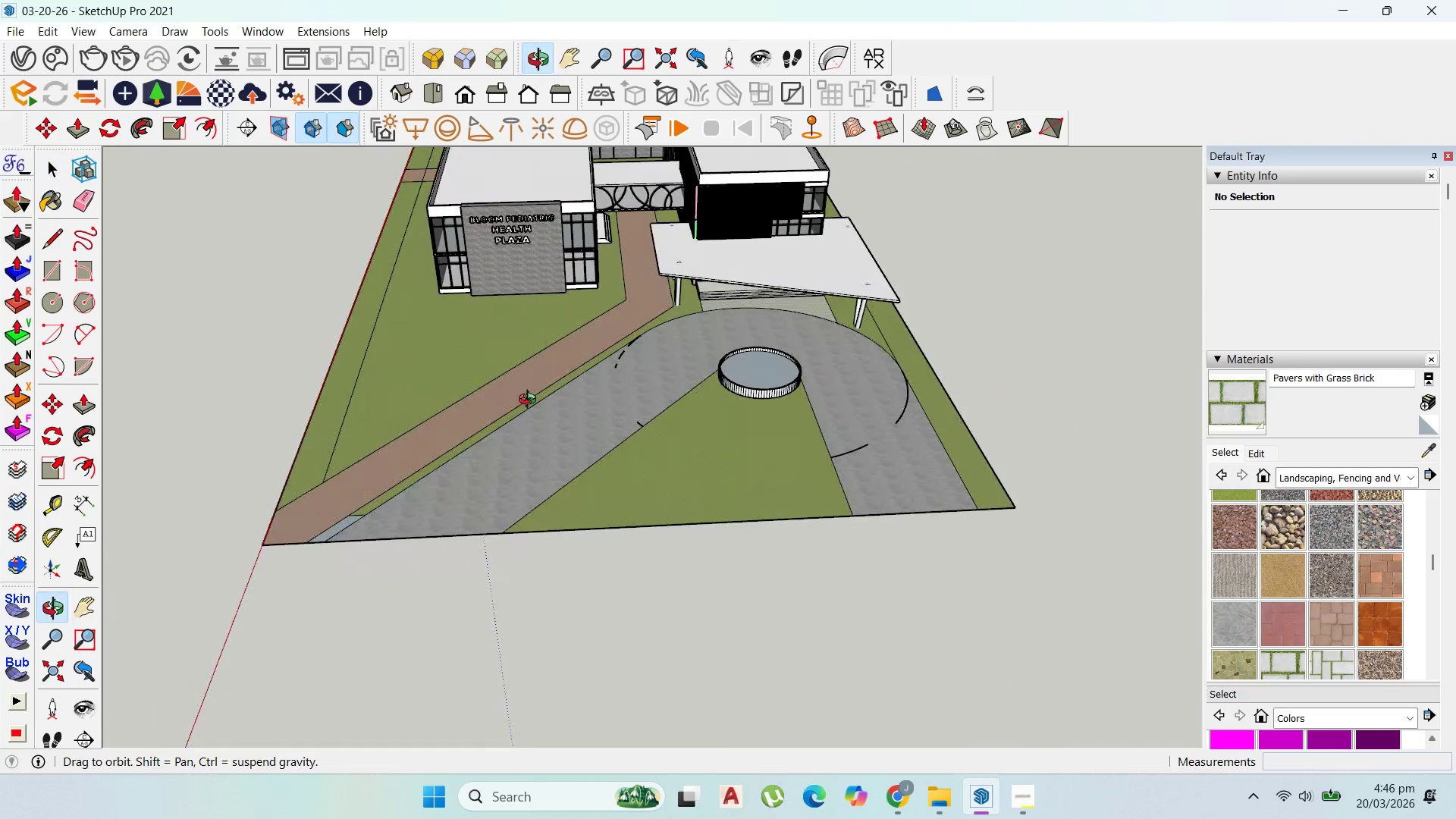 
left_click([318, 554])
 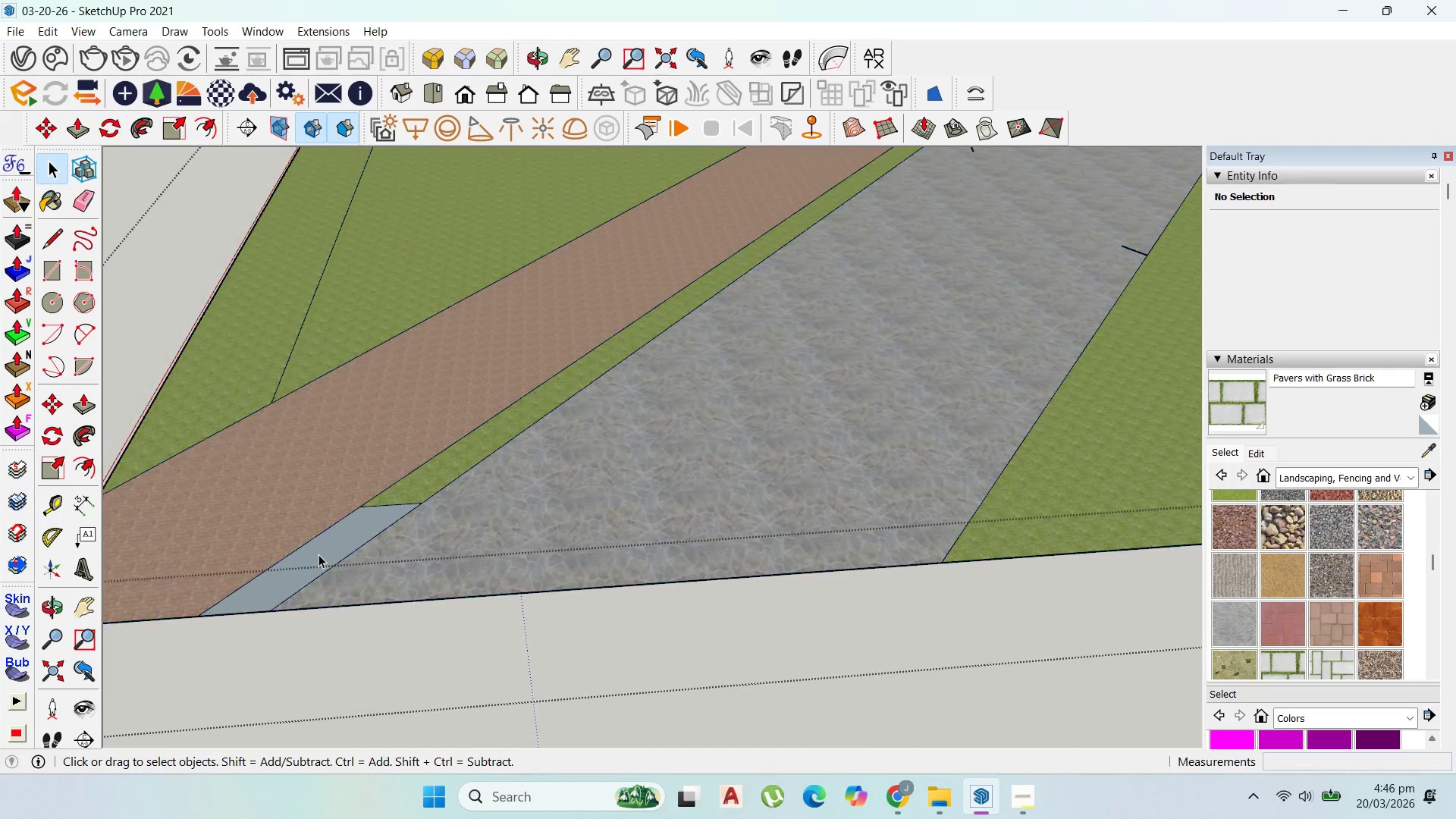 
triple_click([317, 554])
 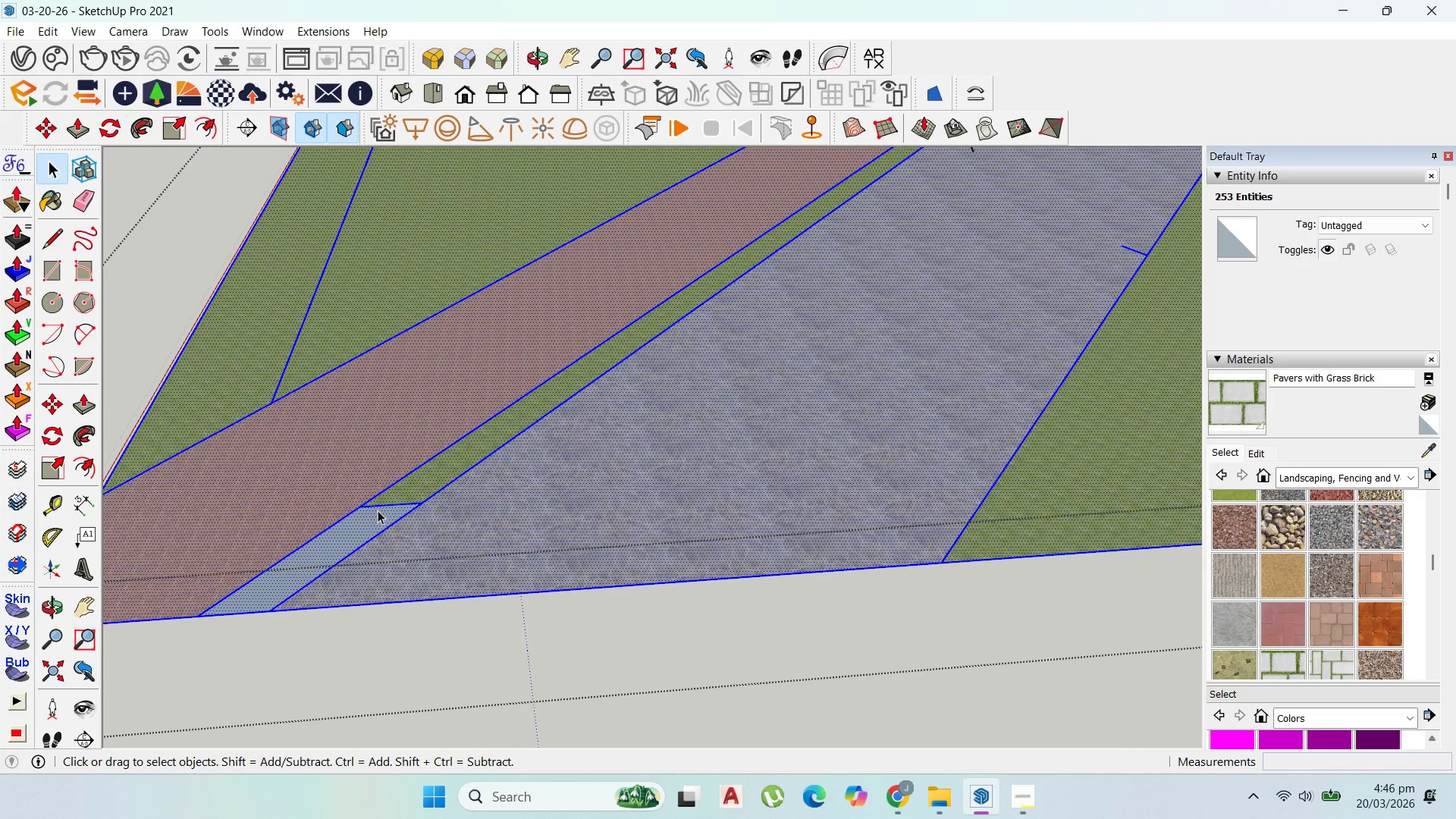 
scroll: coordinate [312, 554], scroll_direction: up, amount: 13.0
 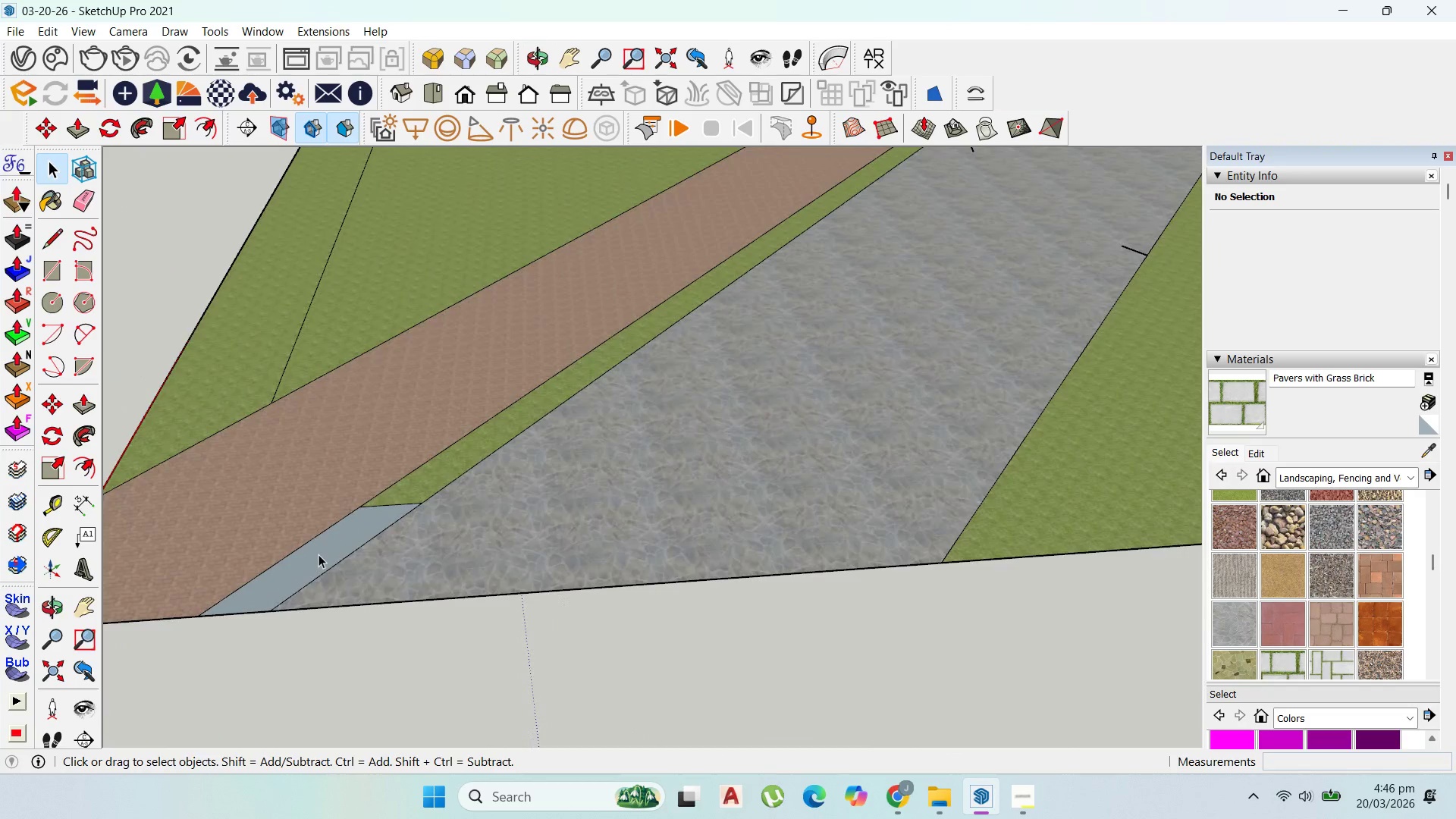 
left_click([383, 507])
 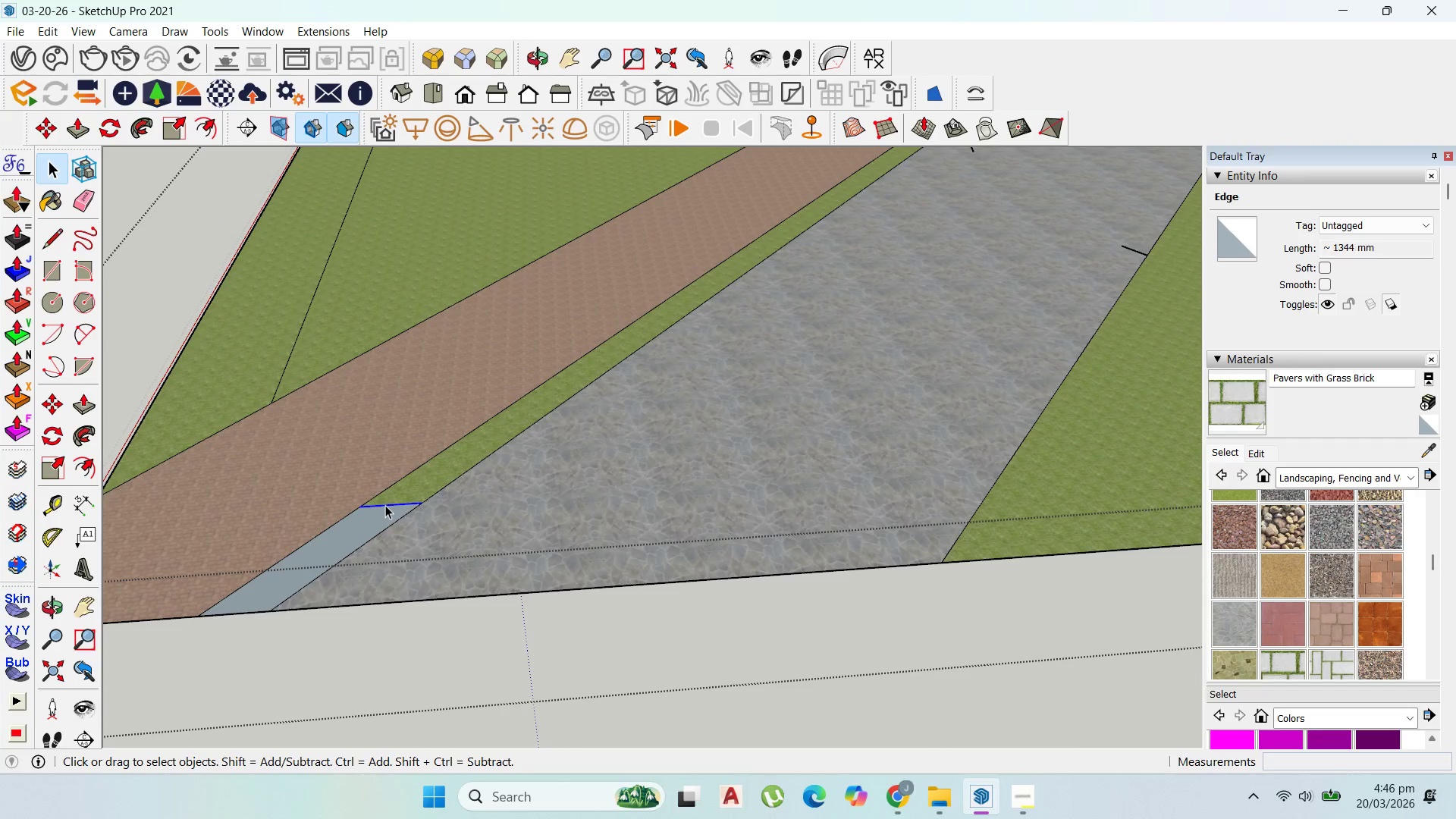 
key(Delete)
 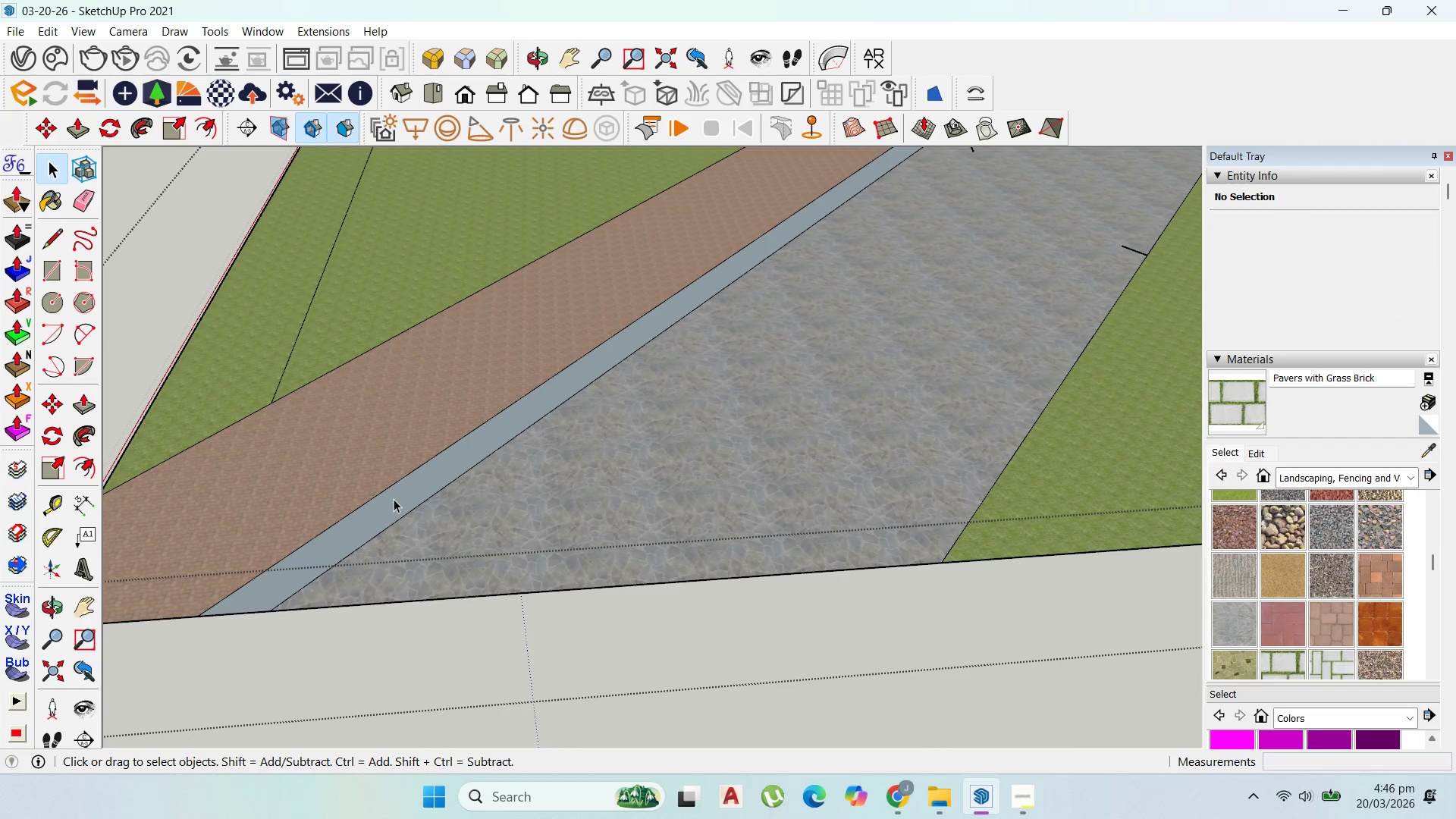 
left_click([394, 498])
 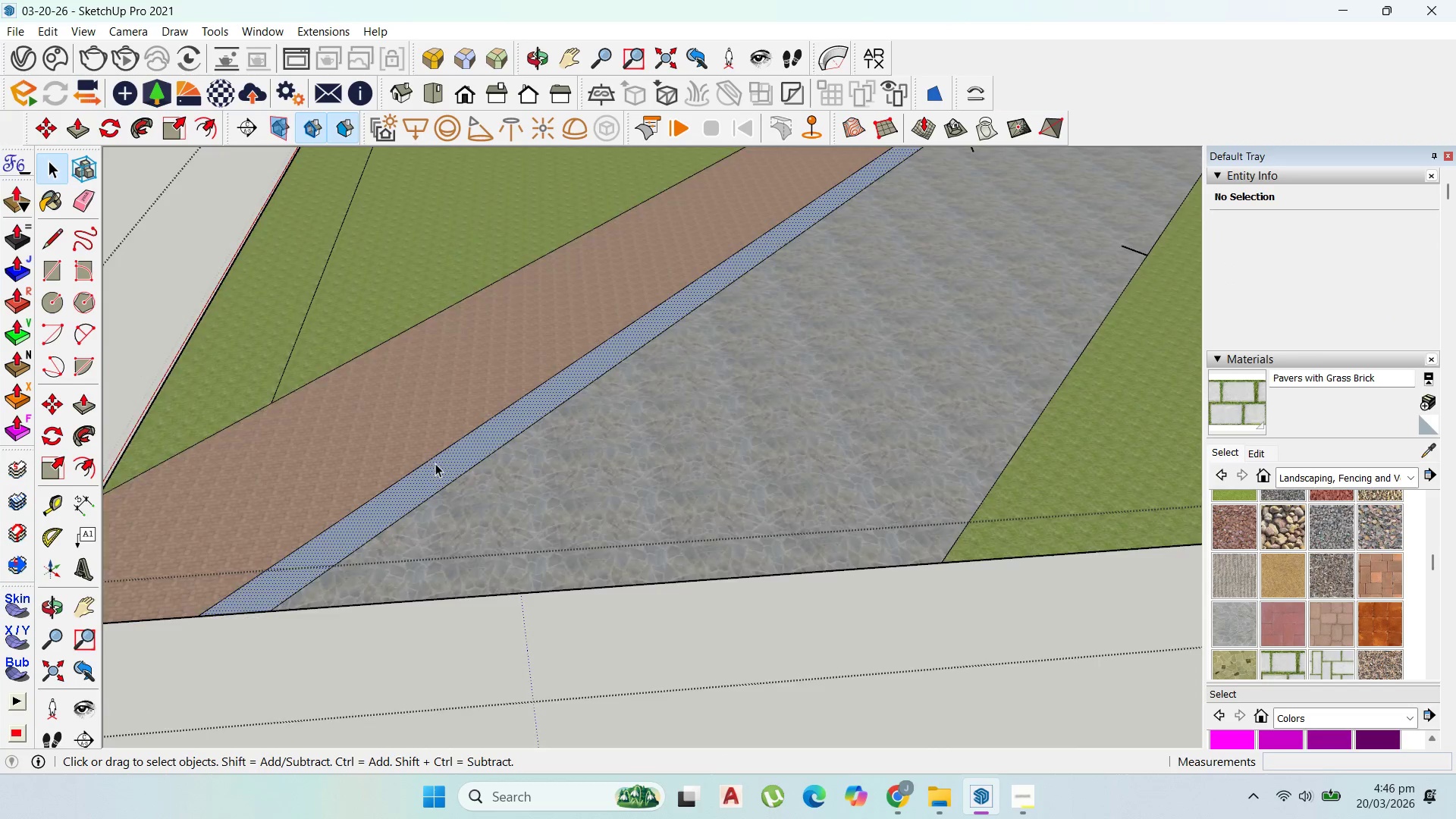 
scroll: coordinate [441, 457], scroll_direction: down, amount: 3.0
 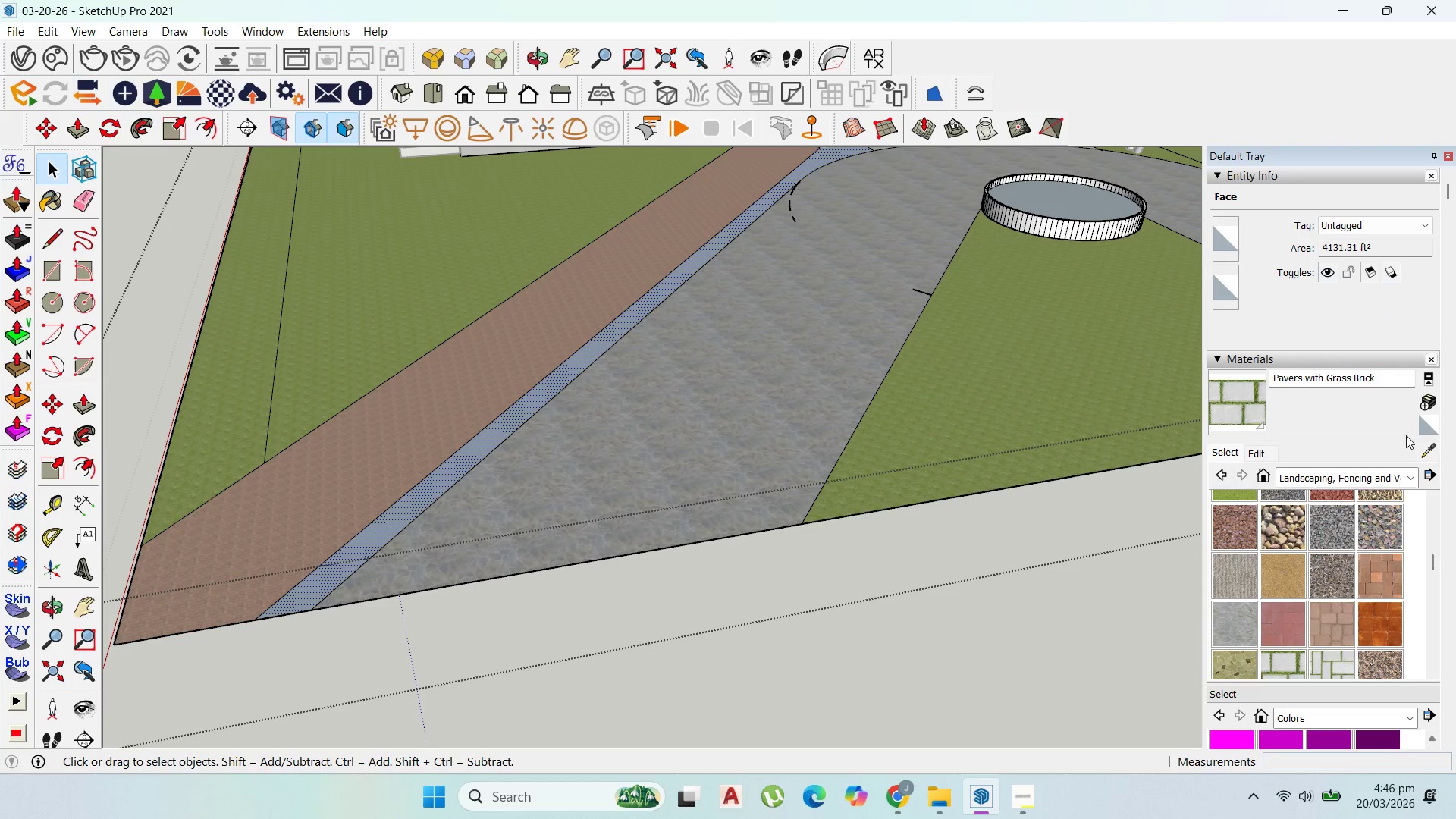 
left_click([1423, 450])
 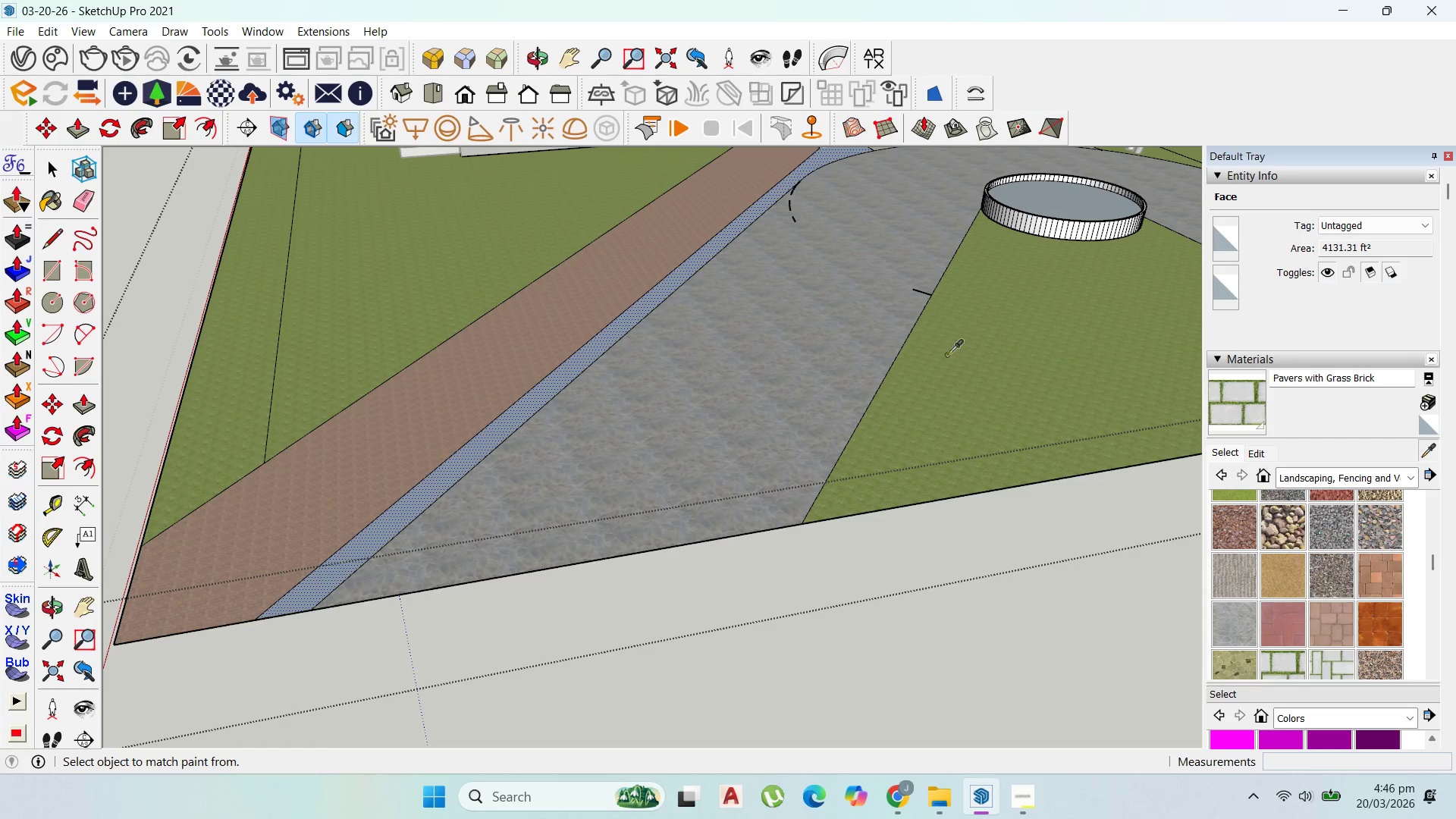 
left_click([944, 356])
 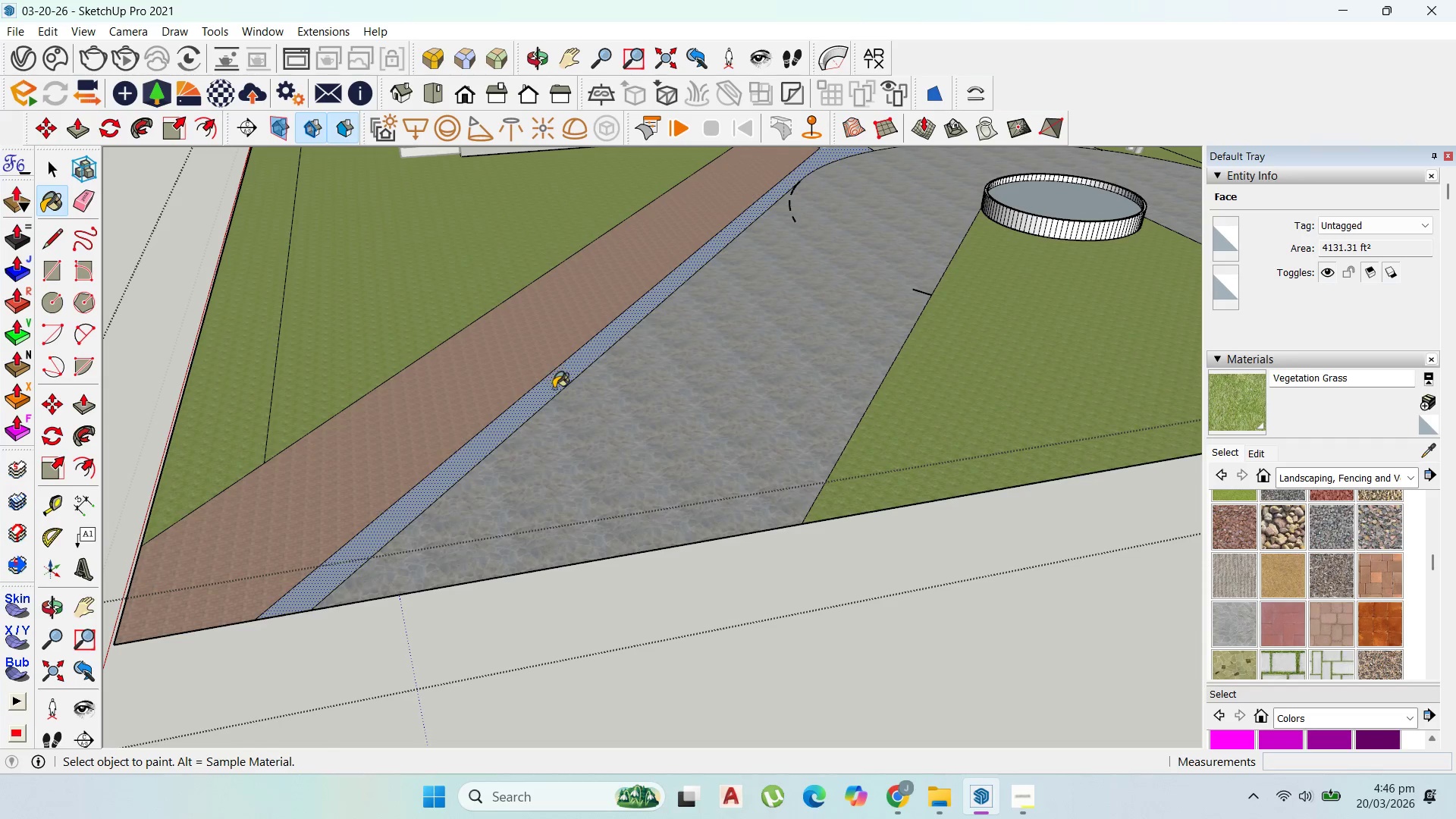 
left_click([554, 388])
 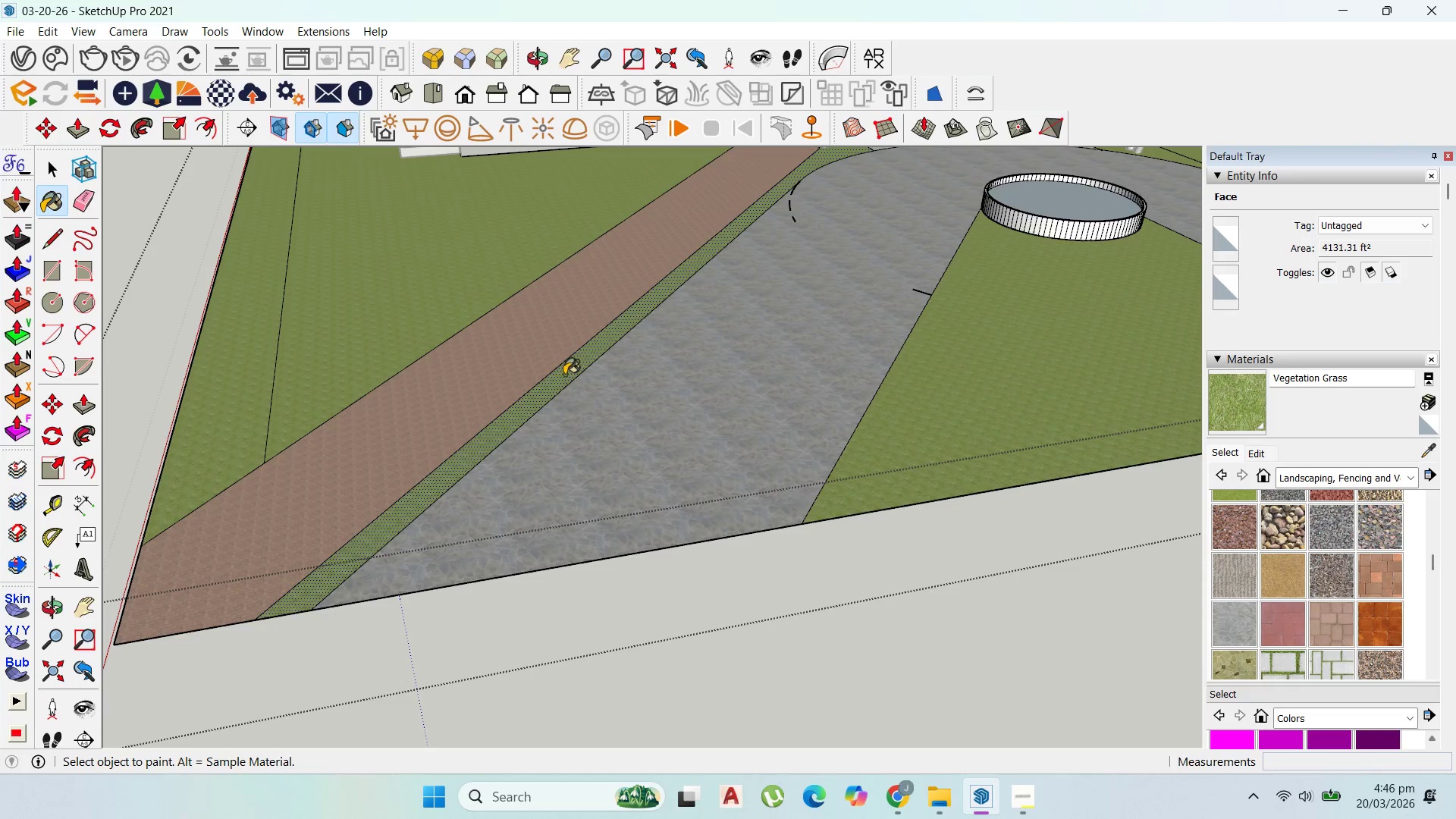 
scroll: coordinate [618, 379], scroll_direction: down, amount: 11.0
 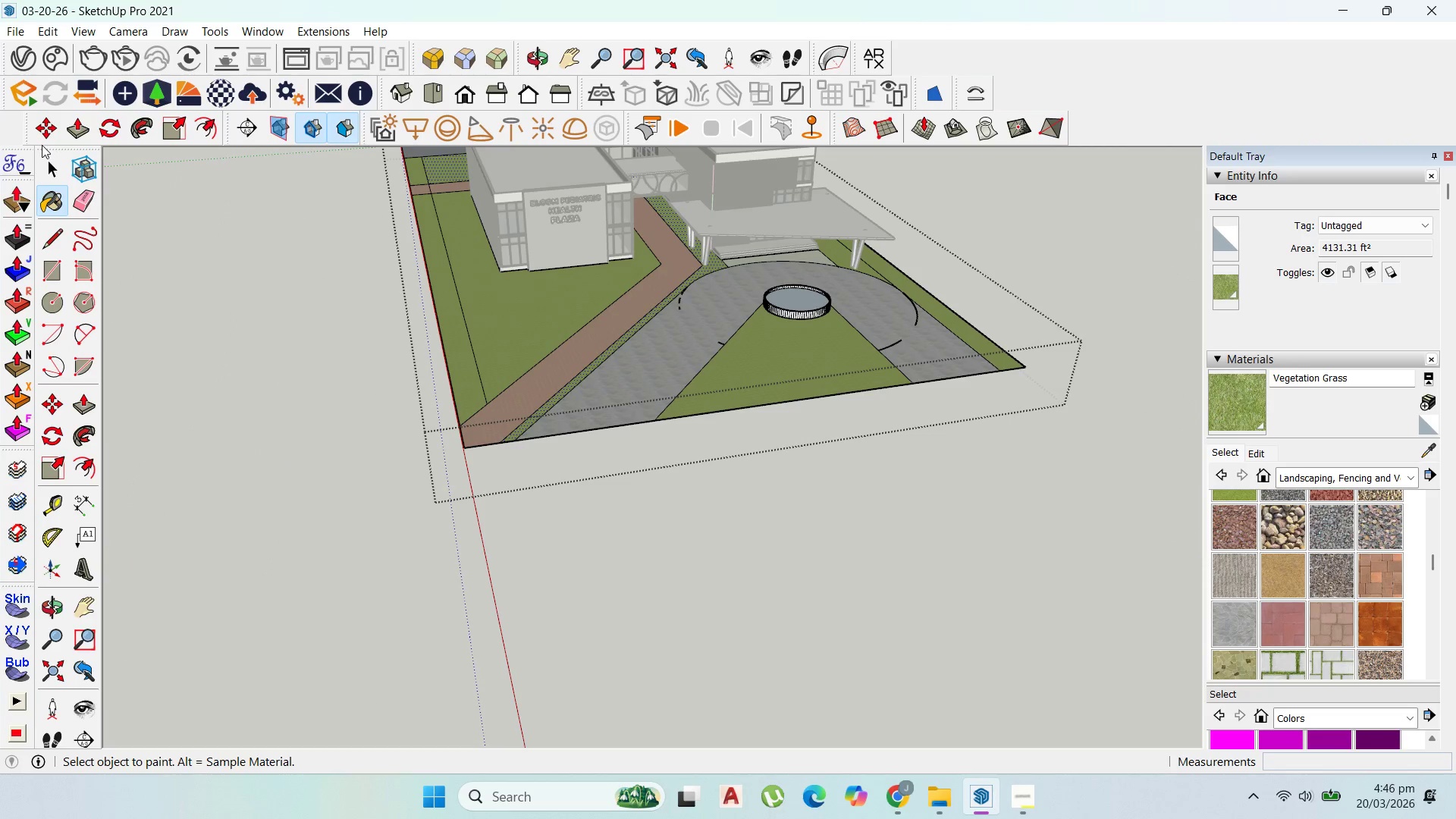 
left_click([49, 156])
 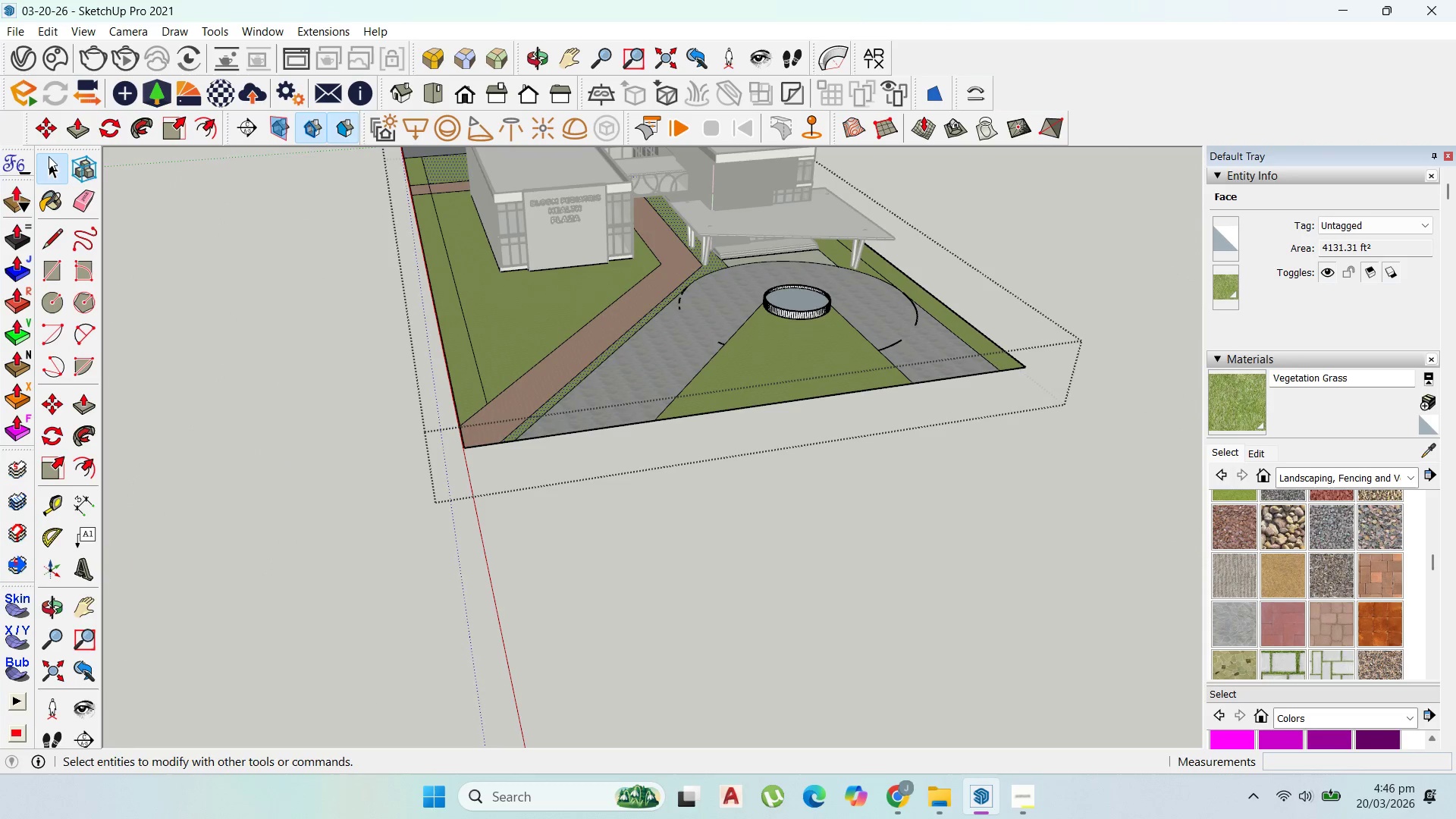 
key(Escape)
 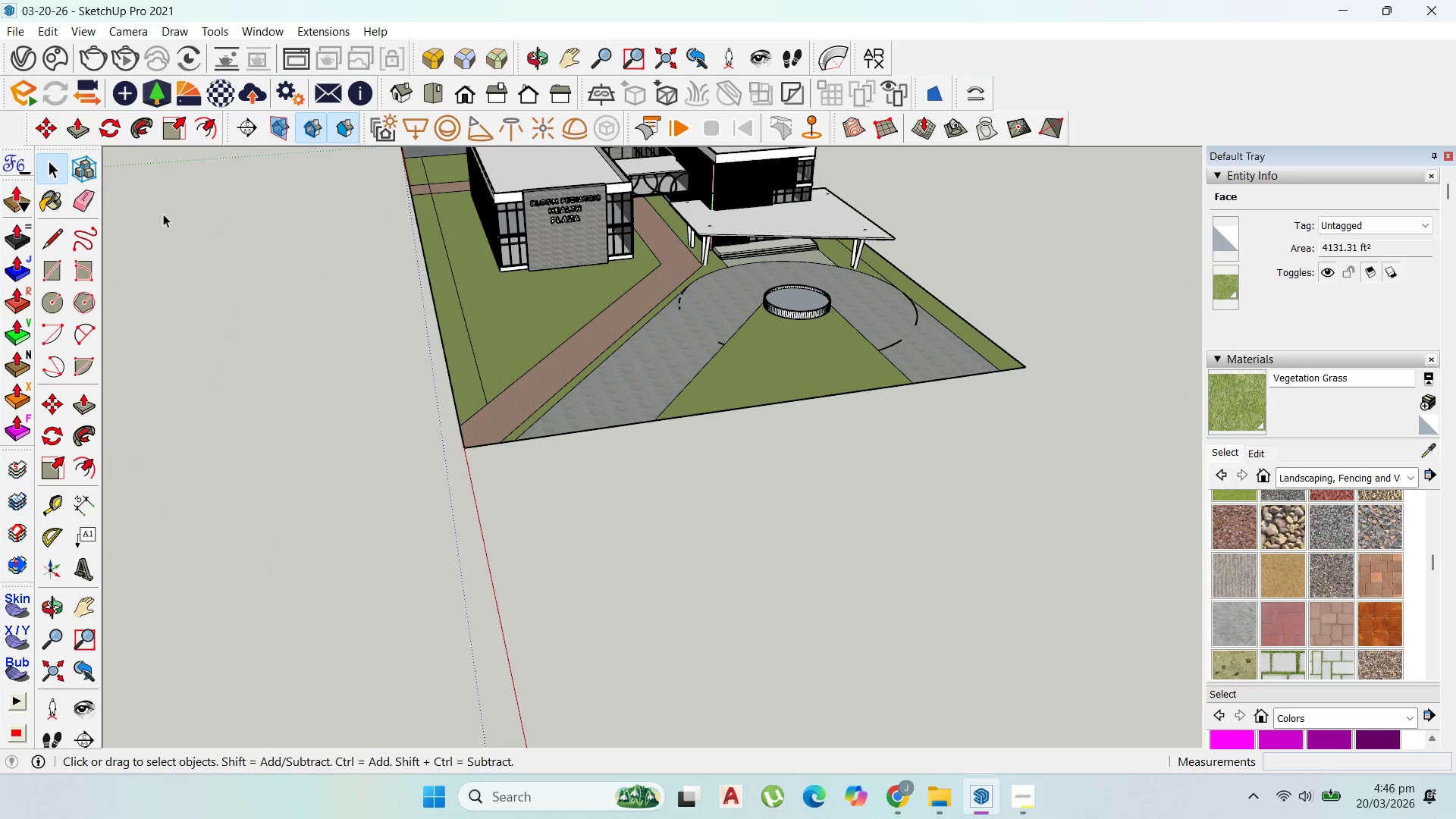 
key(Escape)
 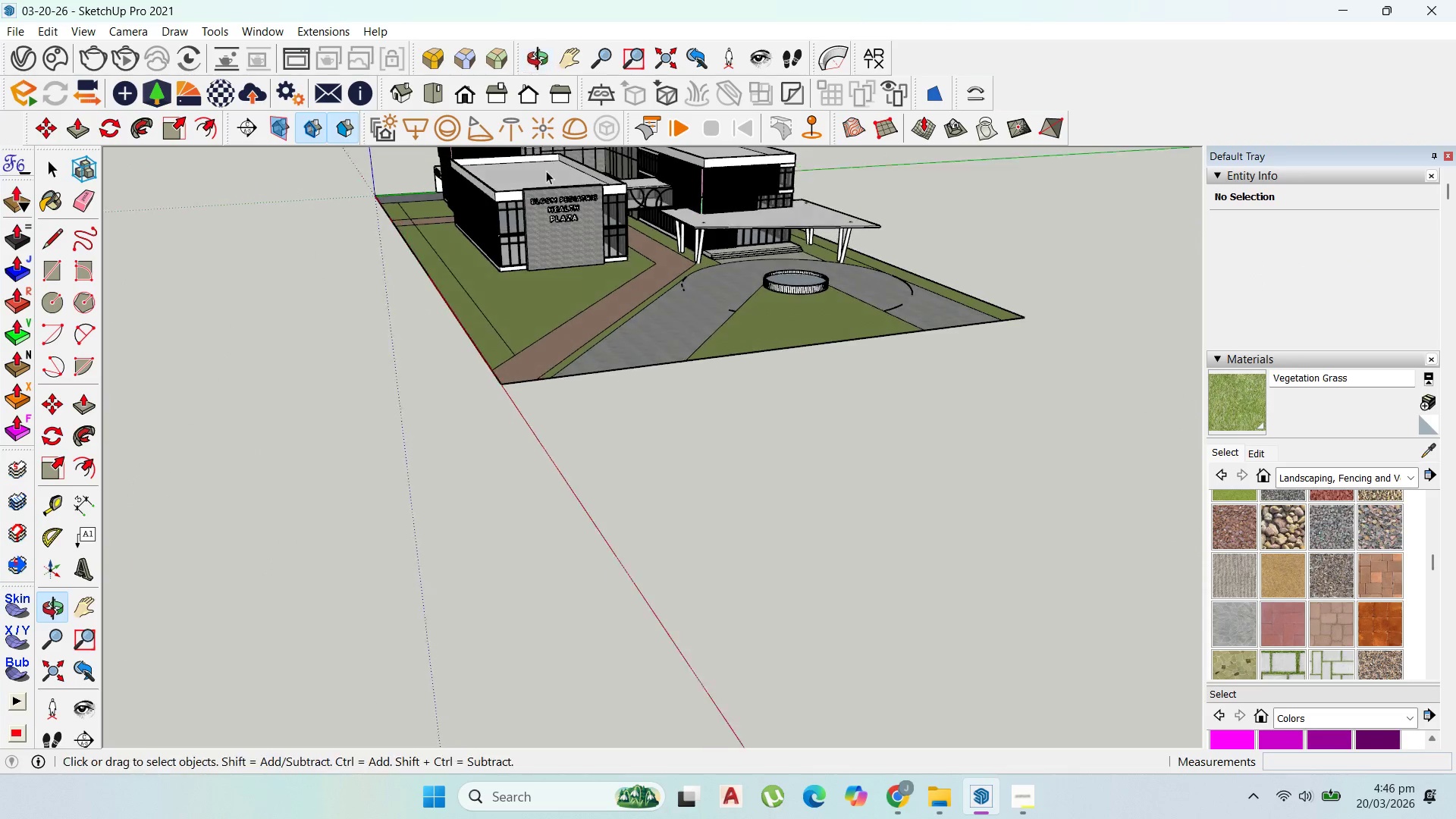 
scroll: coordinate [600, 180], scroll_direction: up, amount: 8.0
 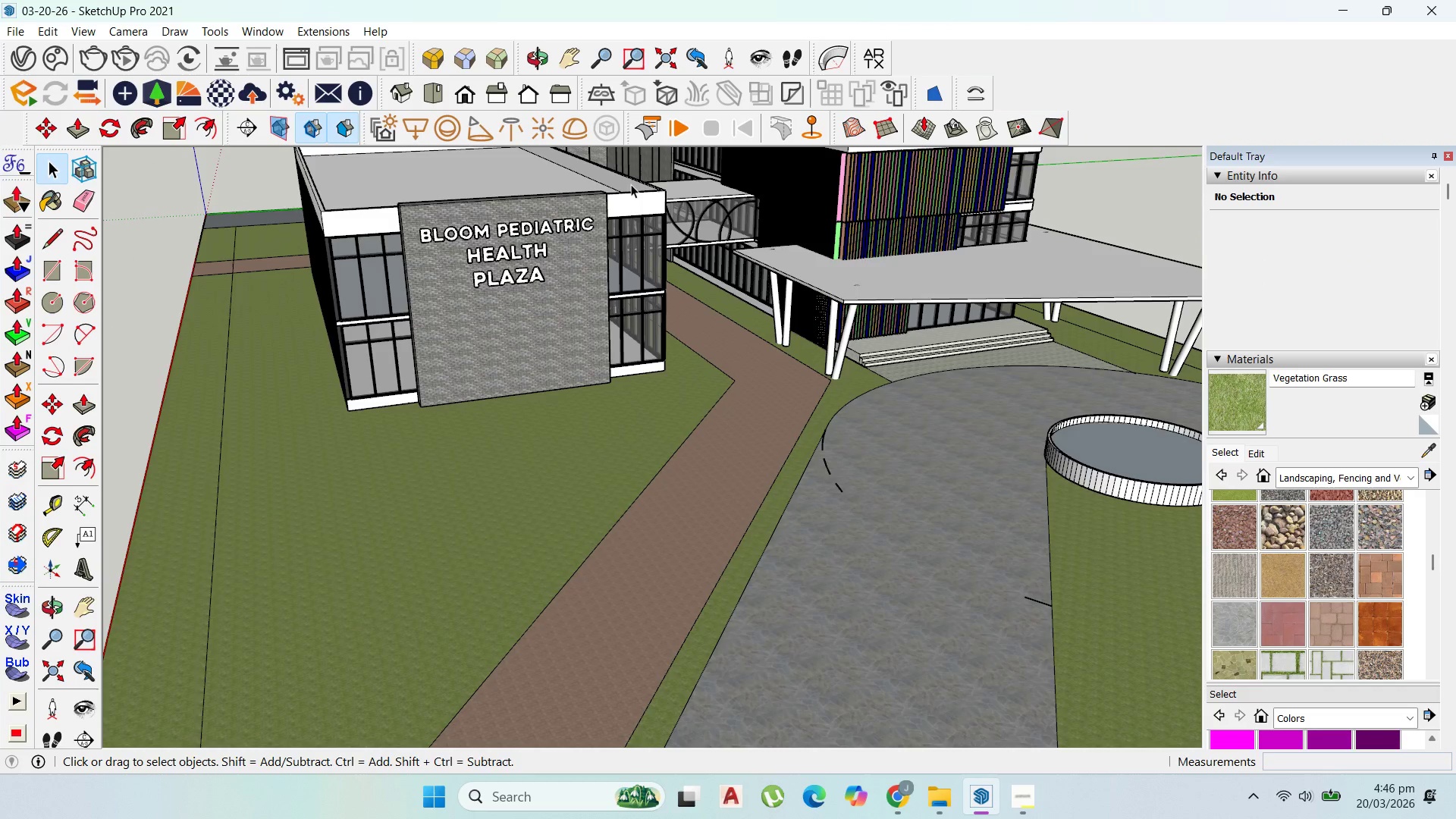 
scroll: coordinate [756, 200], scroll_direction: down, amount: 2.0
 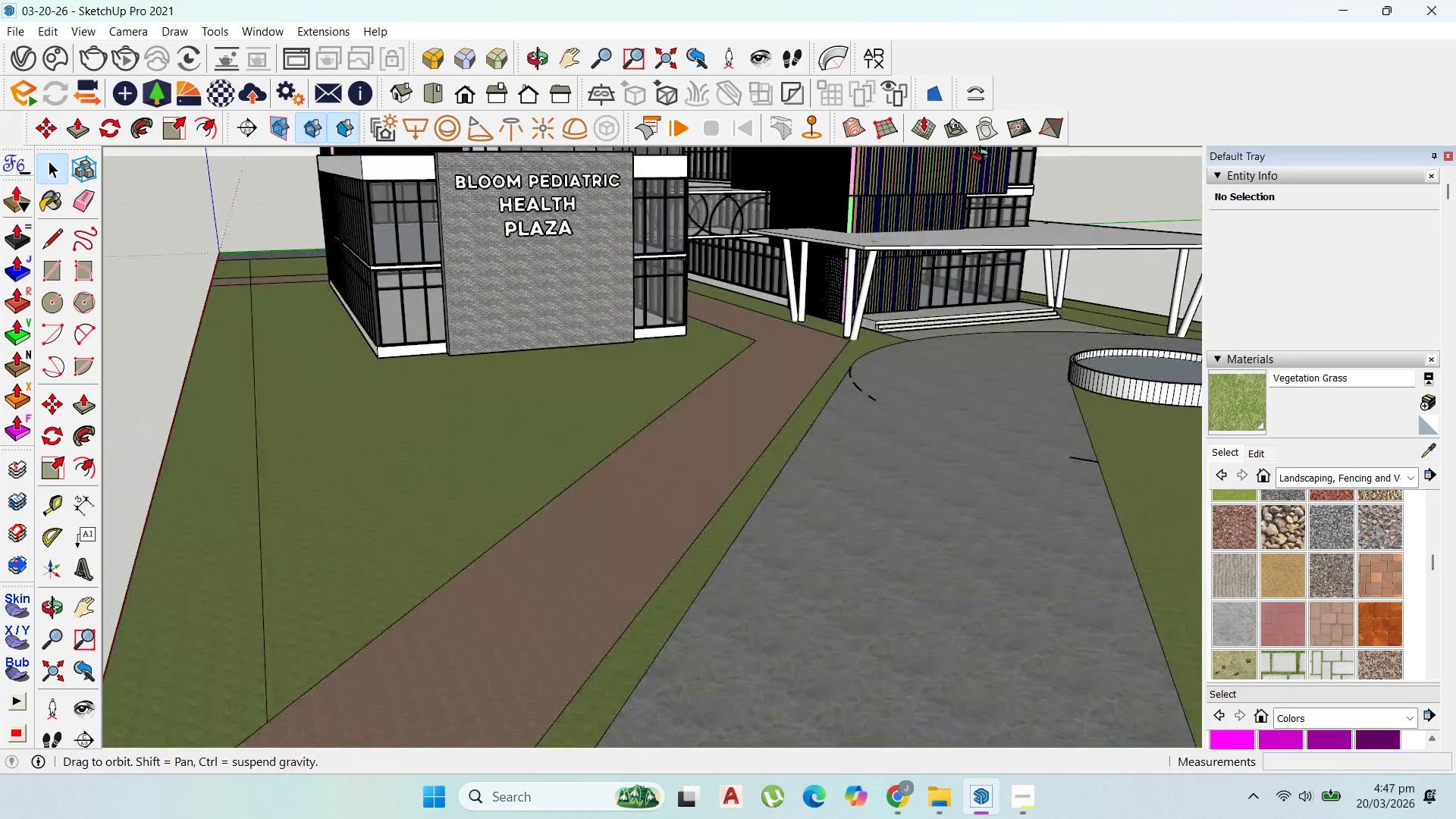 
scroll: coordinate [787, 153], scroll_direction: up, amount: 5.0
 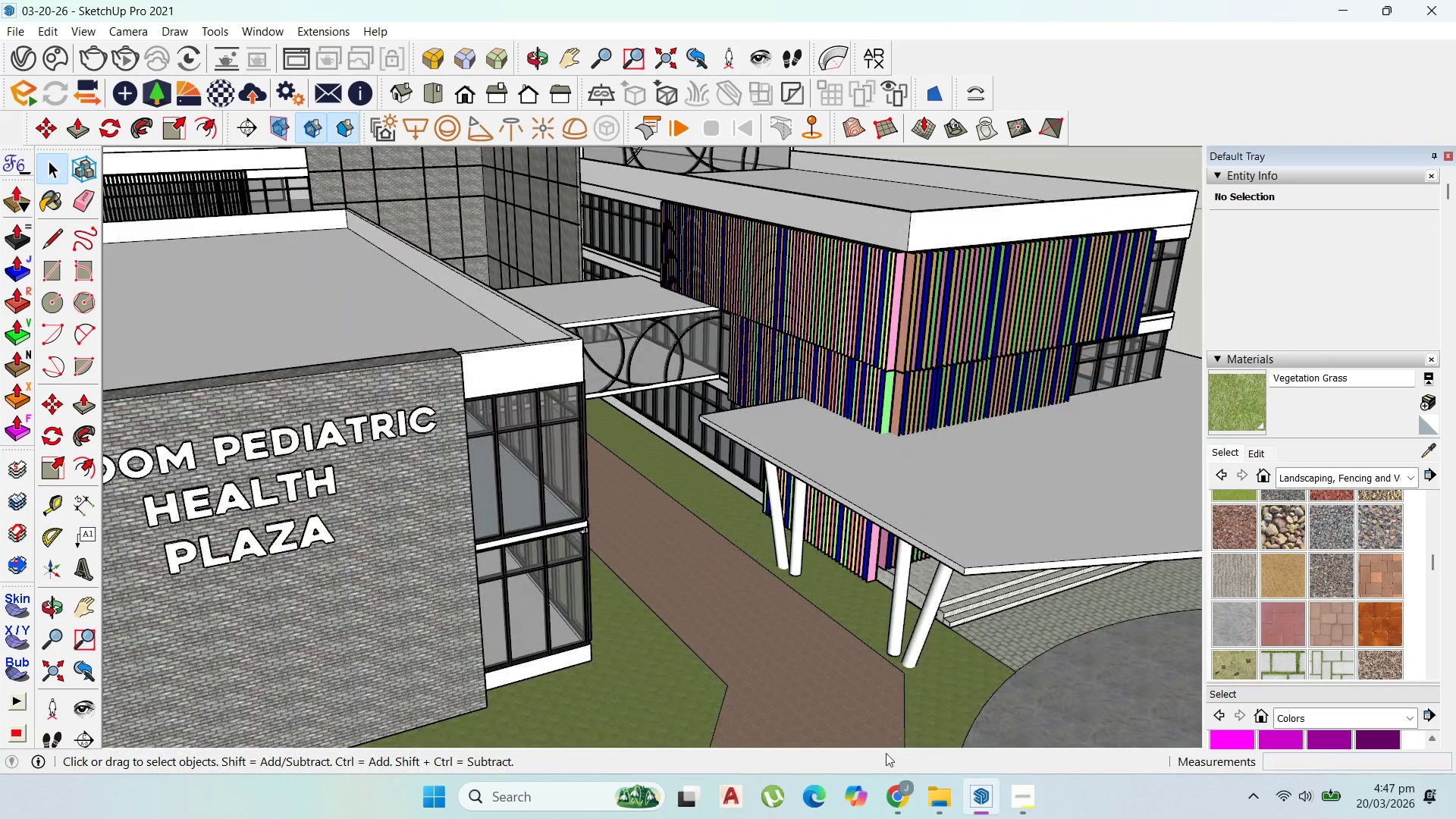 
left_click([901, 808])
 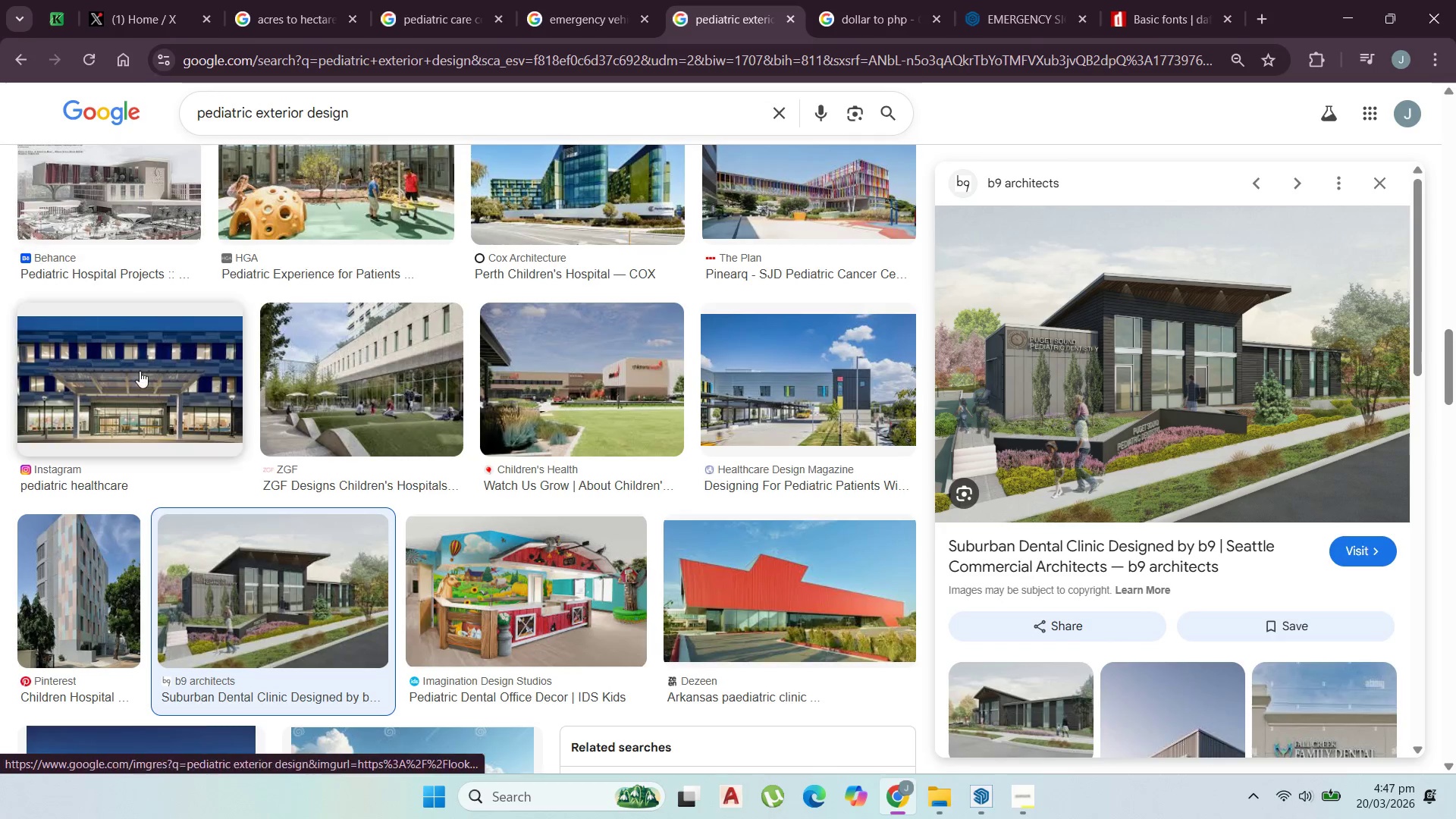 
scroll: coordinate [346, 404], scroll_direction: down, amount: 6.0
 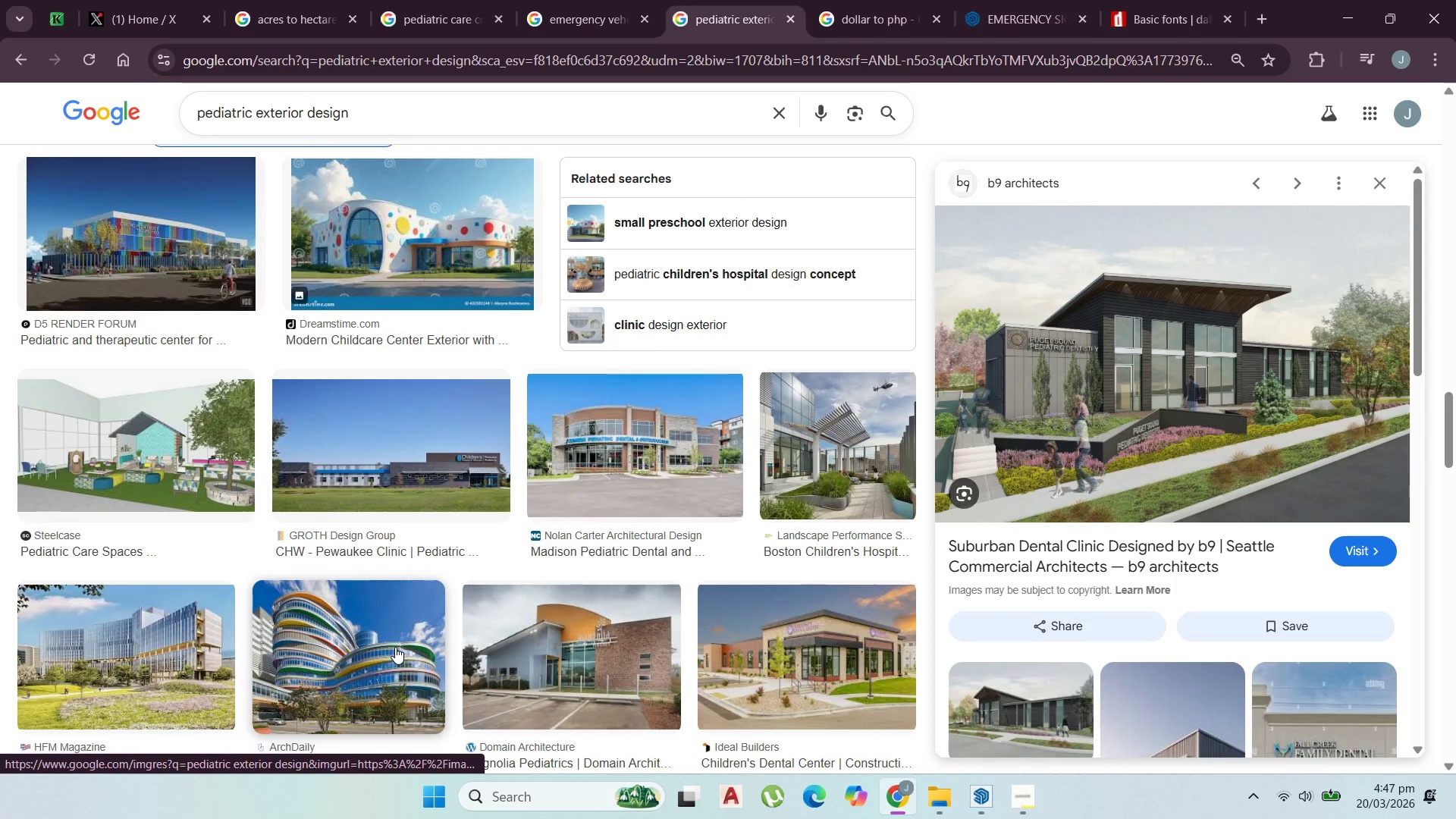 
left_click([395, 647])
 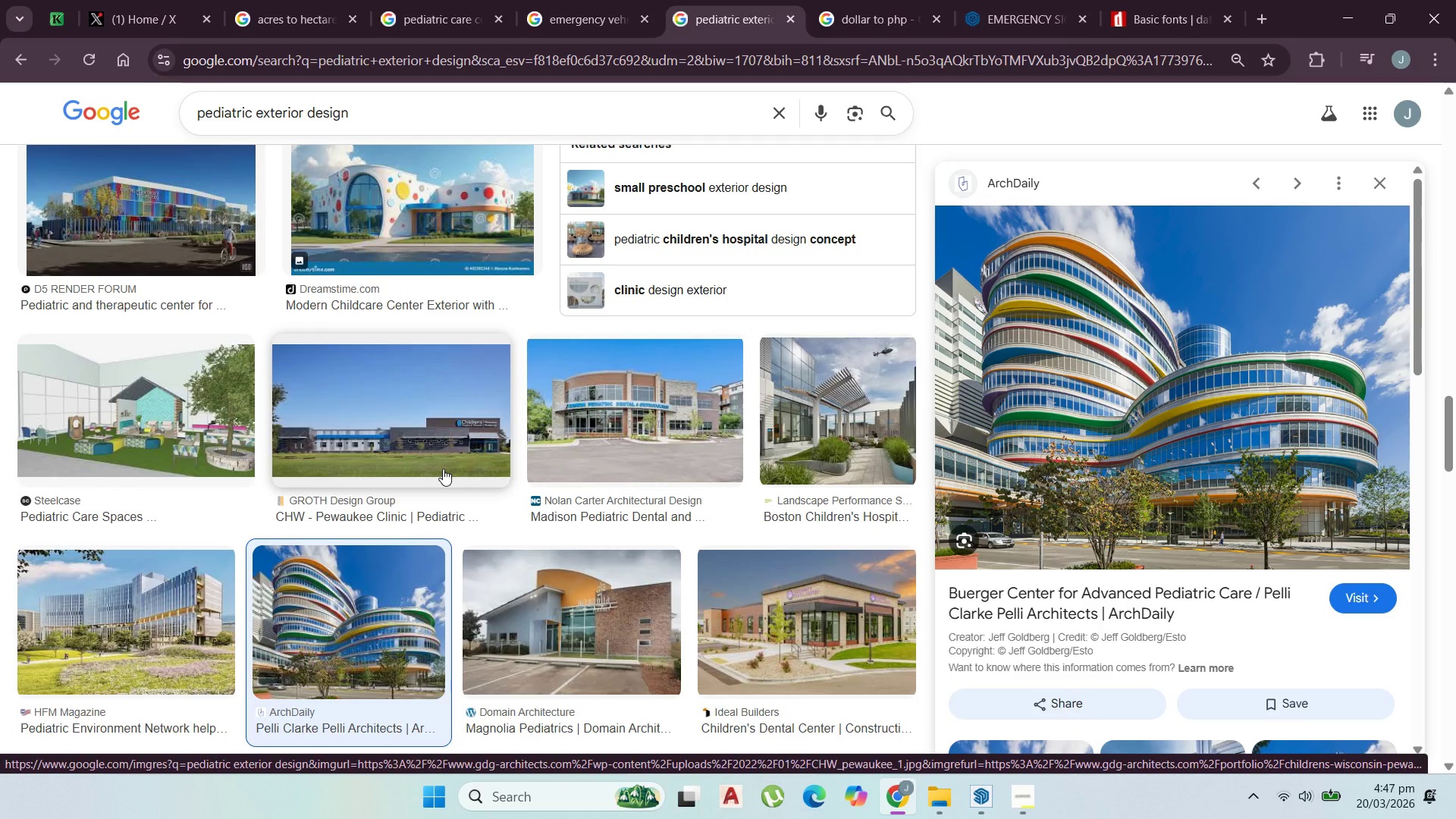 
scroll: coordinate [268, 425], scroll_direction: down, amount: 2.0
 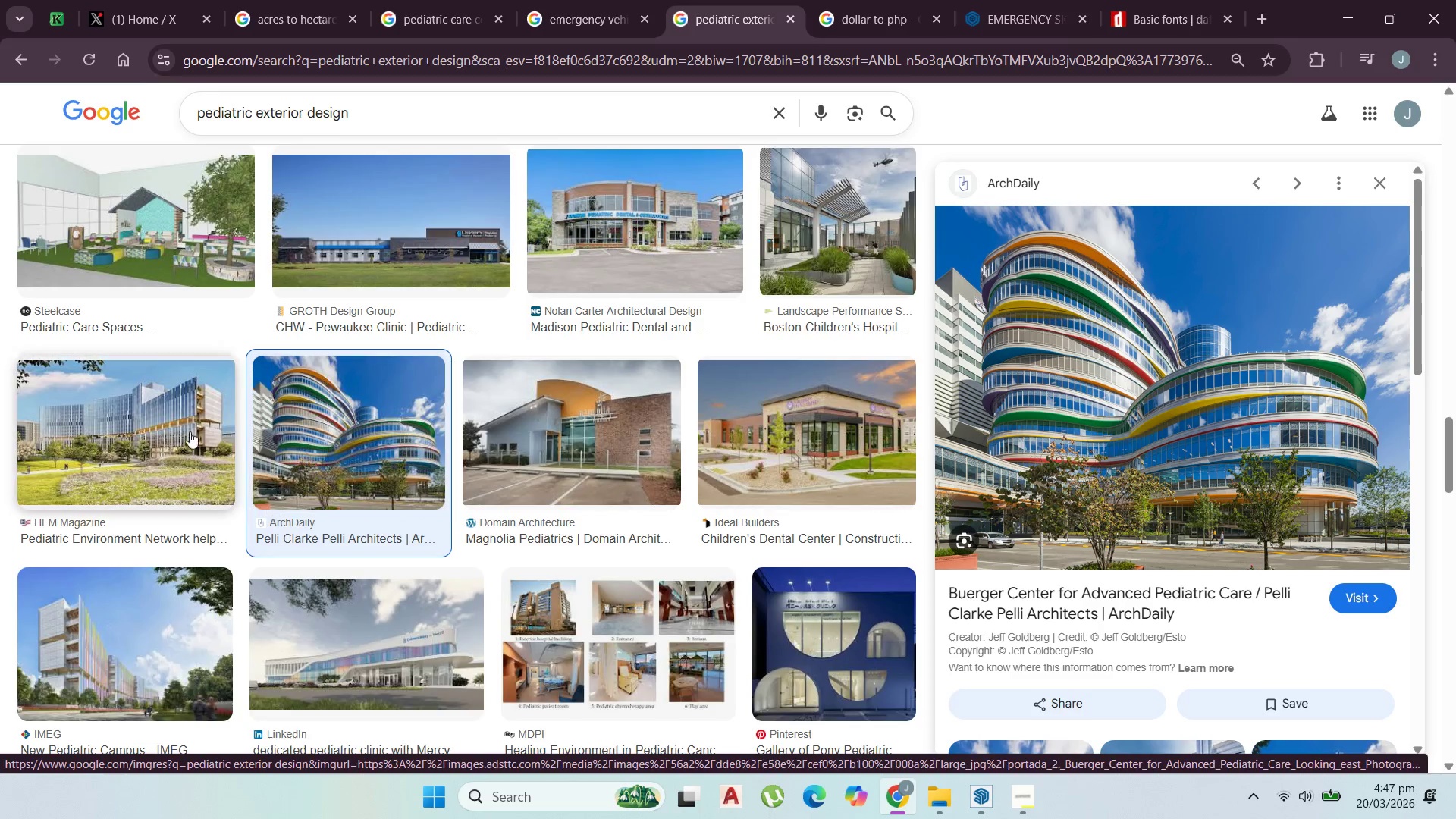 
left_click([187, 430])
 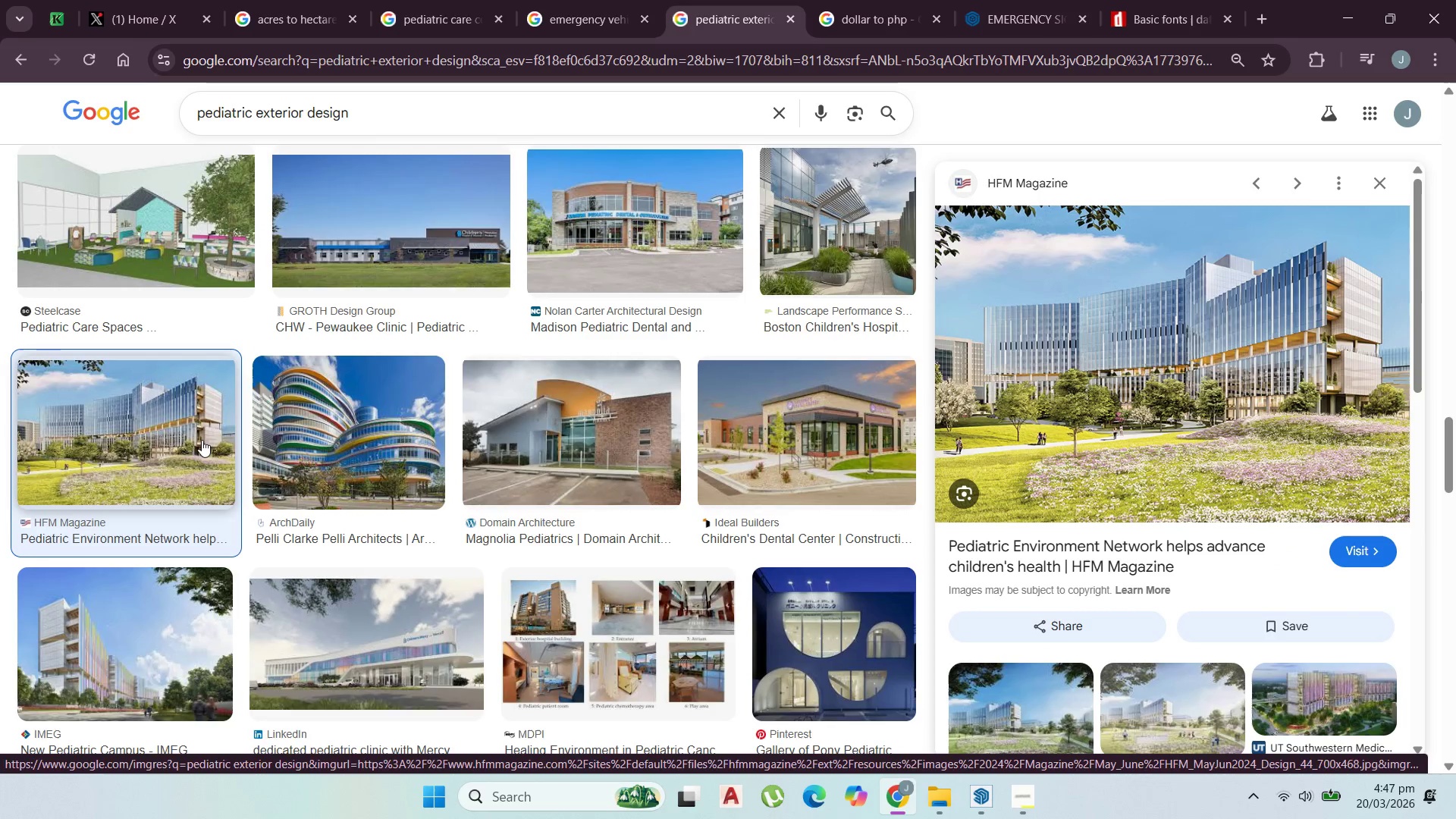 
scroll: coordinate [664, 413], scroll_direction: down, amount: 12.0
 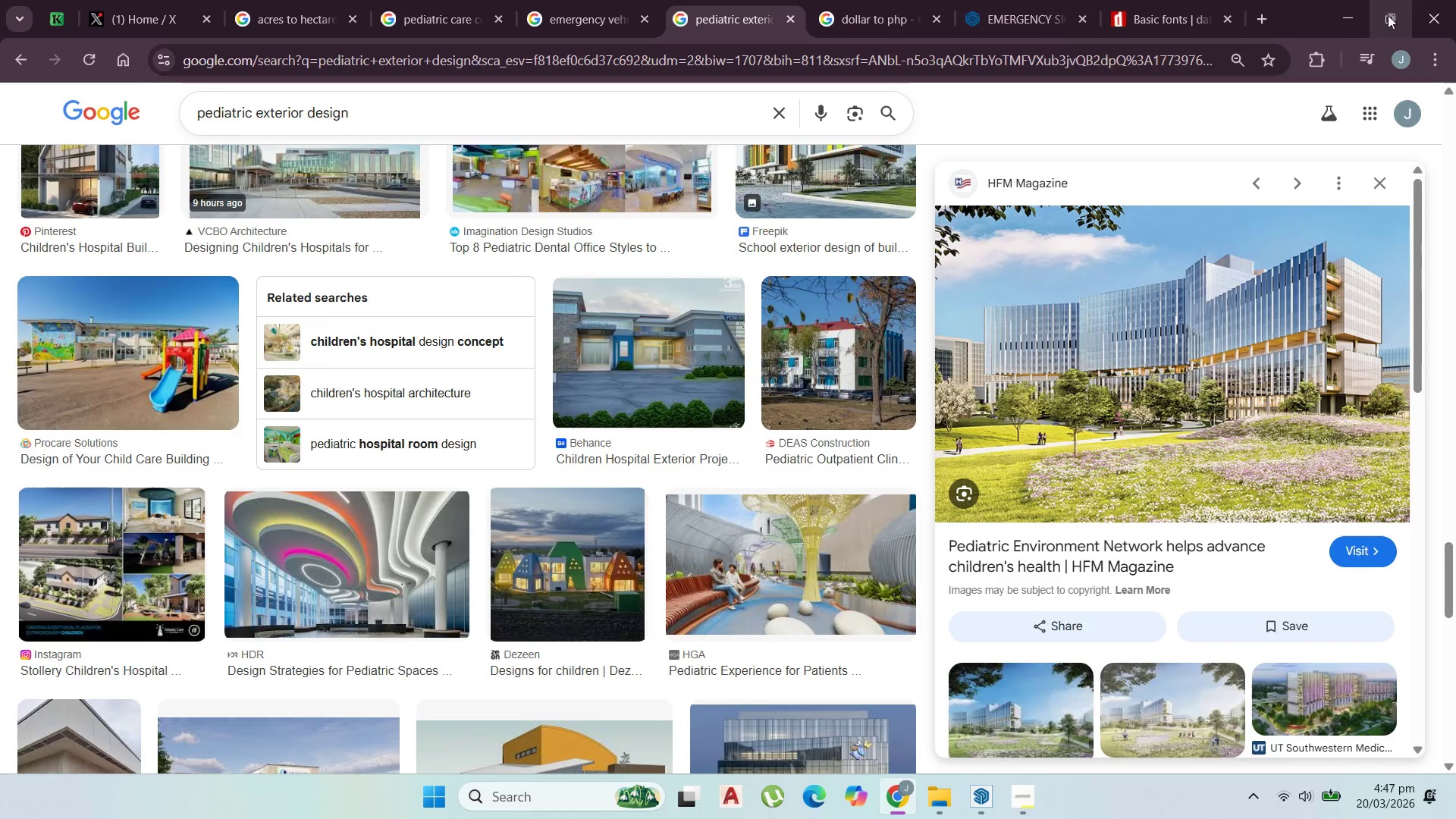 
left_click([1352, 24])
 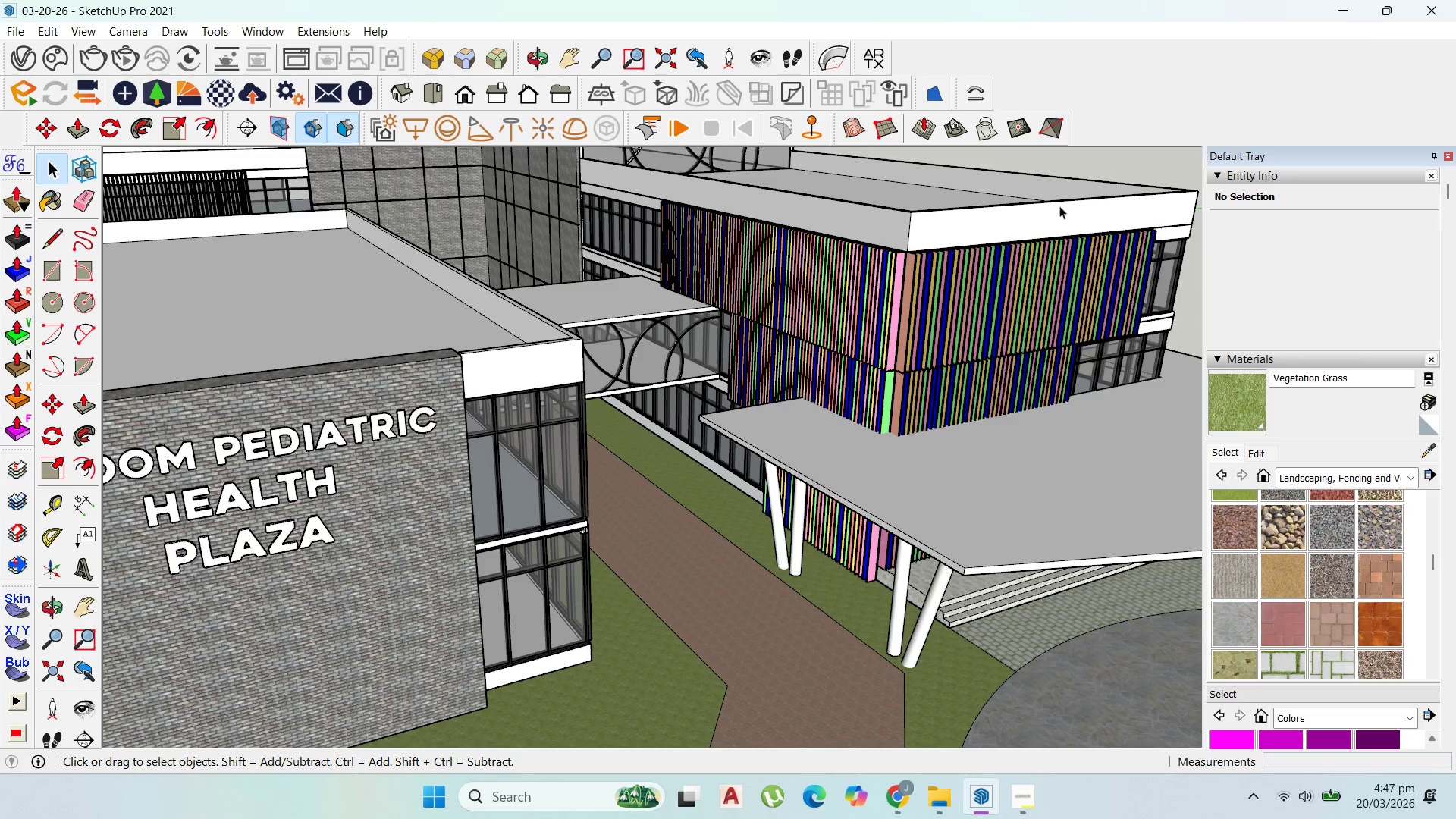 
scroll: coordinate [890, 310], scroll_direction: down, amount: 13.0
 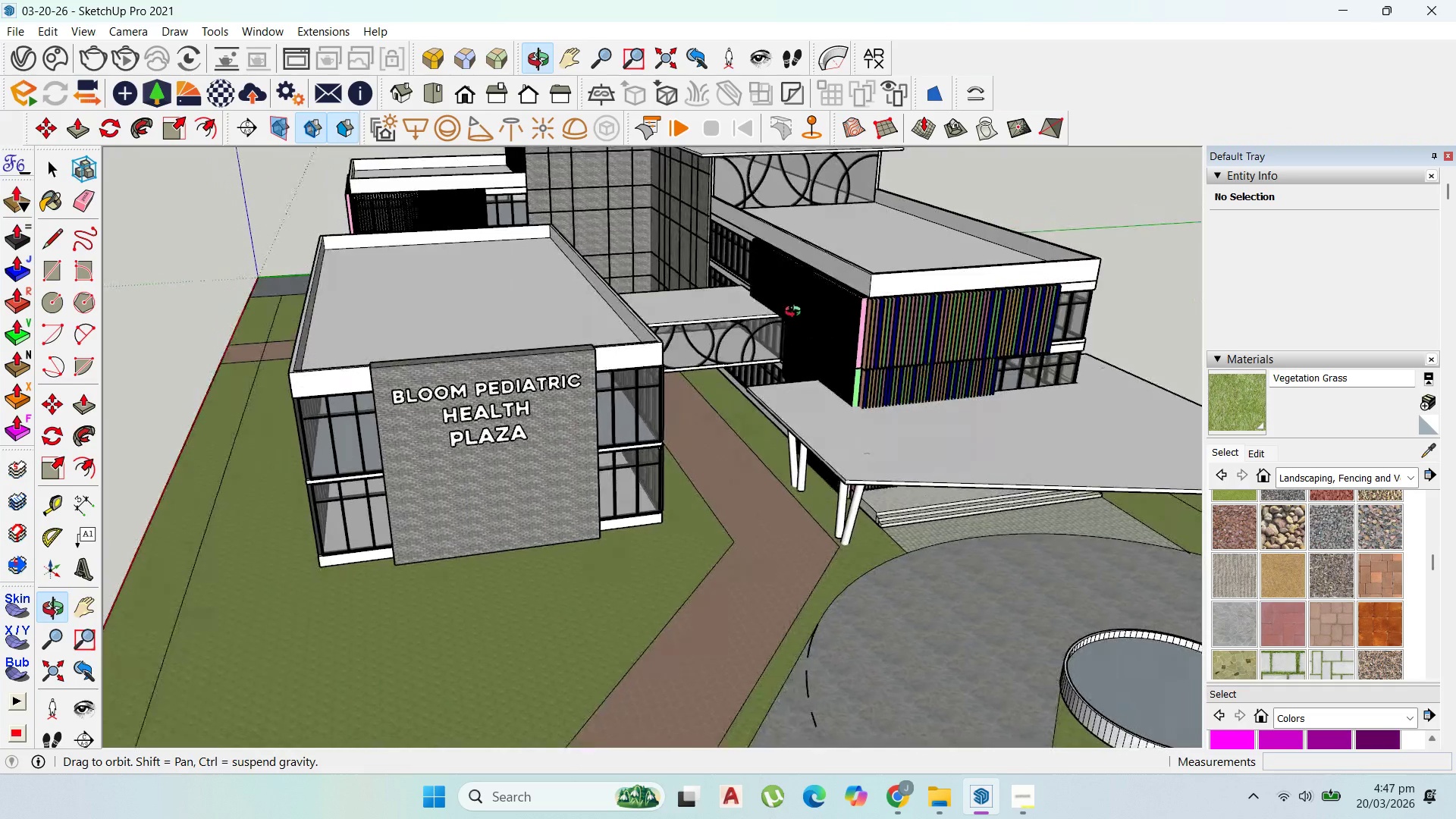 
scroll: coordinate [799, 224], scroll_direction: up, amount: 3.0
 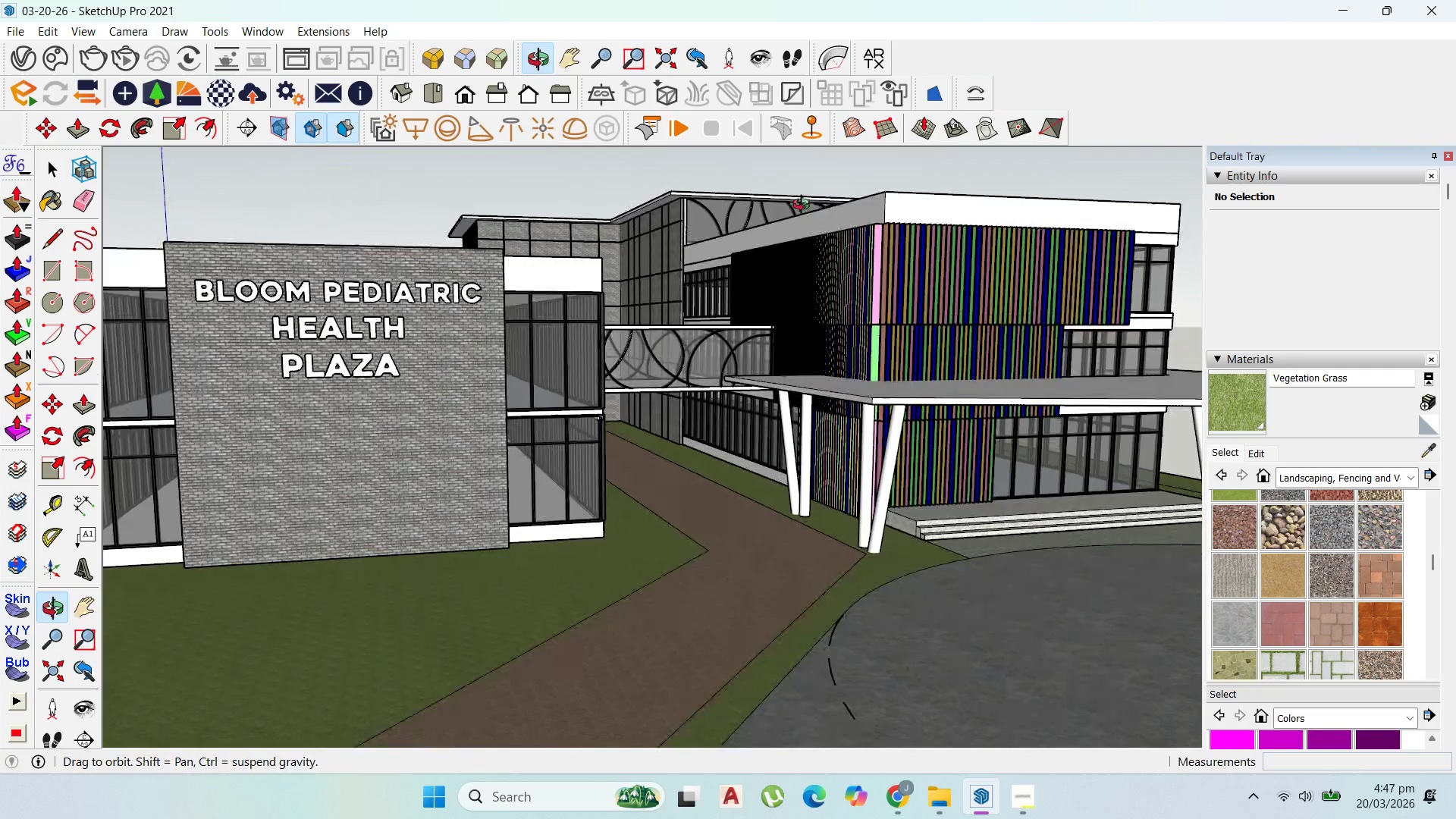 
scroll: coordinate [811, 207], scroll_direction: down, amount: 3.0
 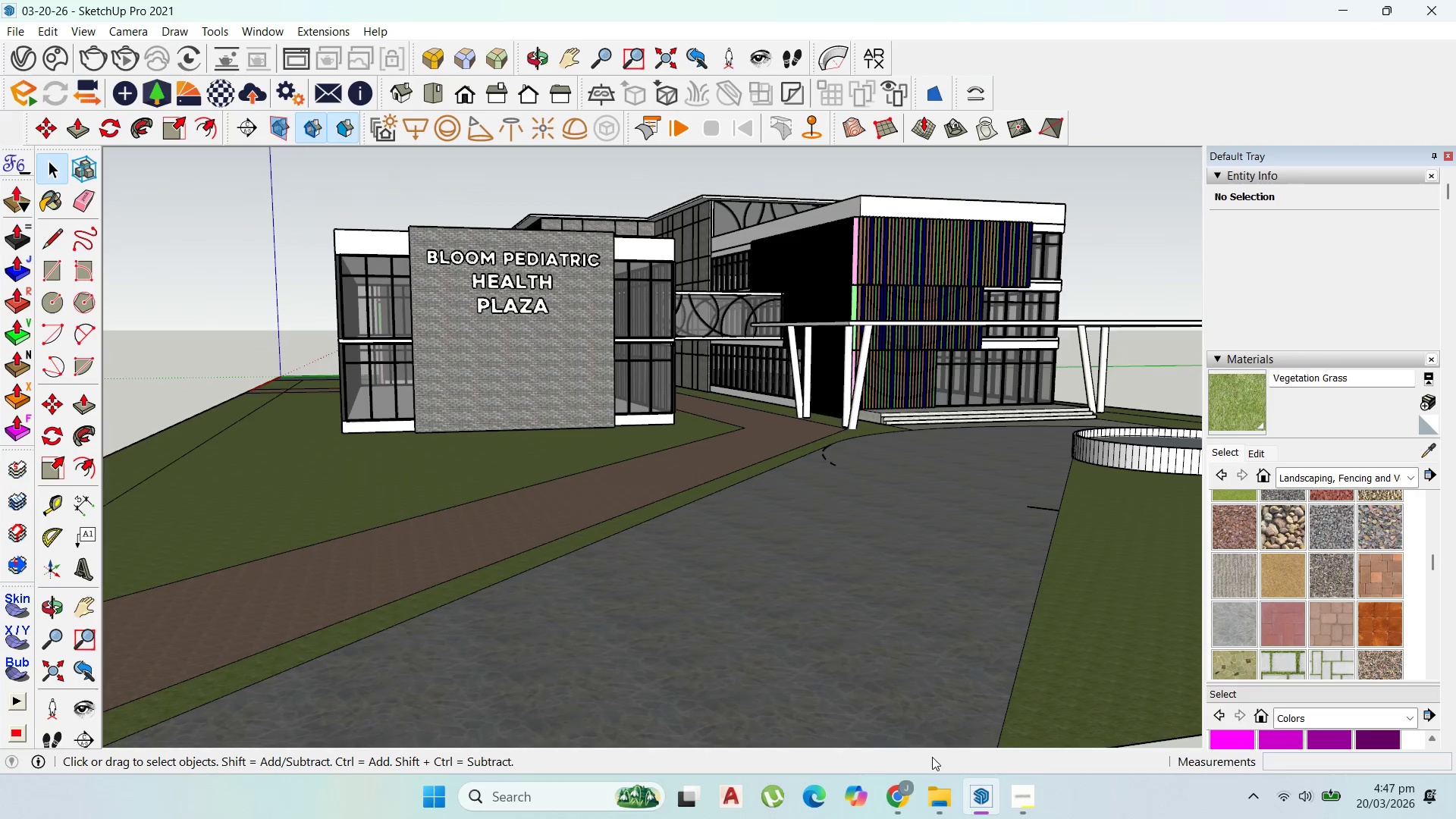 
left_click([889, 790])
 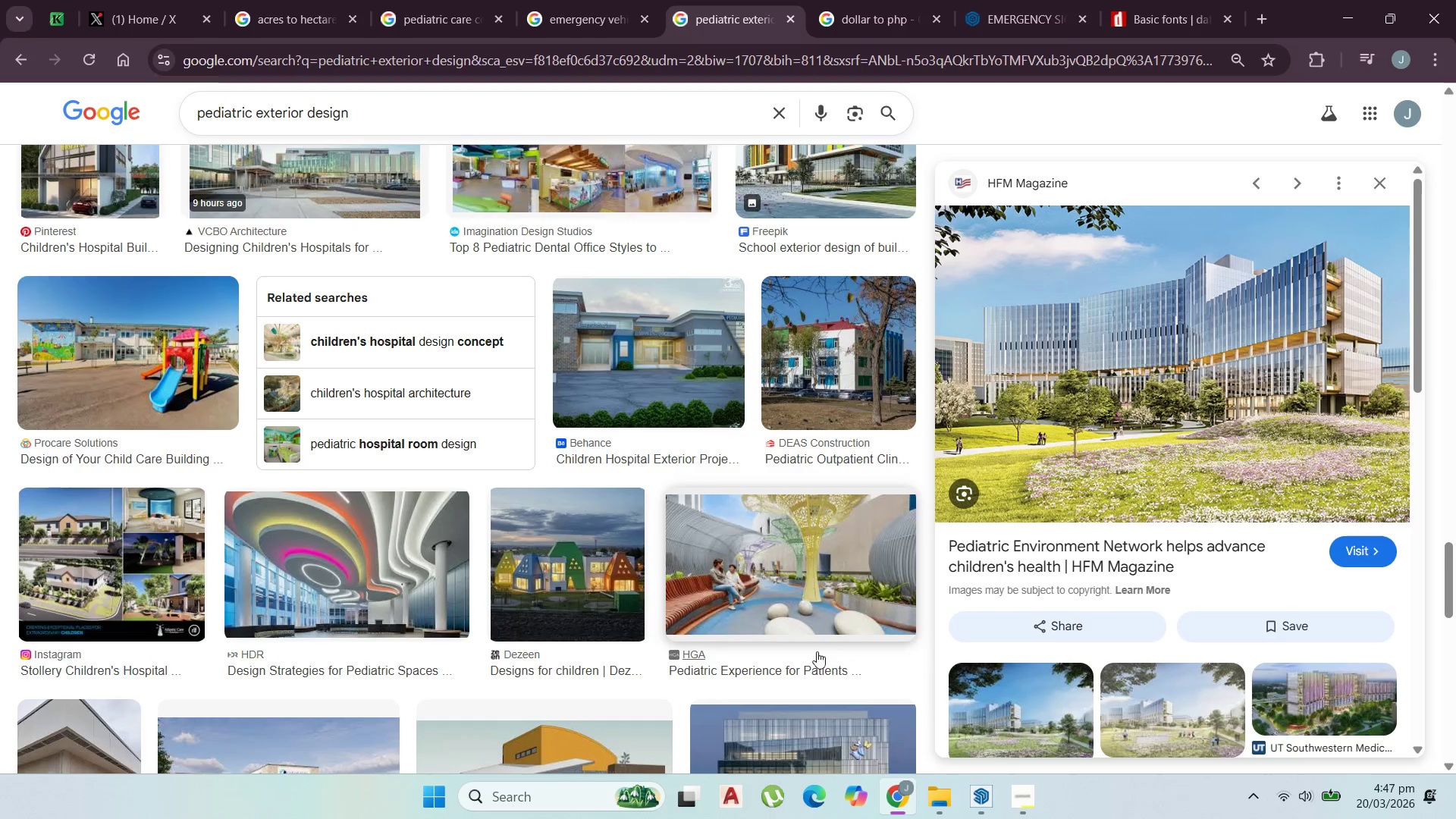 
scroll: coordinate [739, 672], scroll_direction: down, amount: 1.0
 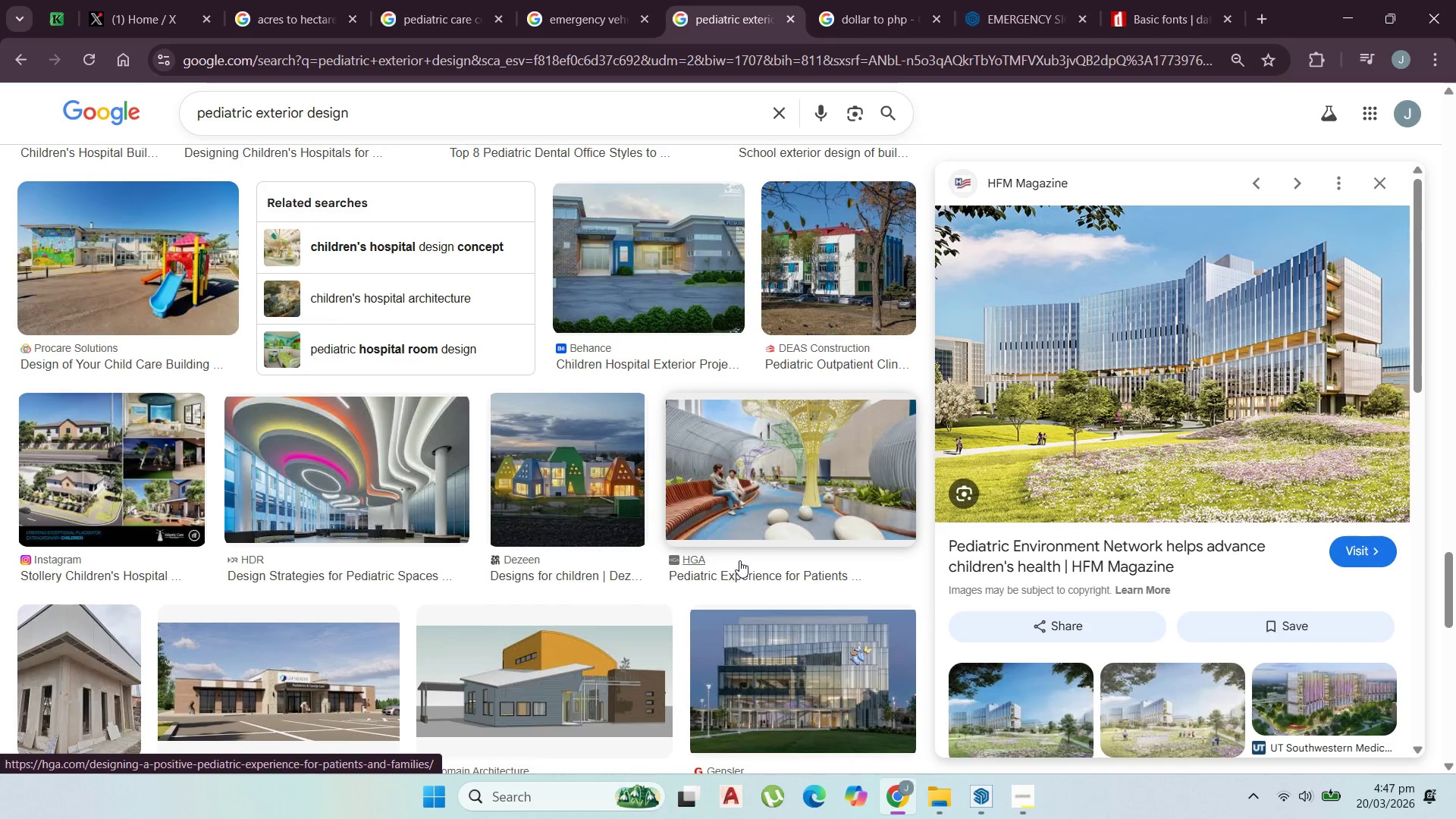 
left_click([814, 547])
 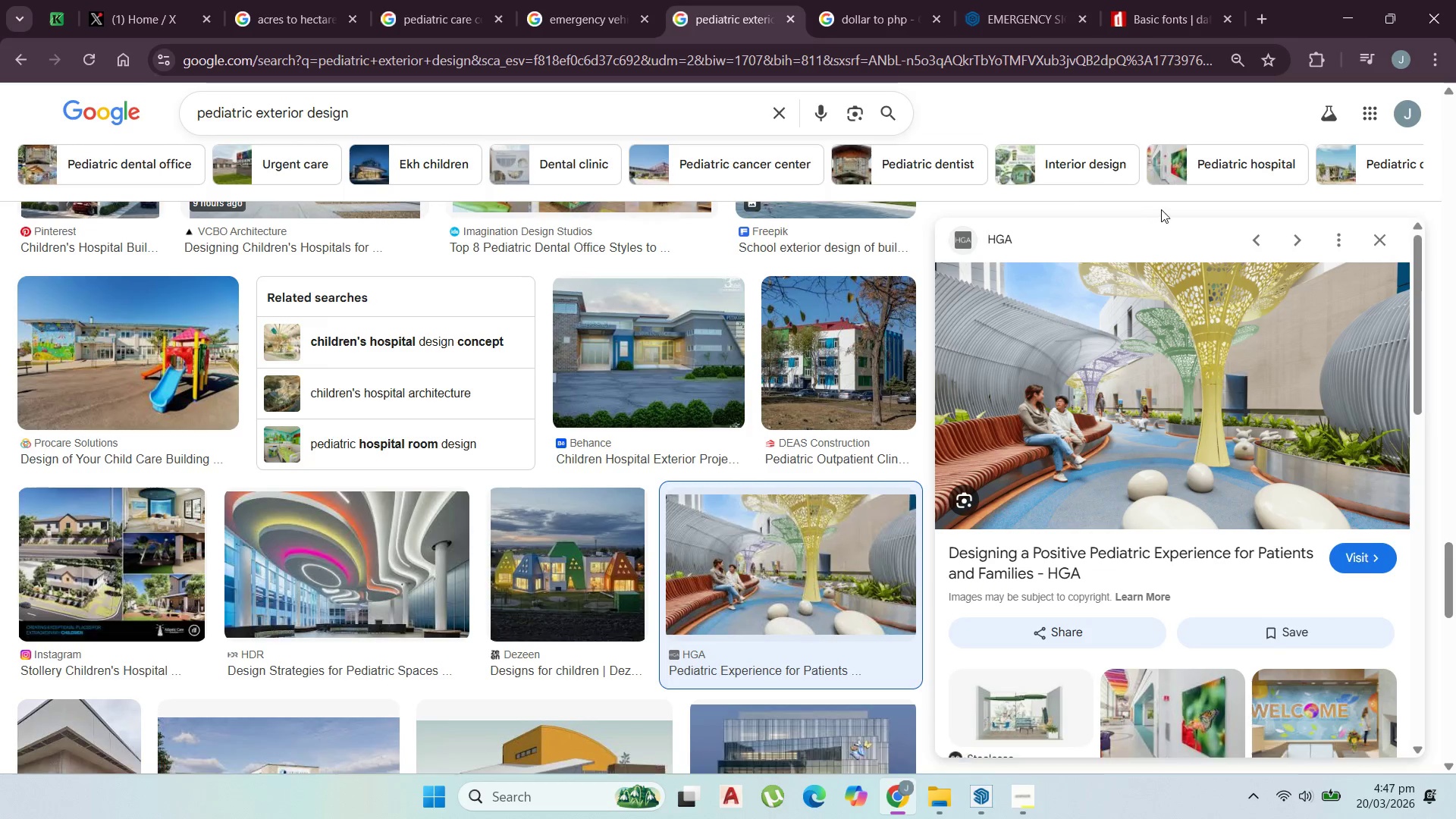 
scroll: coordinate [878, 482], scroll_direction: up, amount: 1.0
 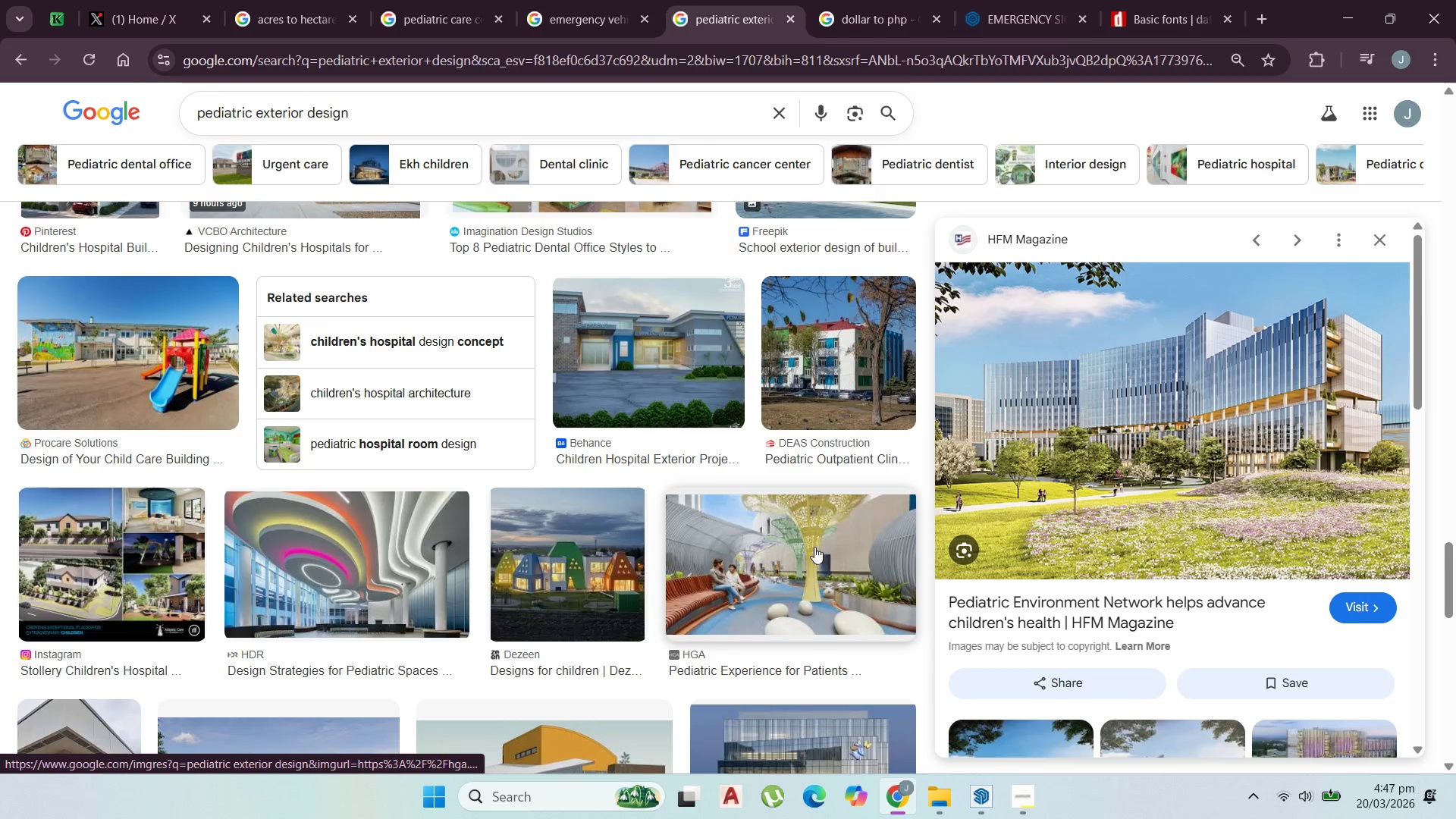 
wait(5.39)
 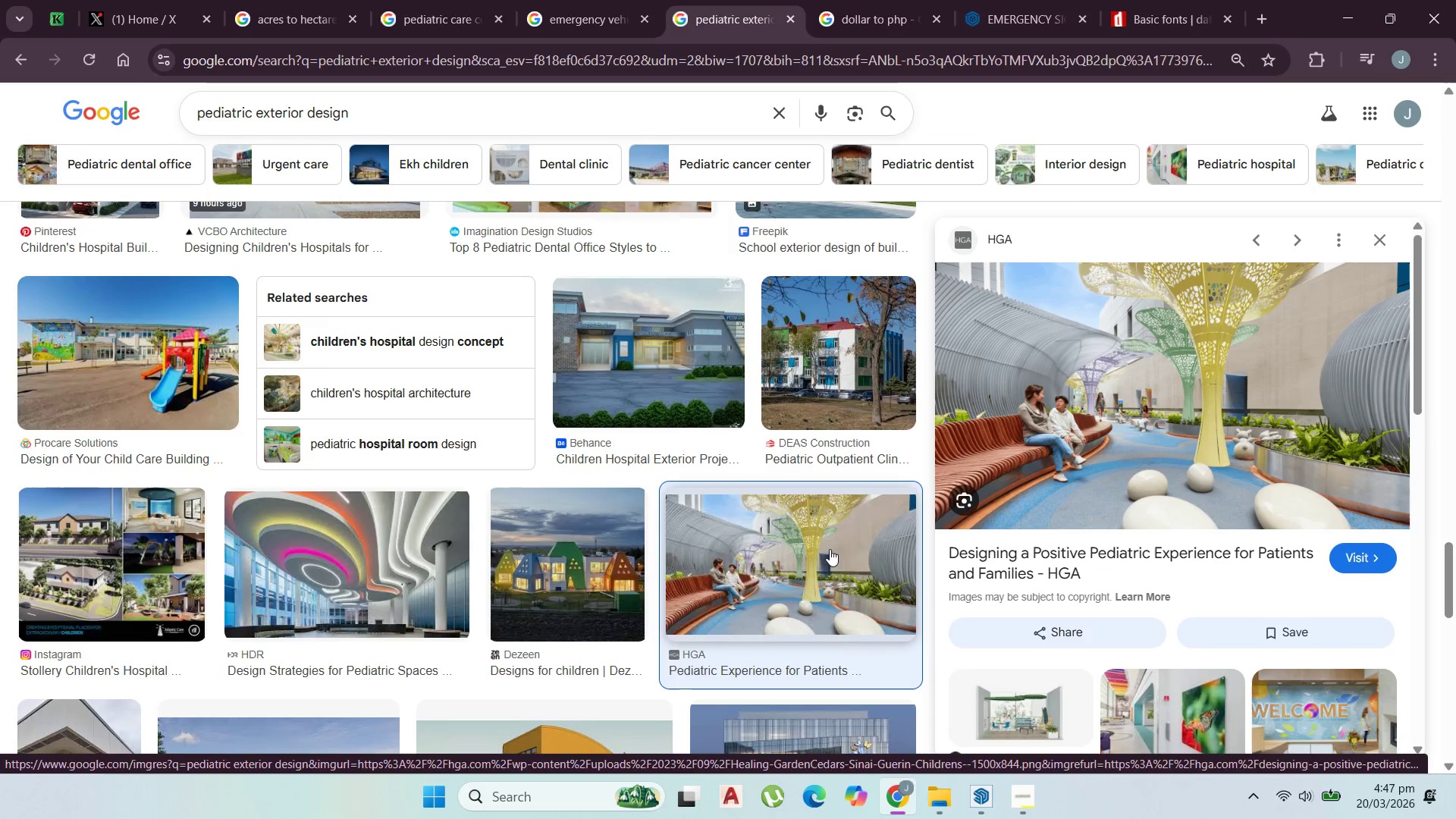 
scroll: coordinate [1206, 366], scroll_direction: down, amount: 1.0
 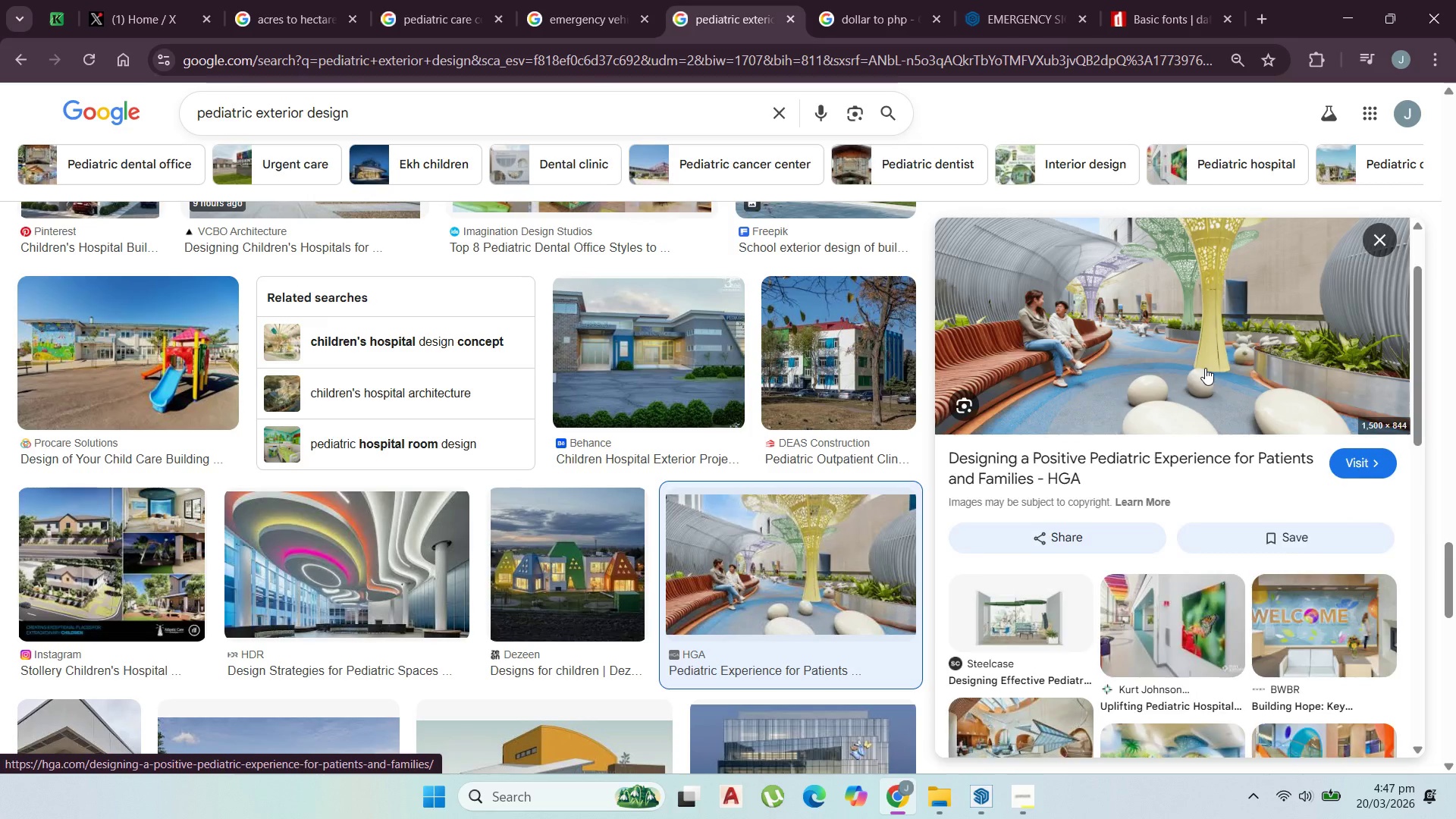 
scroll: coordinate [1205, 368], scroll_direction: up, amount: 1.0
 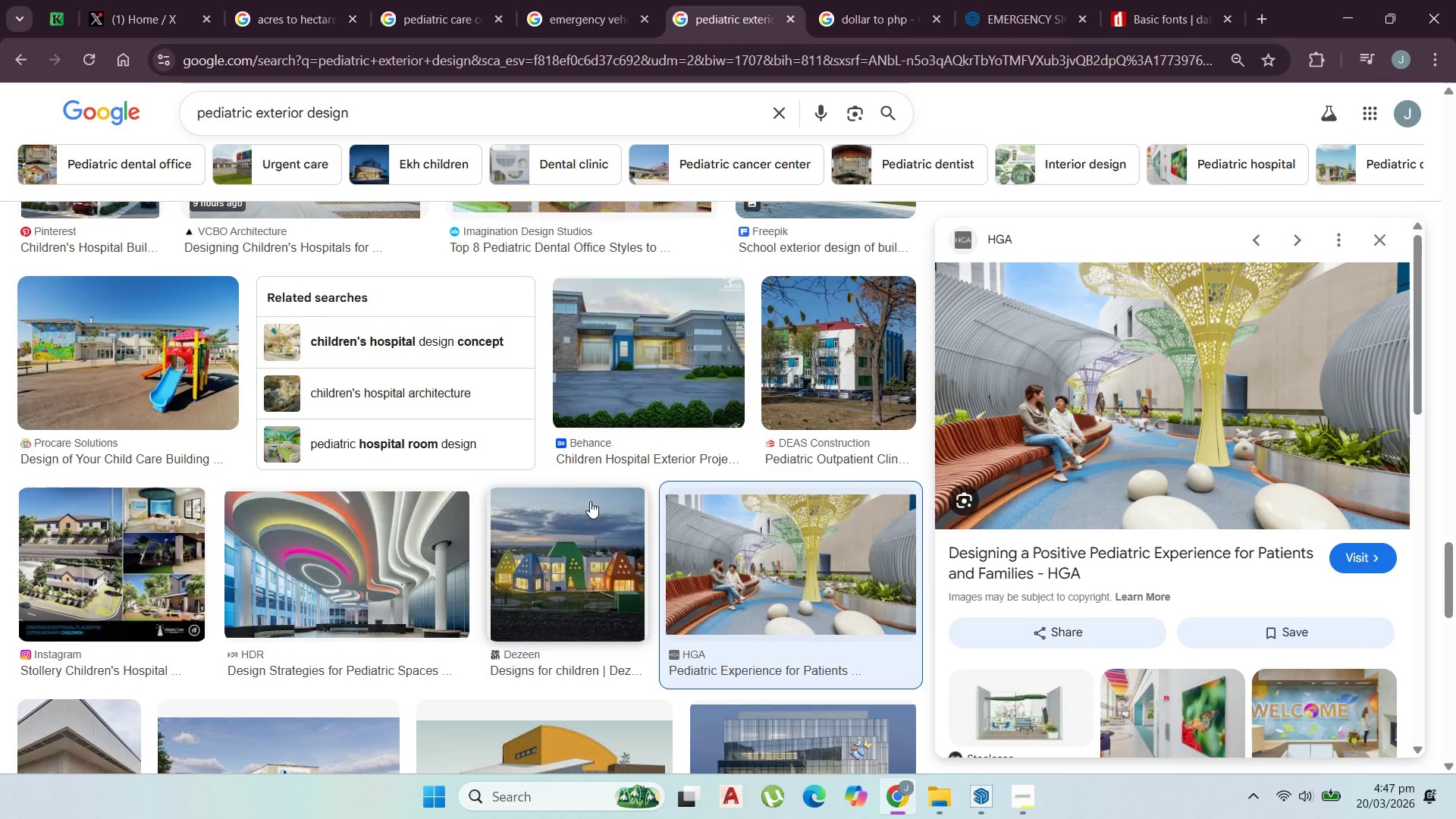 
right_click([1080, 436])
 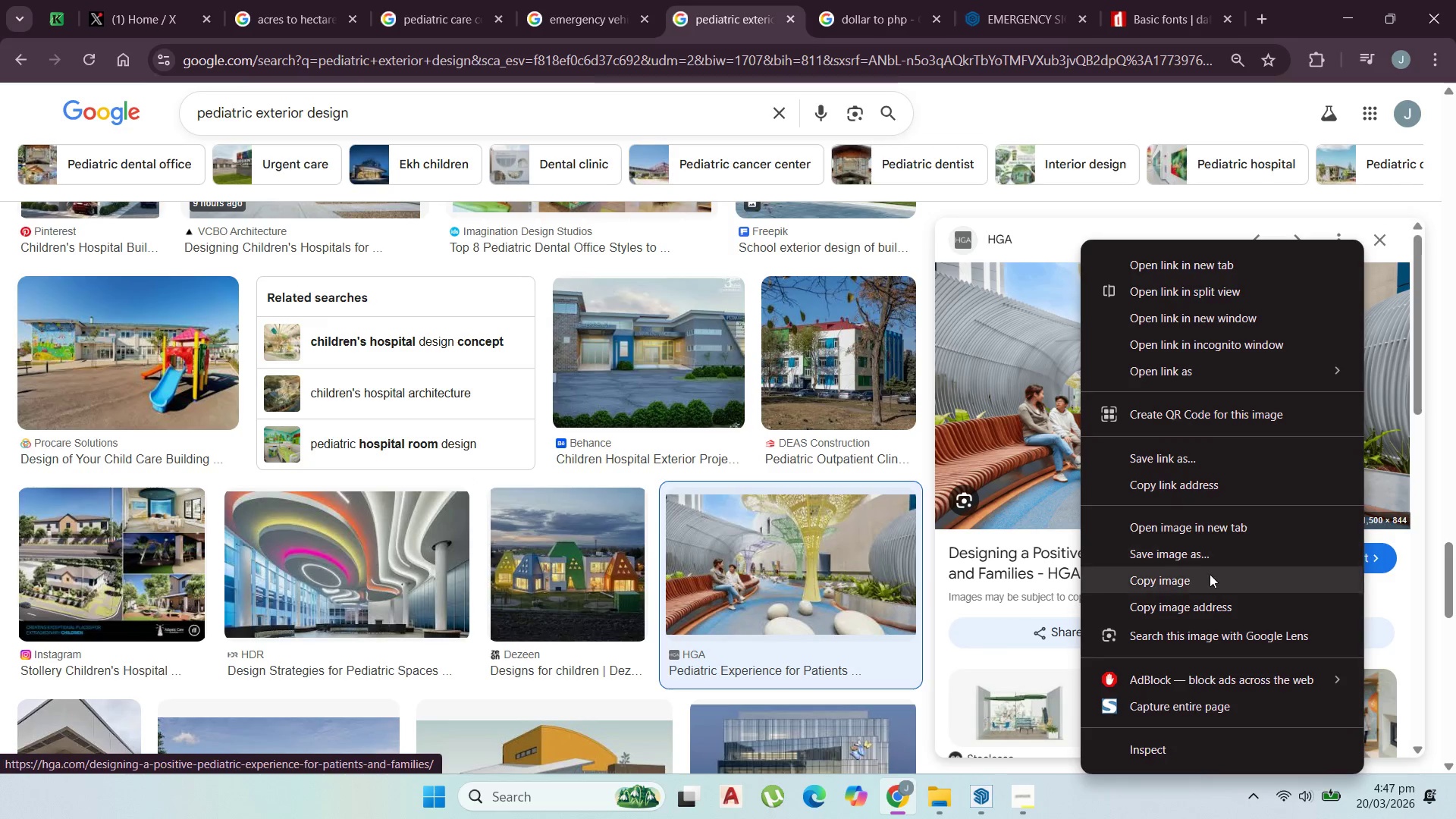 
left_click([1205, 563])
 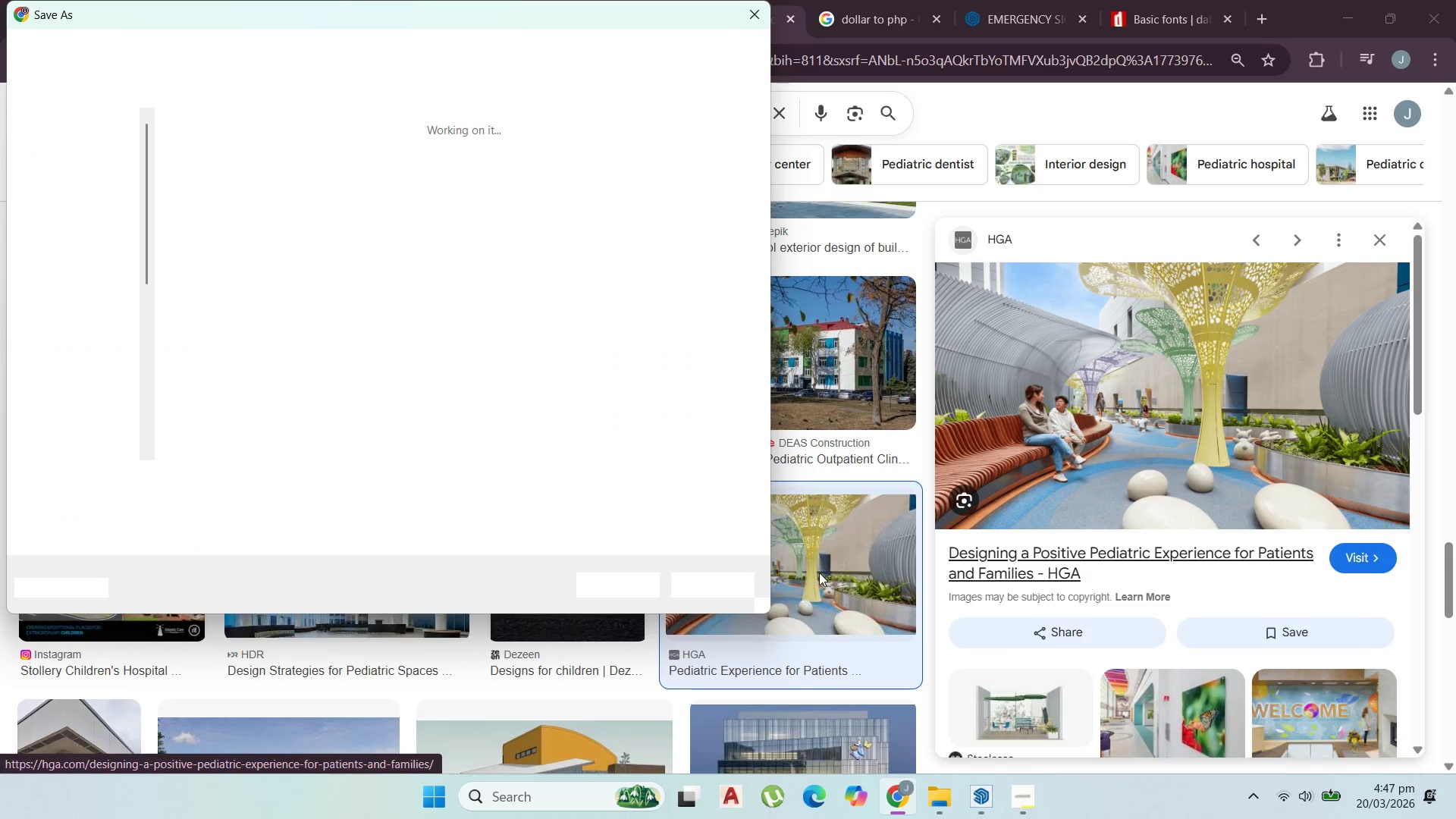 
left_click([616, 589])
 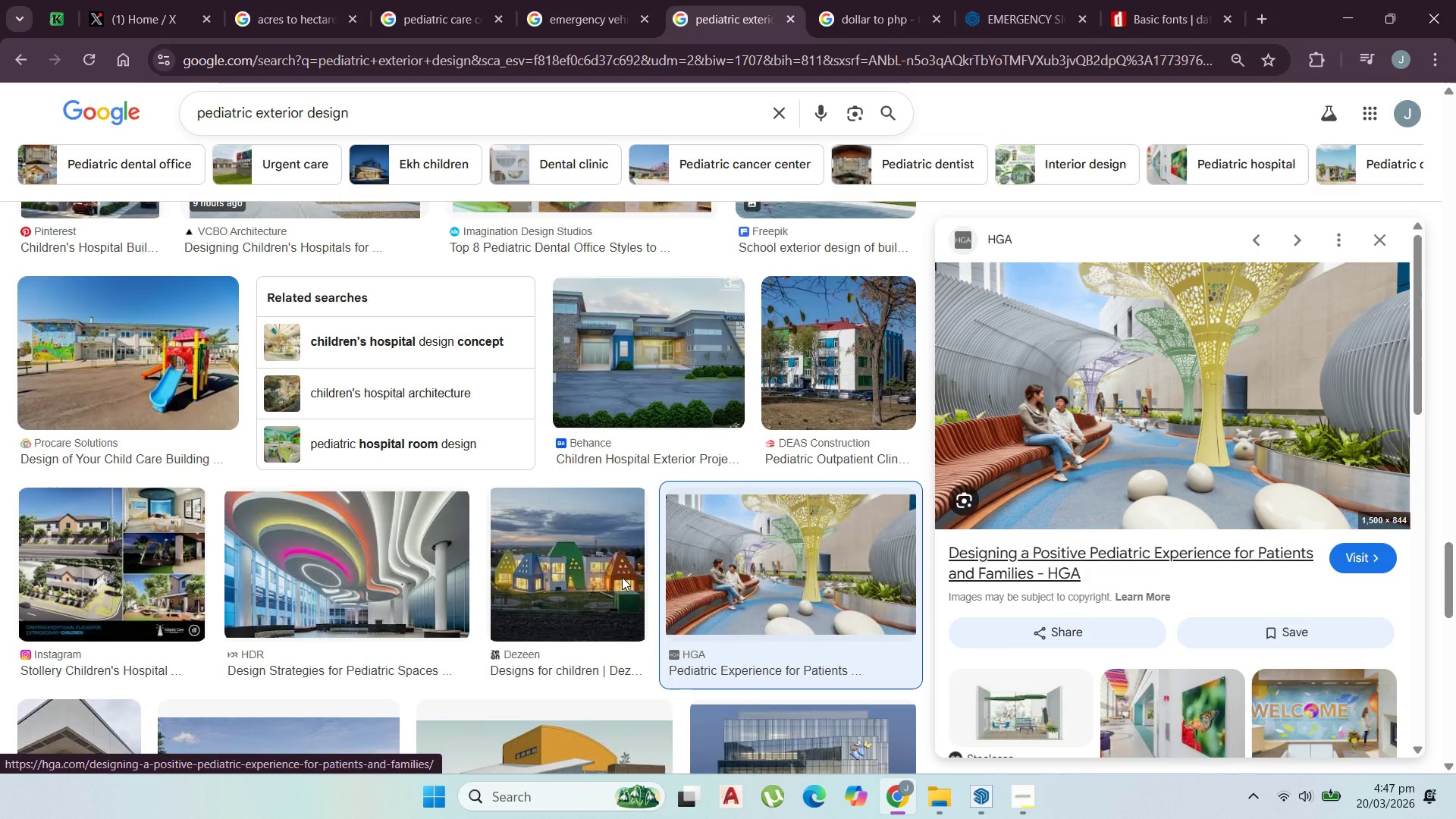 
scroll: coordinate [400, 542], scroll_direction: down, amount: 16.0
 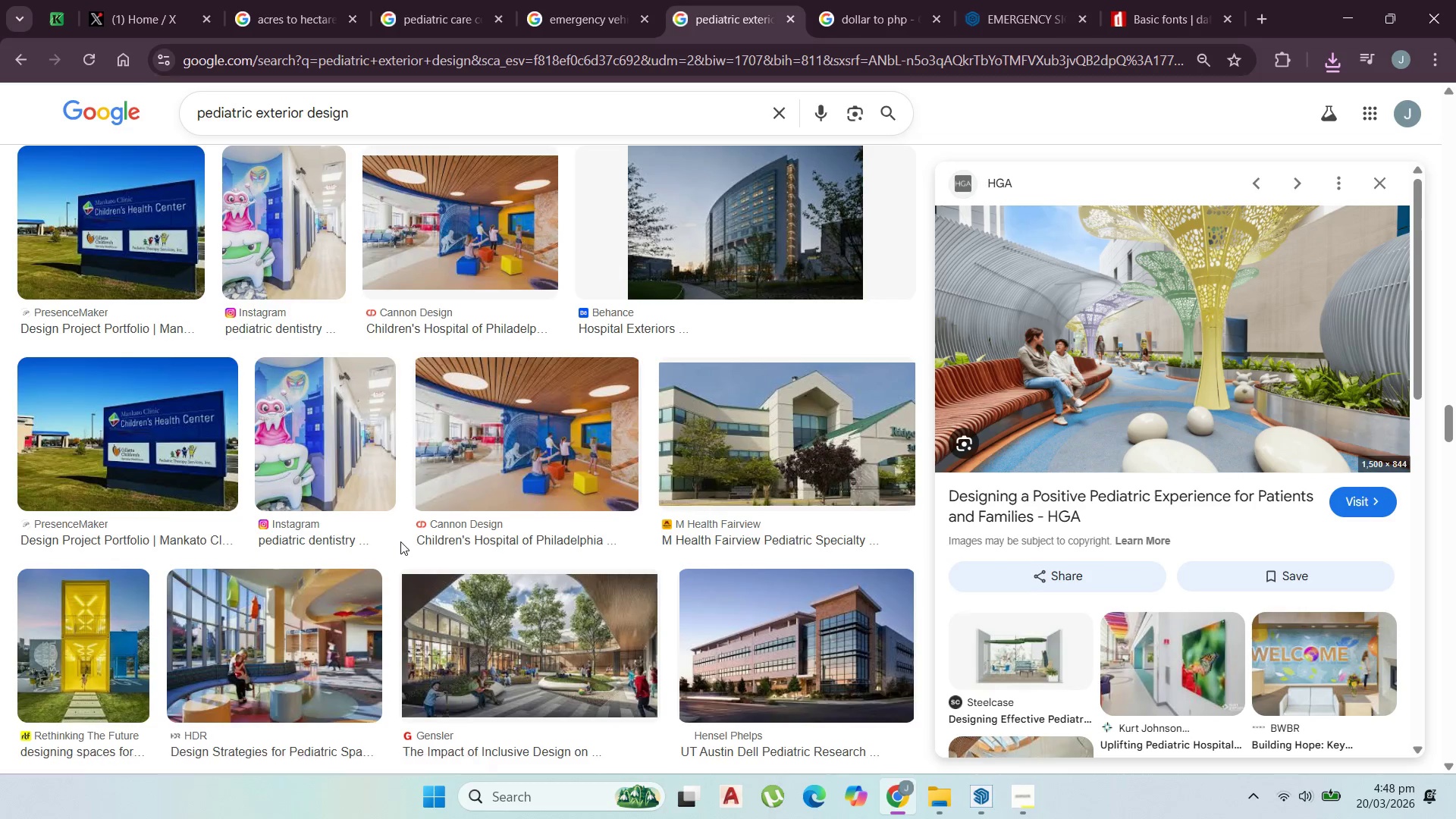 
scroll: coordinate [429, 516], scroll_direction: down, amount: 2.0
 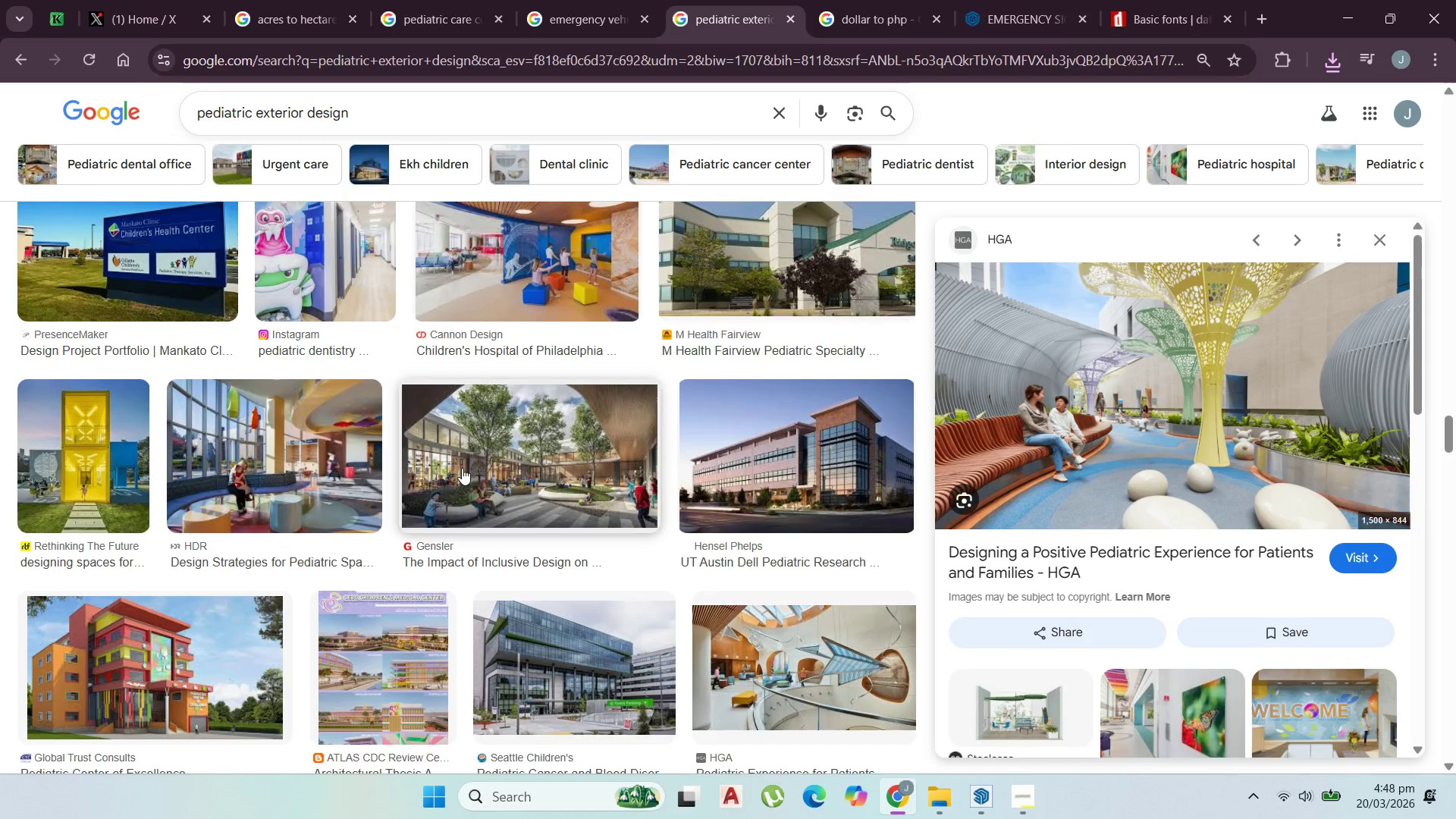 
left_click([494, 467])
 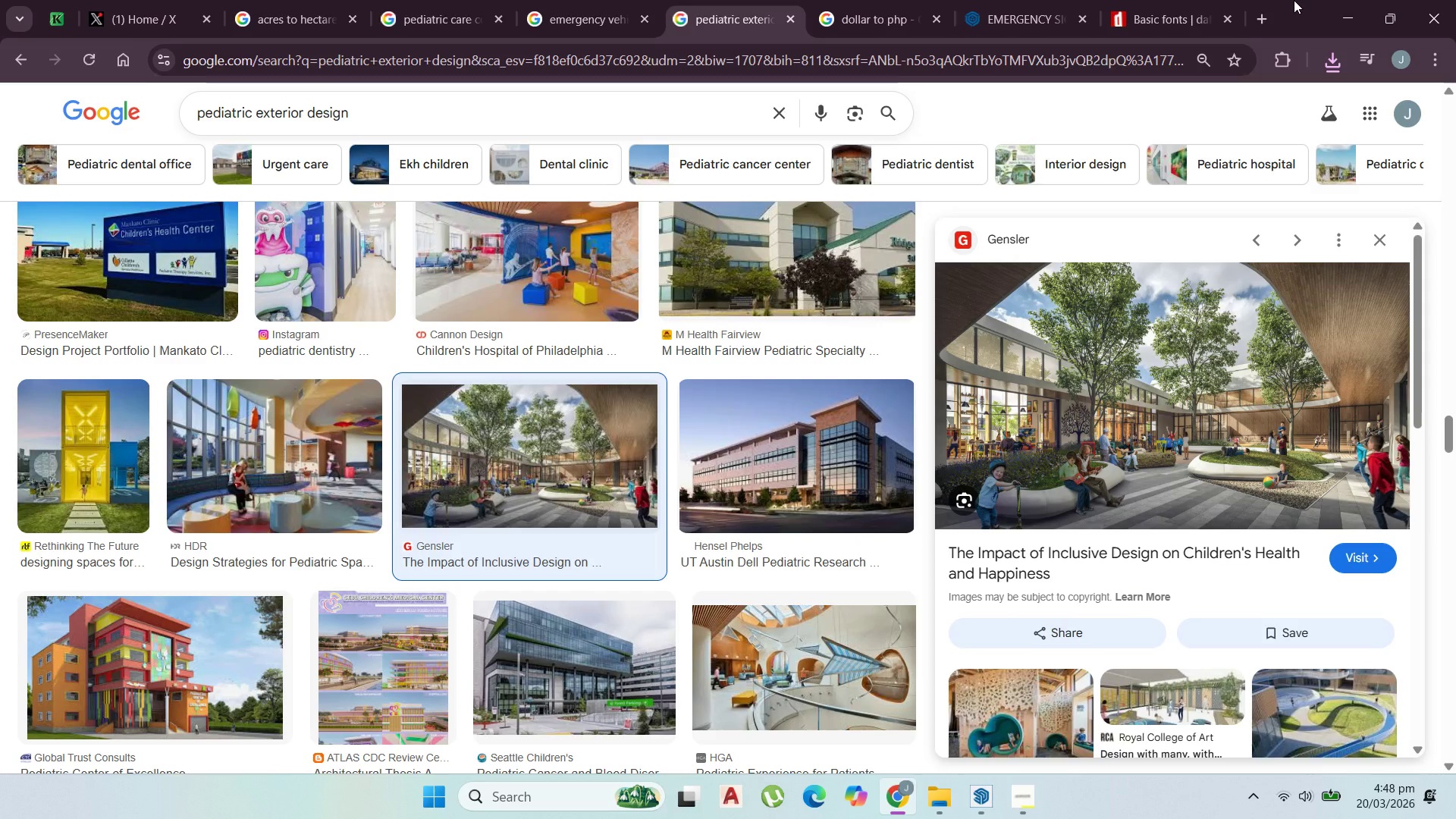 
wait(8.3)
 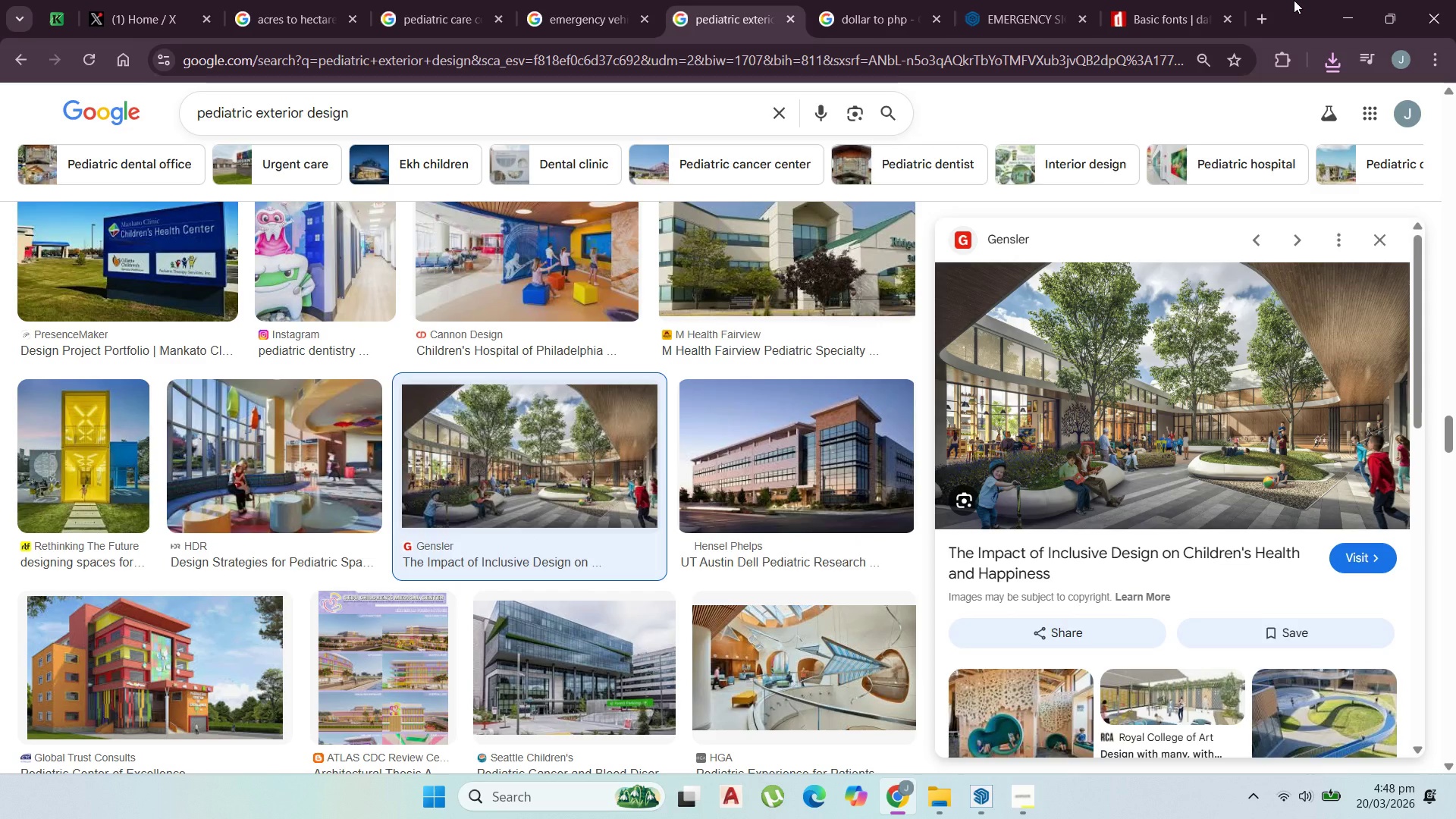 
left_click([1351, 5])
 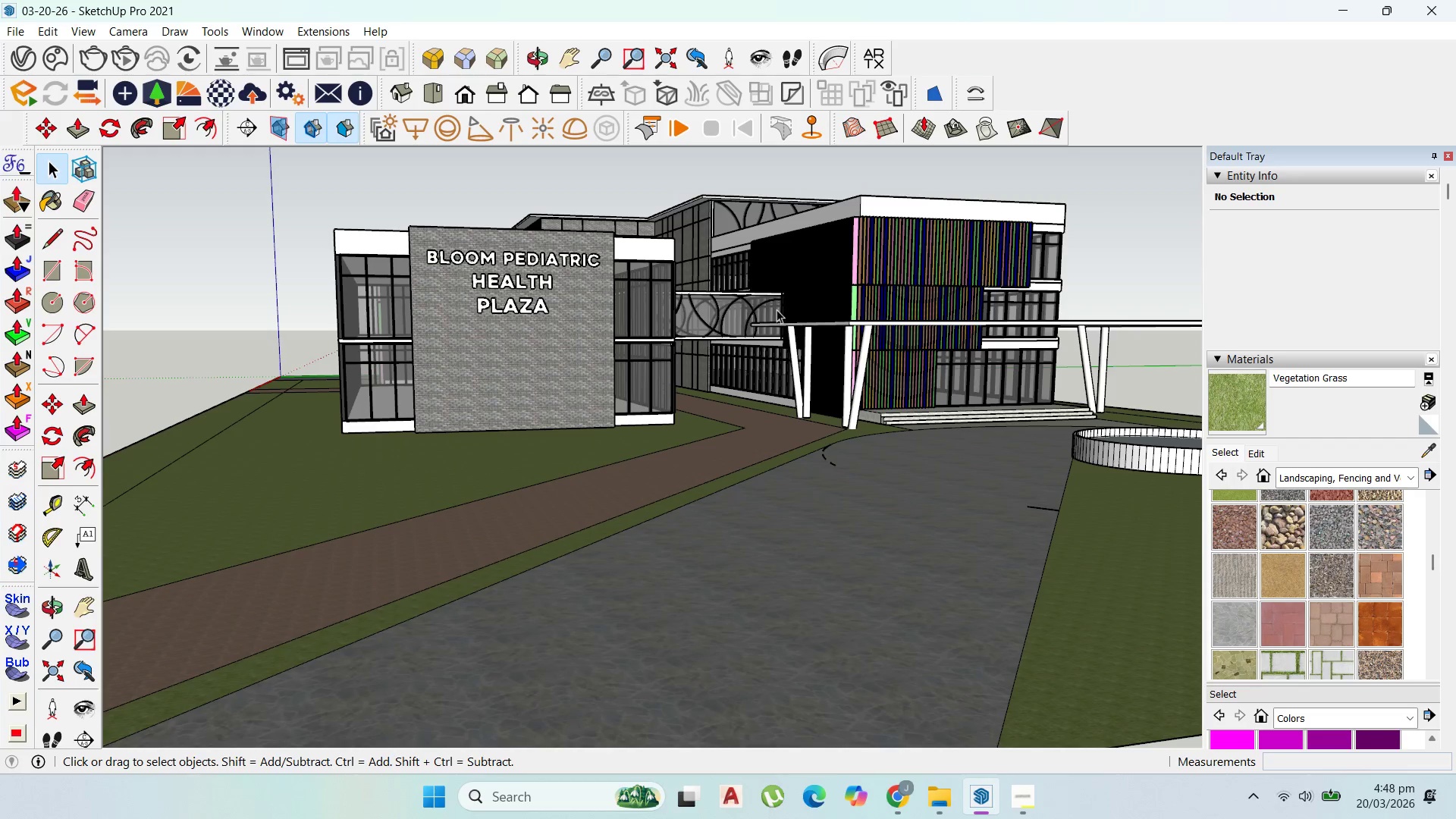 
scroll: coordinate [698, 362], scroll_direction: up, amount: 17.0
 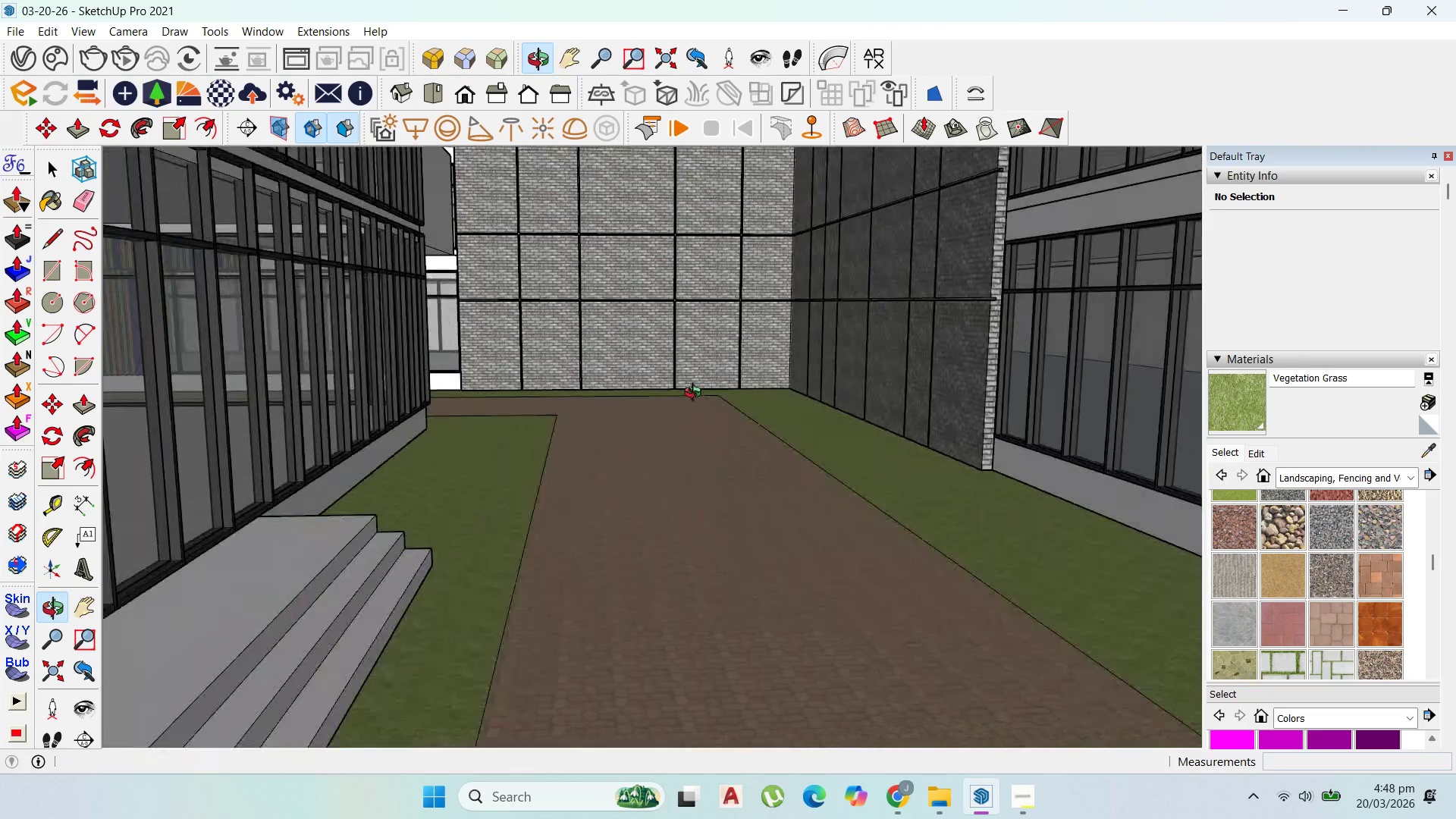 
scroll: coordinate [784, 420], scroll_direction: down, amount: 28.0
 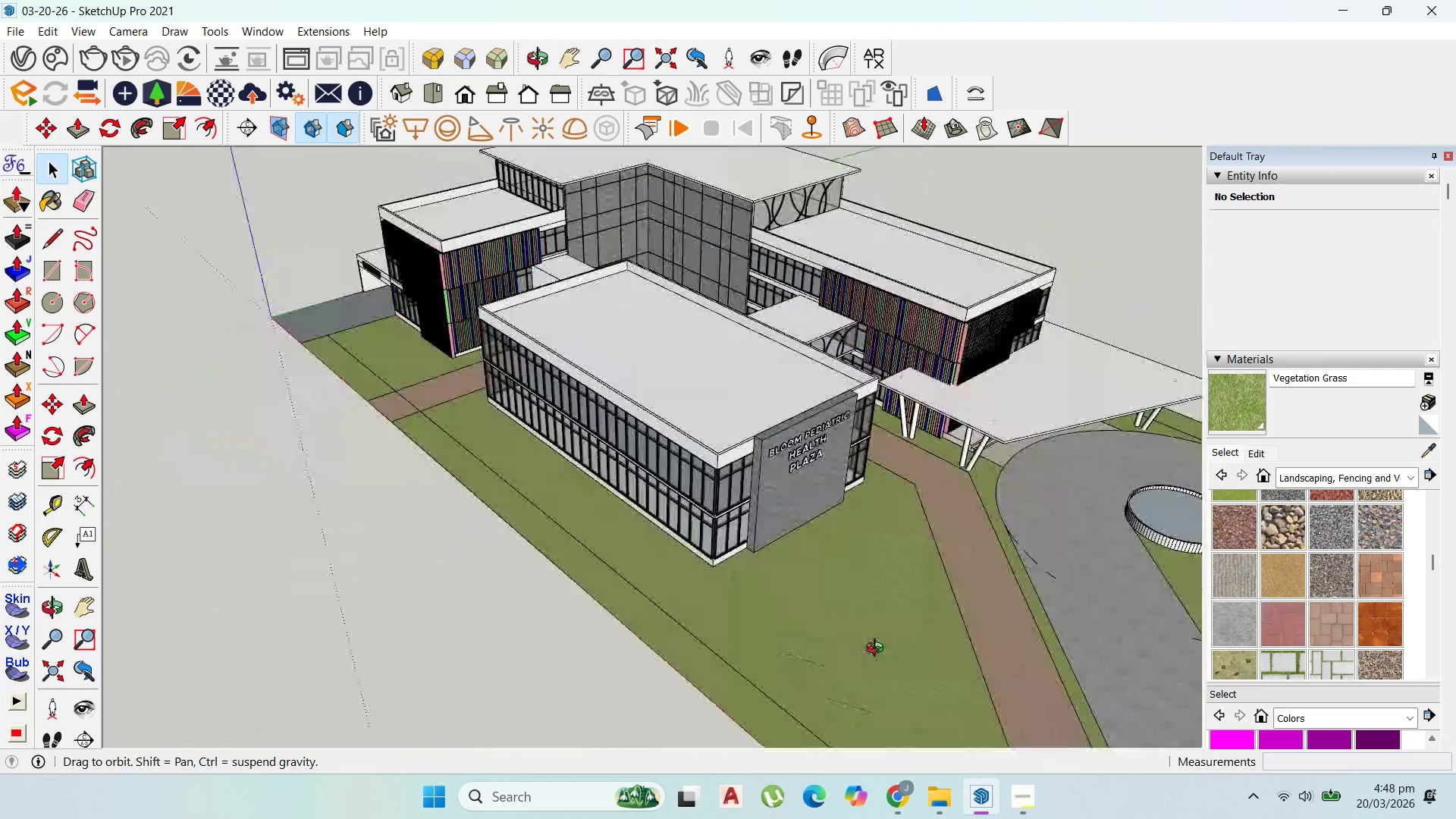 
scroll: coordinate [1032, 673], scroll_direction: up, amount: 1.0
 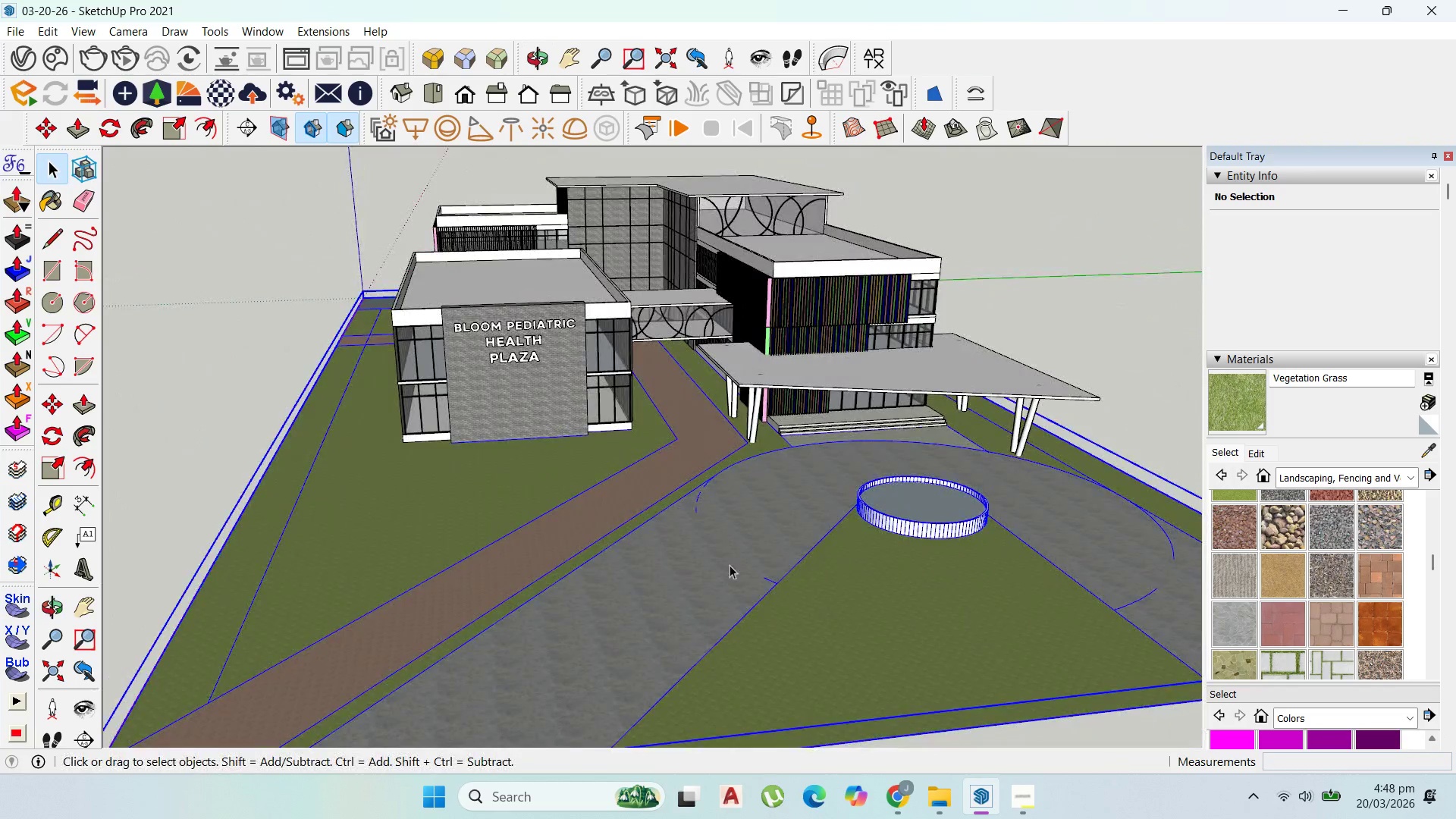 
double_click([904, 588])
 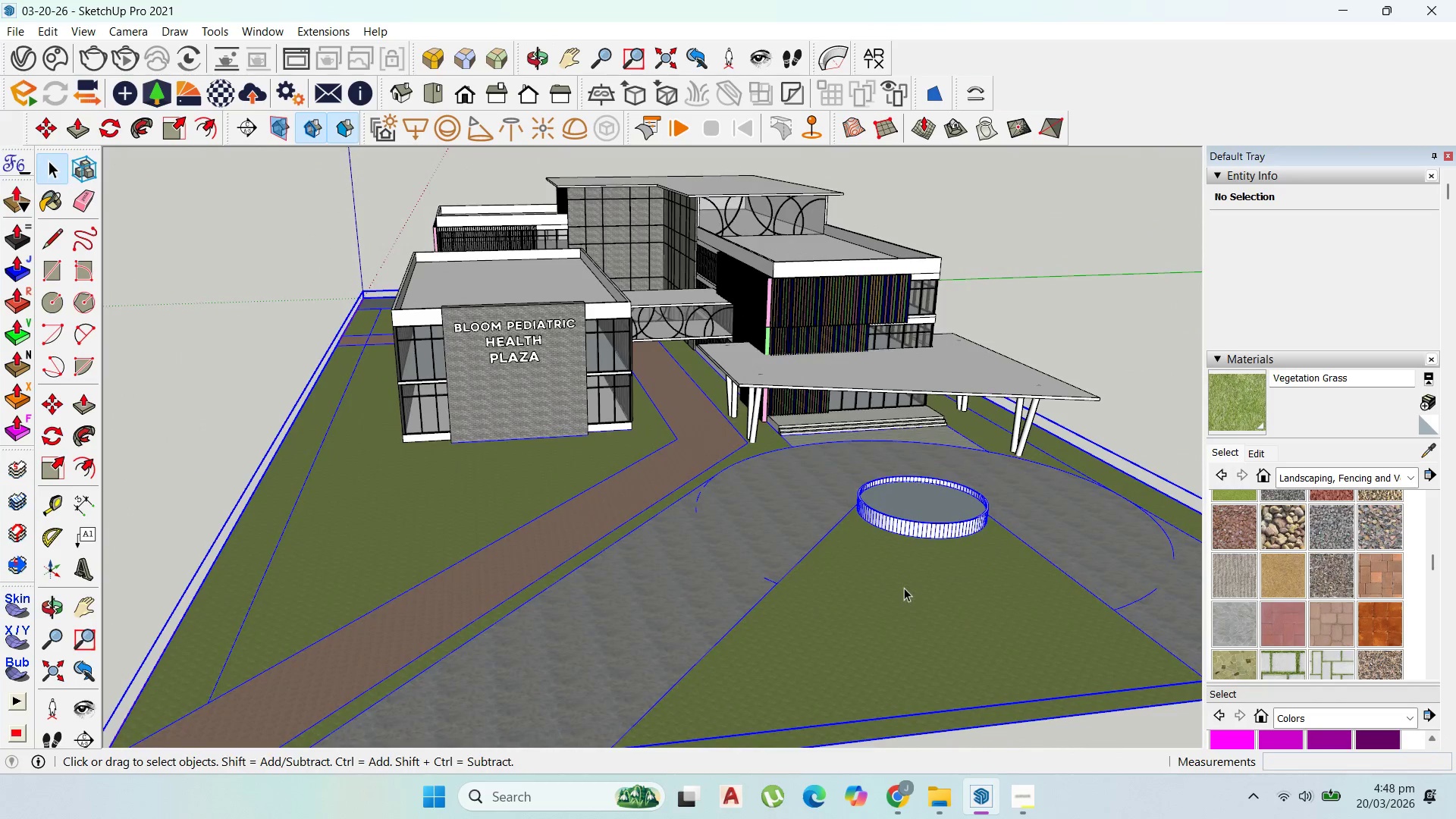 
triple_click([904, 588])
 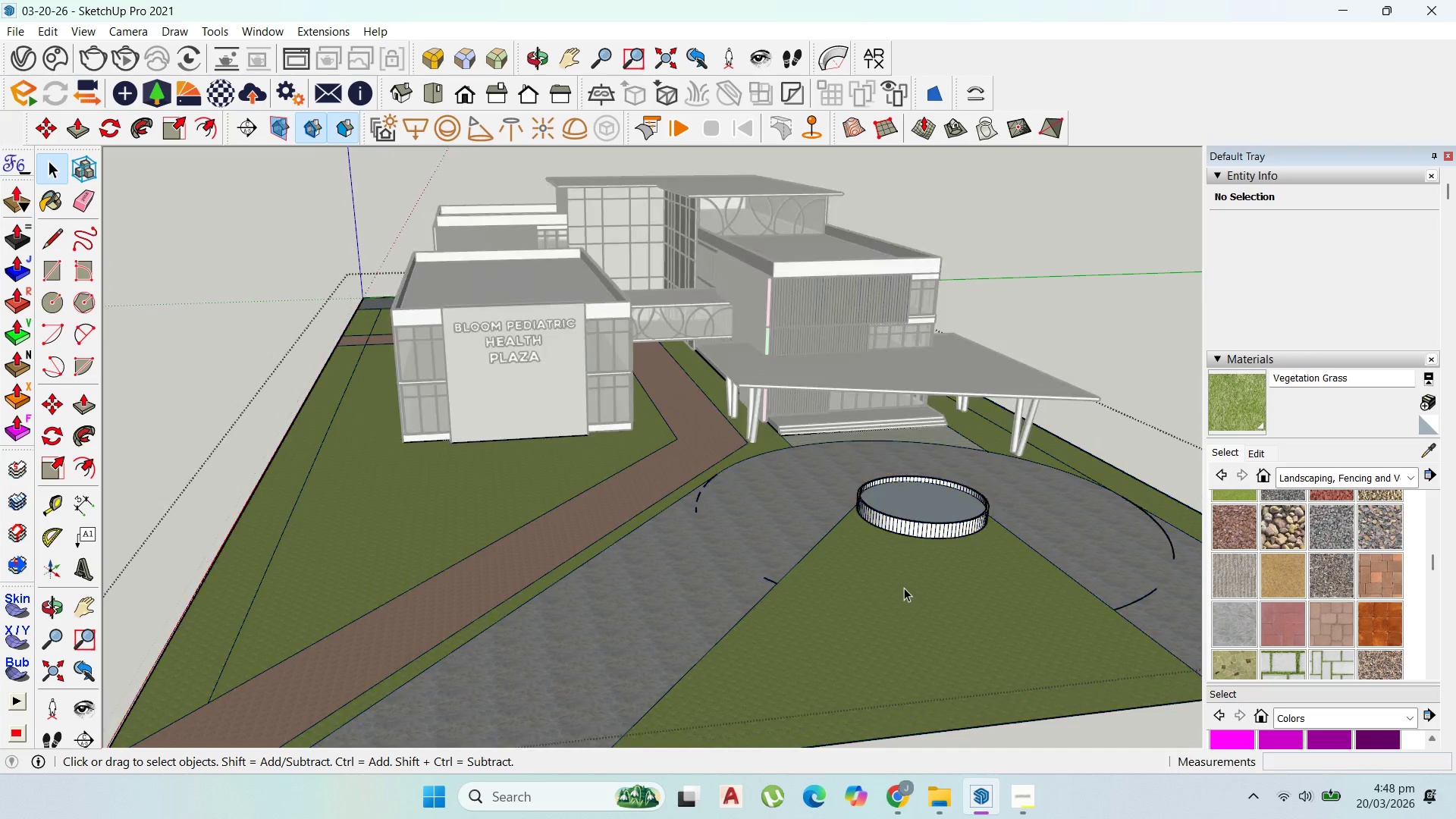 
triple_click([904, 588])
 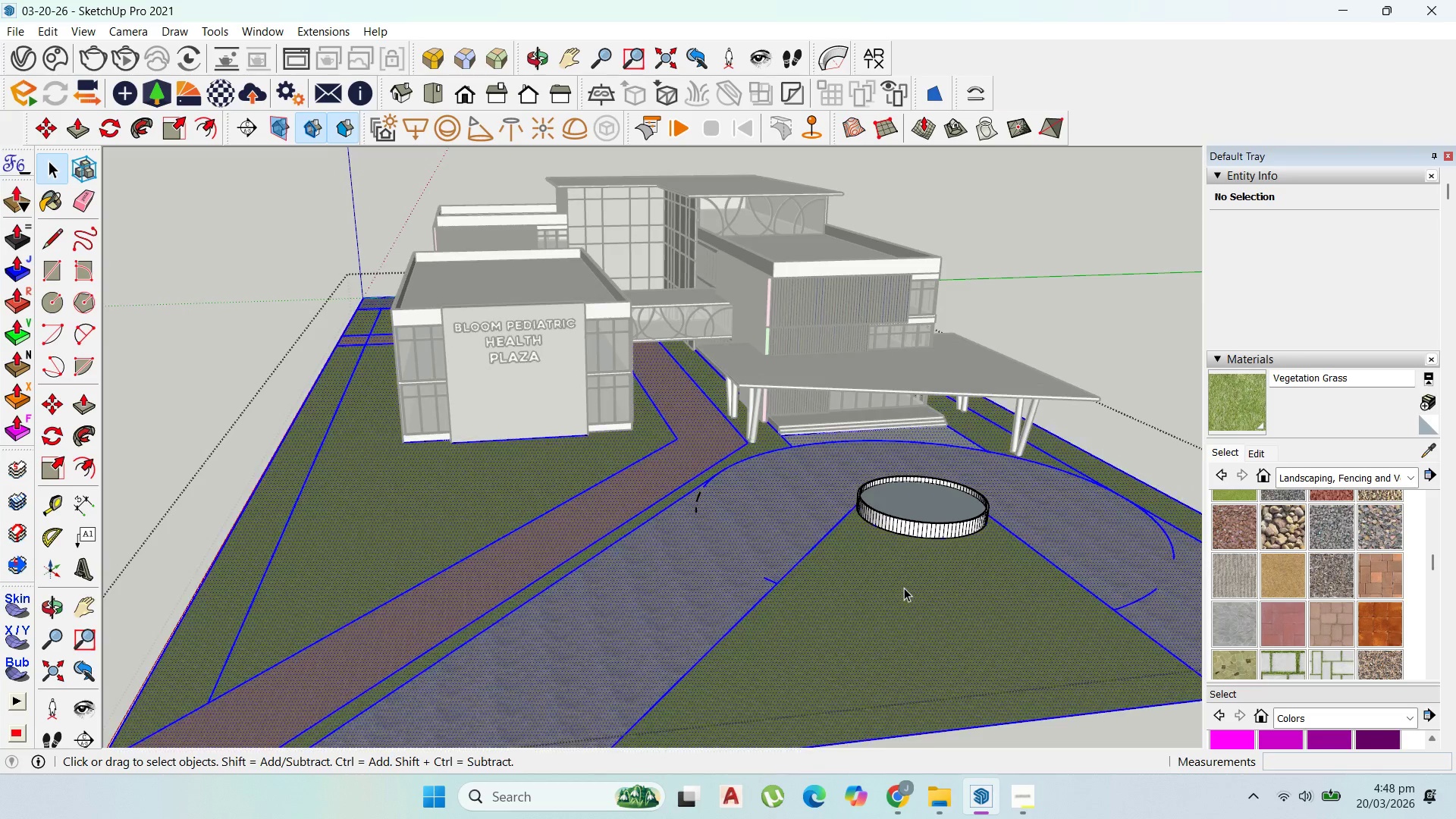 
triple_click([904, 588])
 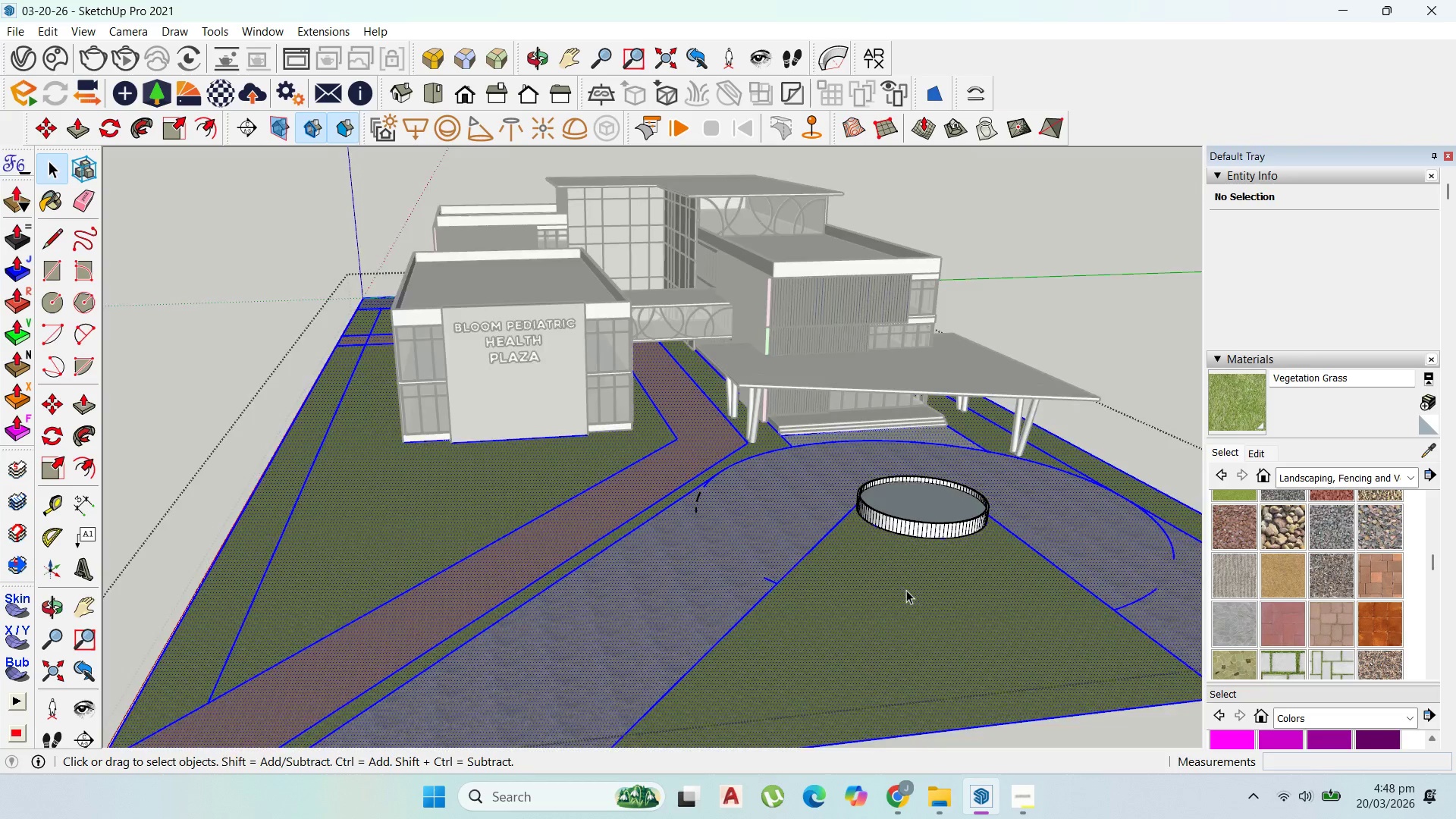 
scroll: coordinate [907, 591], scroll_direction: up, amount: 2.0
 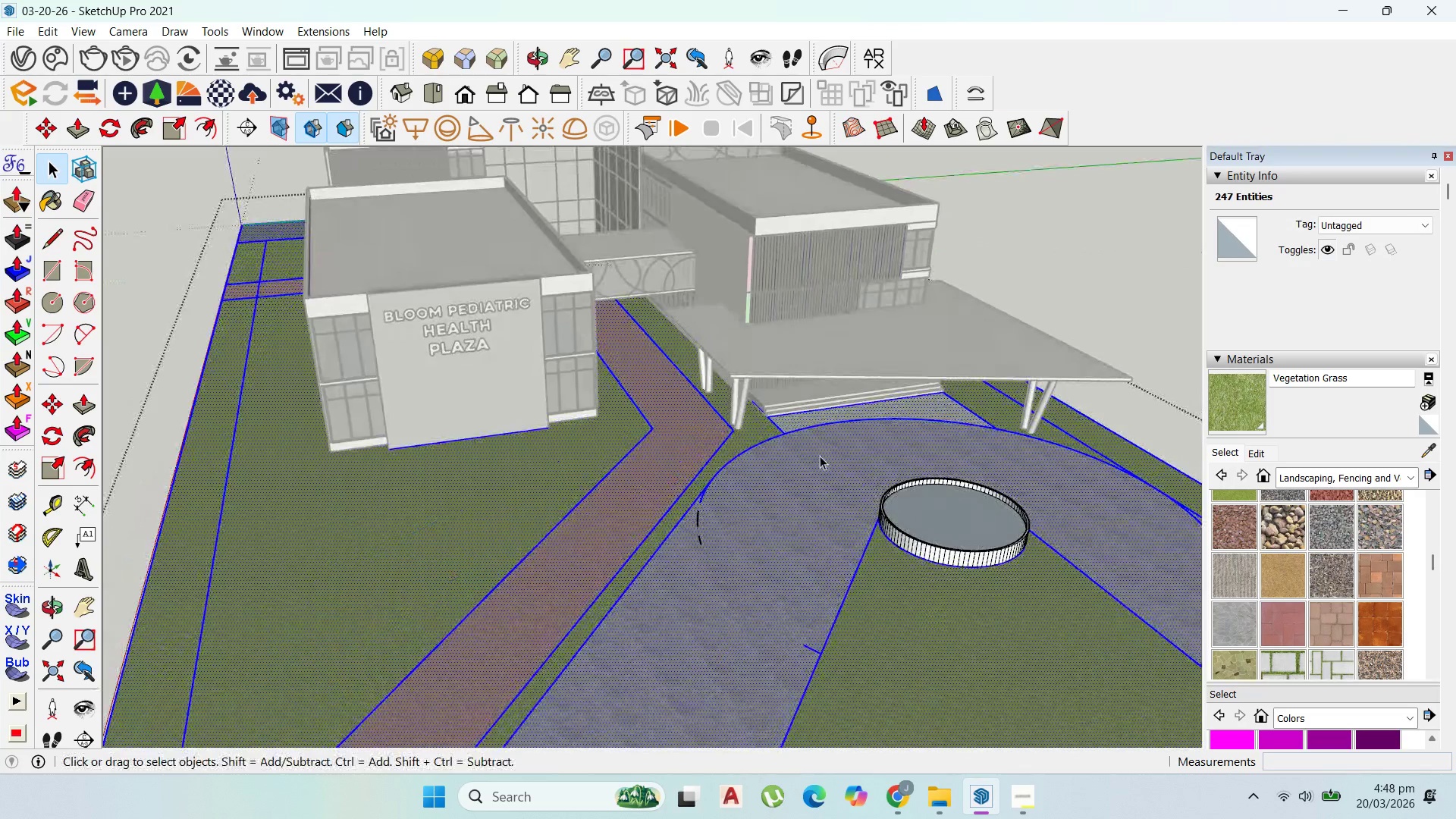 
scroll: coordinate [552, 373], scroll_direction: down, amount: 2.0
 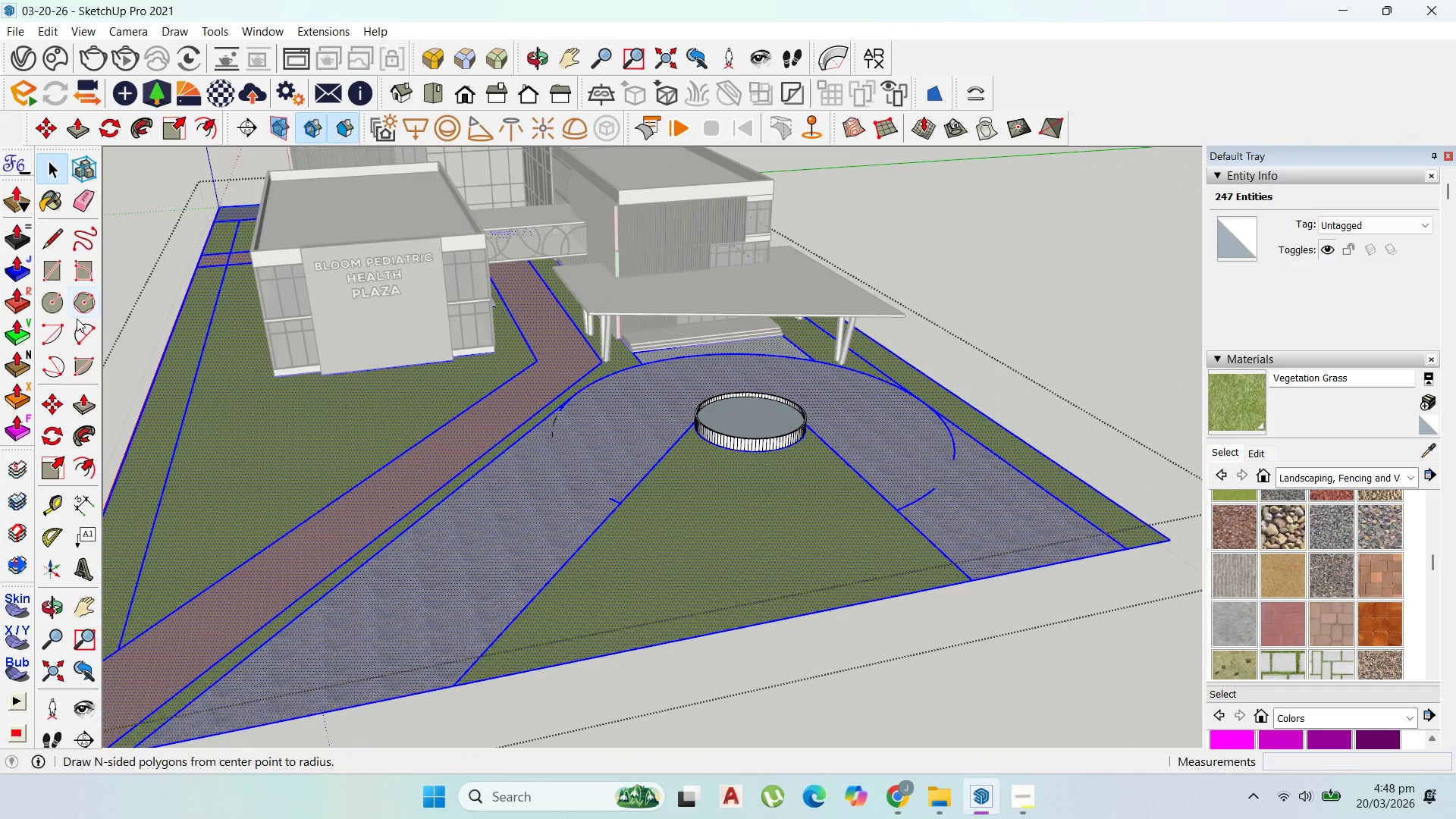 
left_click([74, 325])
 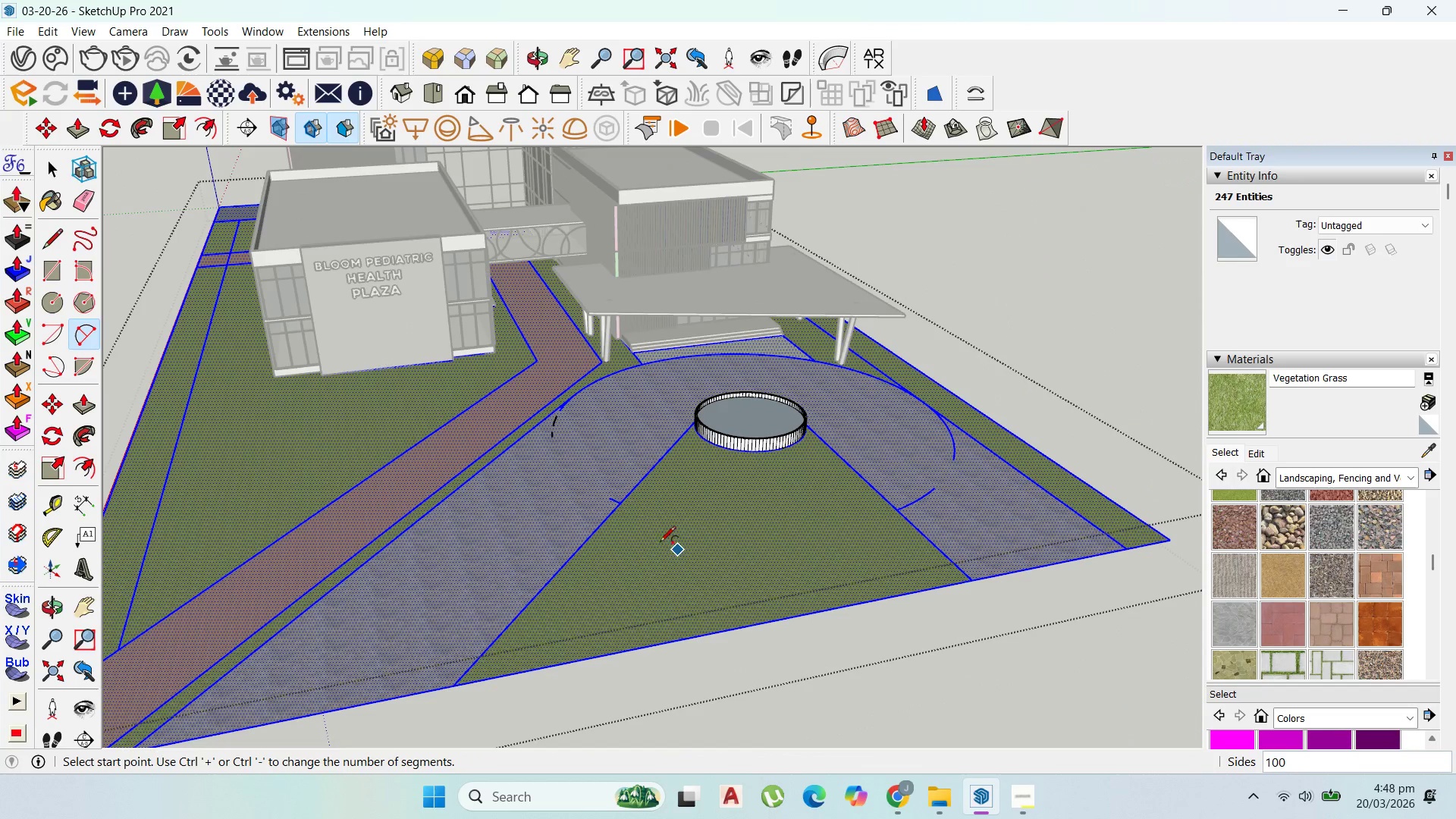 
scroll: coordinate [606, 528], scroll_direction: up, amount: 3.0
 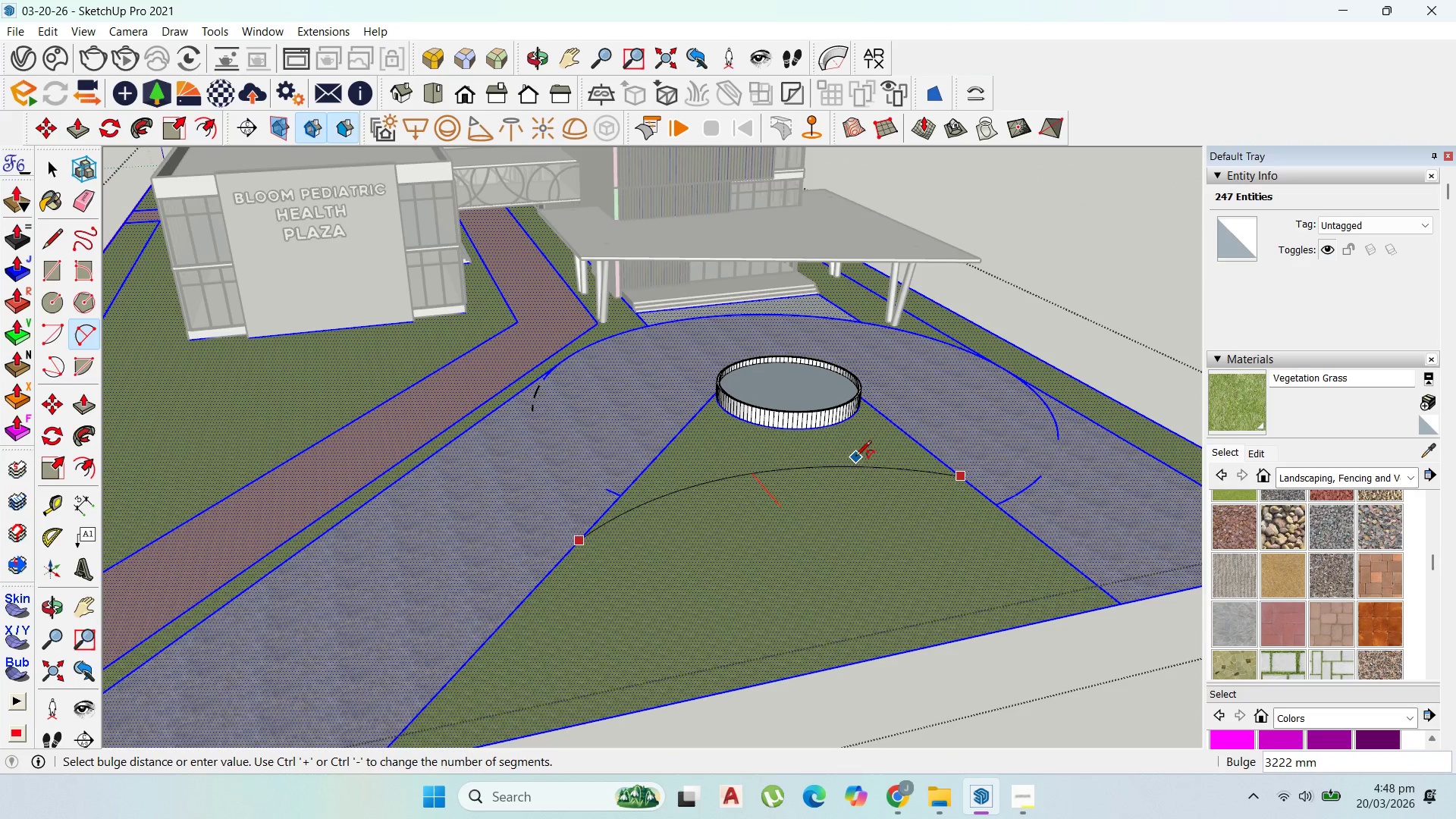 
wait(5.74)
 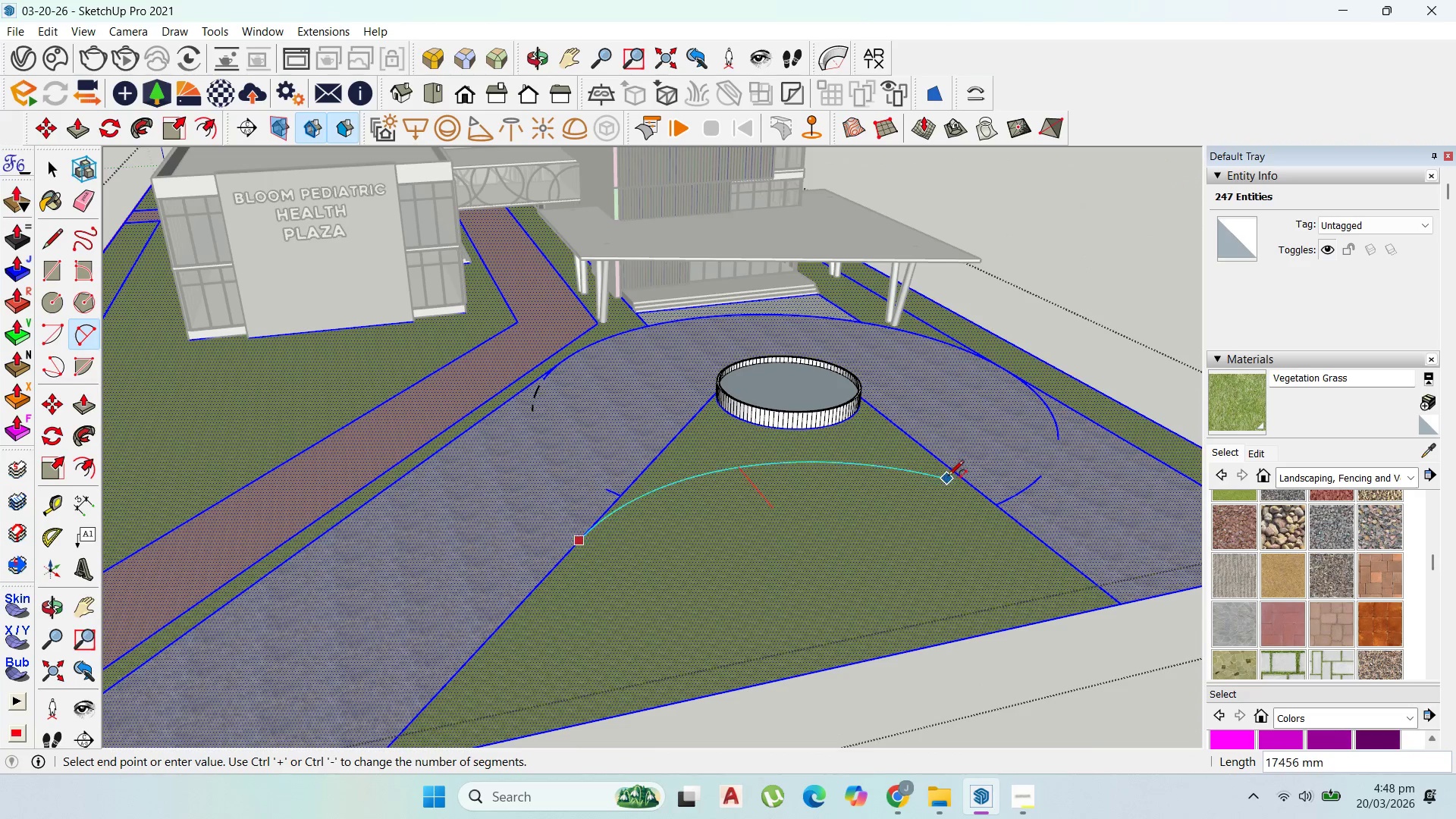 
left_click([853, 449])
 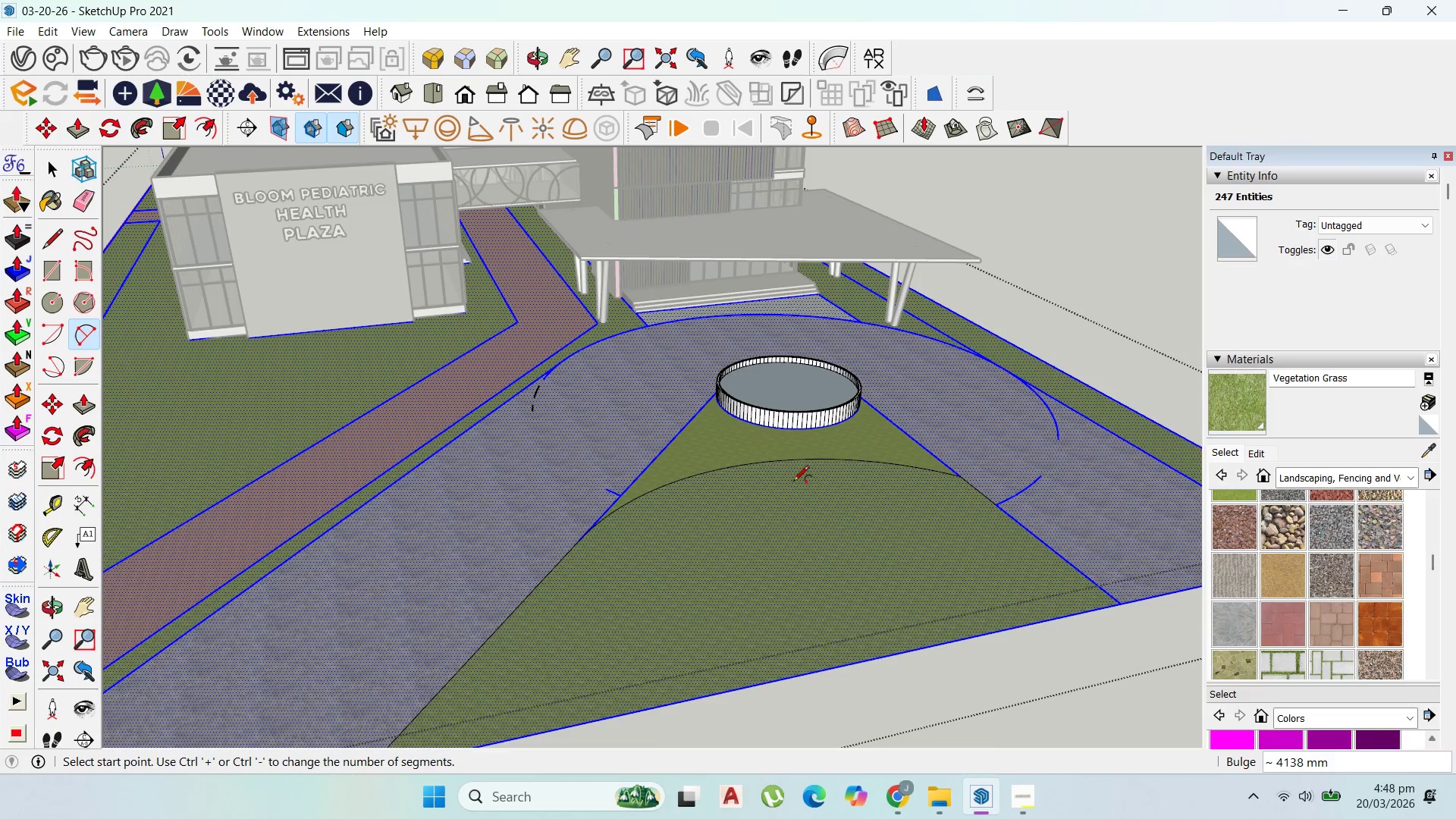 
scroll: coordinate [791, 484], scroll_direction: up, amount: 1.0
 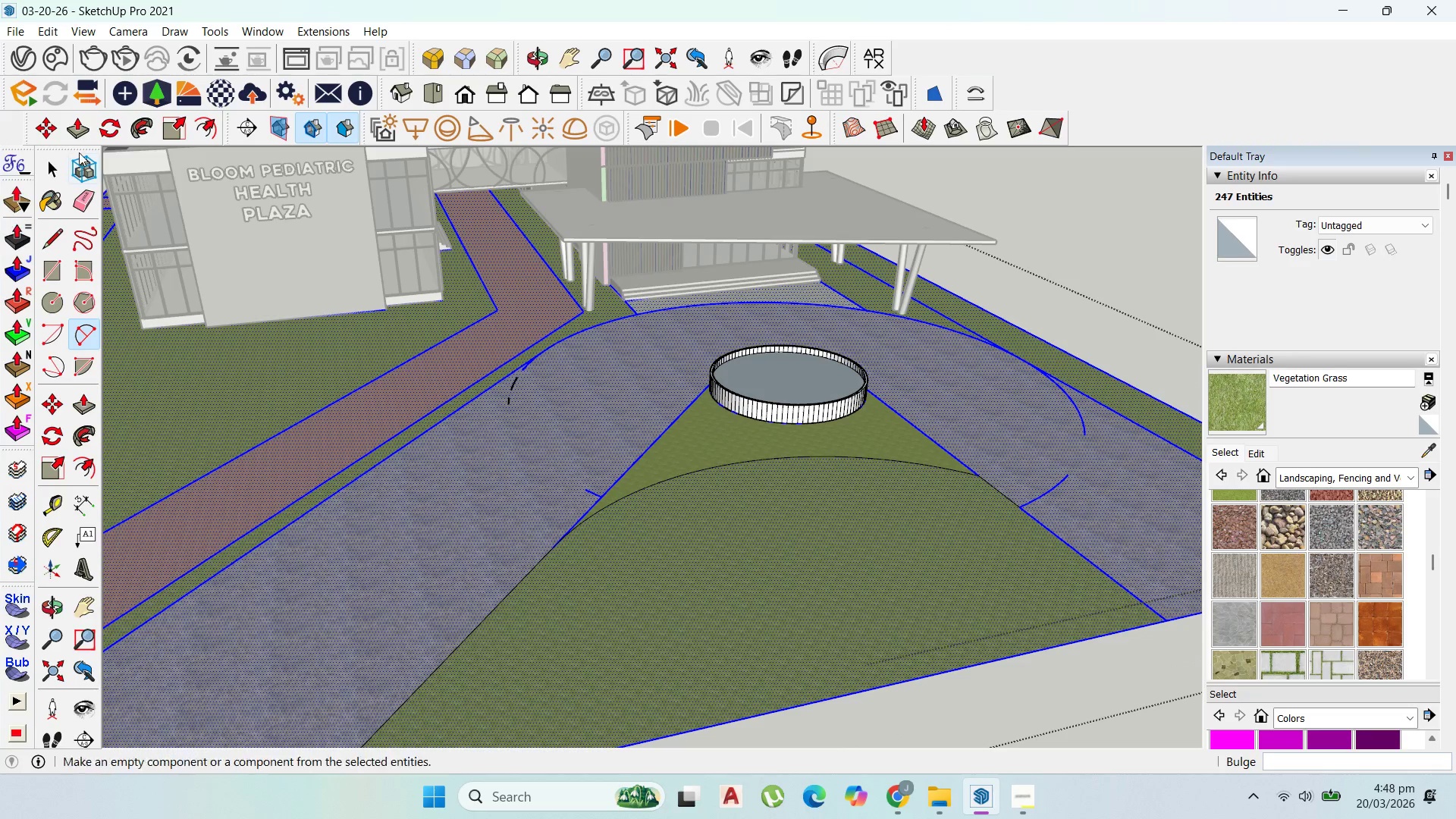 
left_click([43, 163])
 